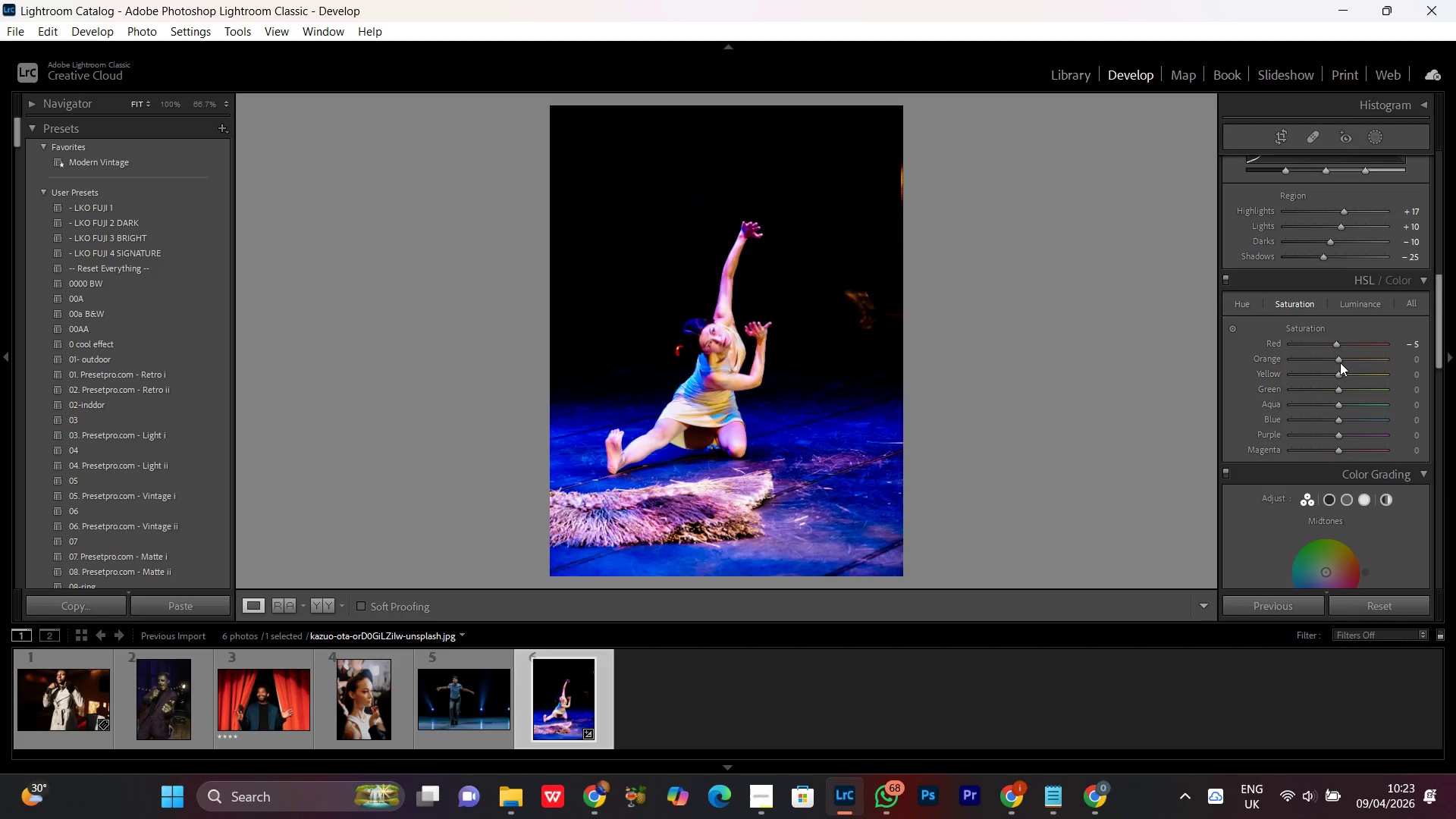 
left_click([1339, 357])
 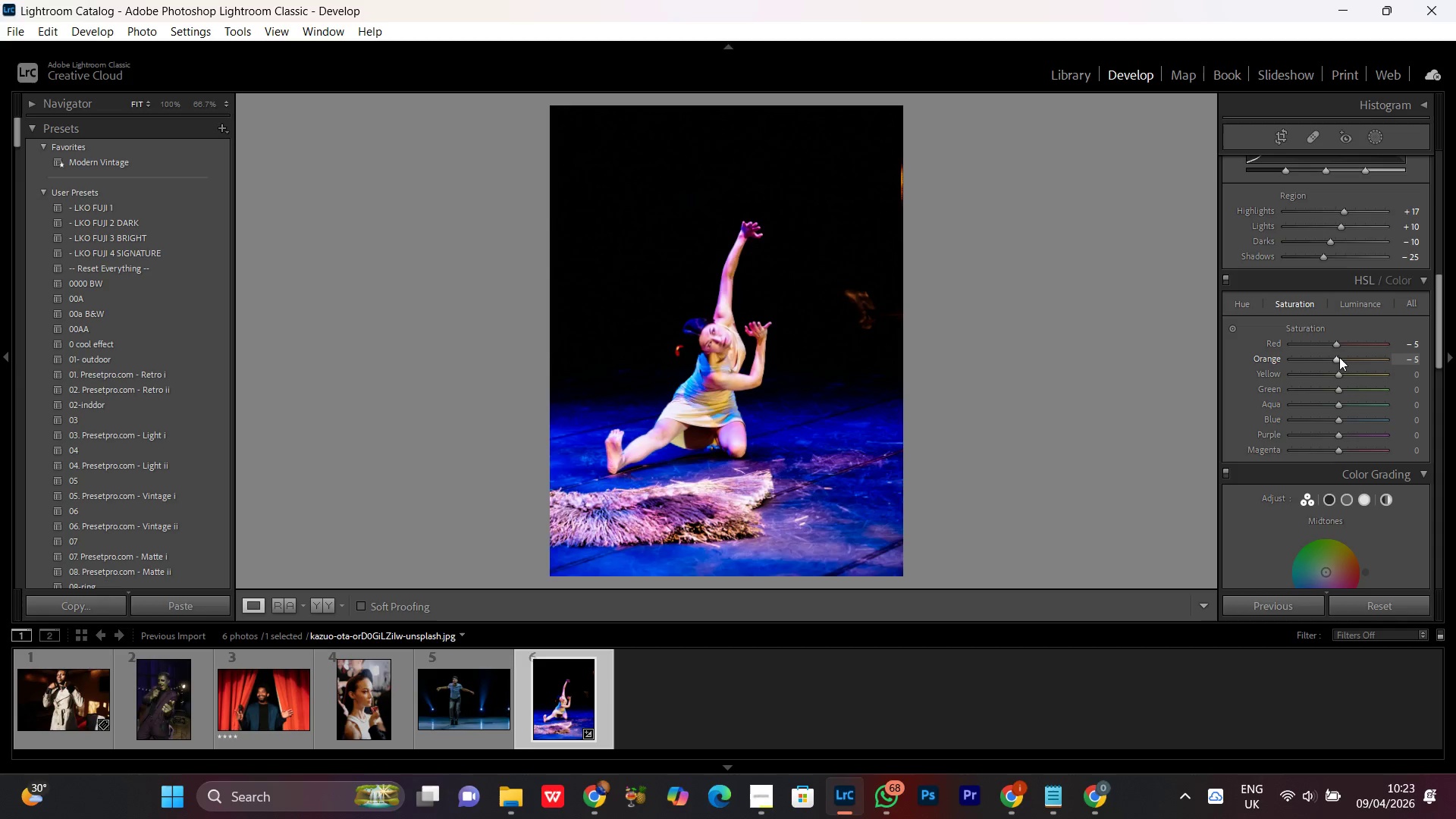 
scroll: coordinate [1339, 357], scroll_direction: down, amount: 2.0
 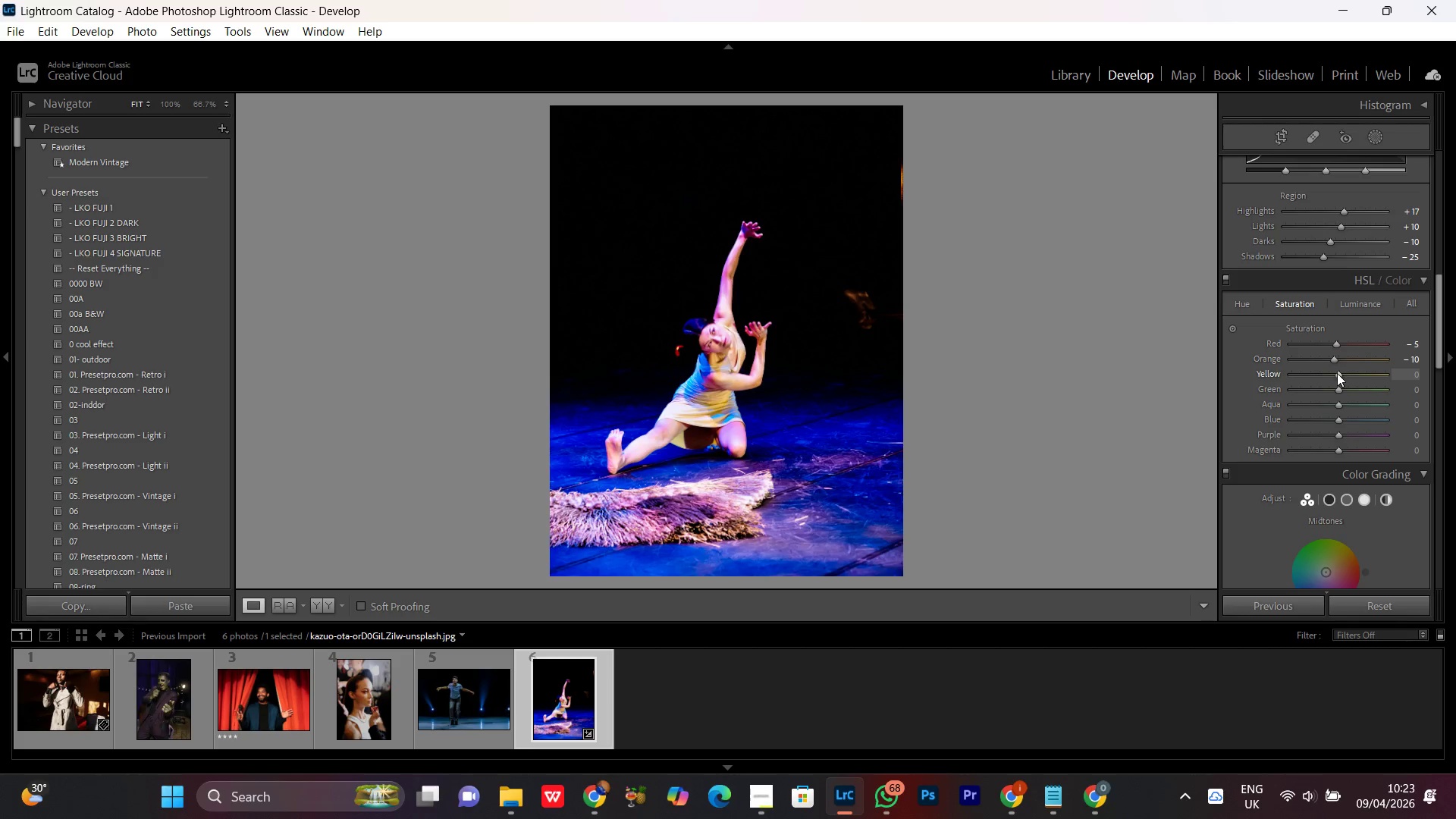 
left_click([1337, 372])
 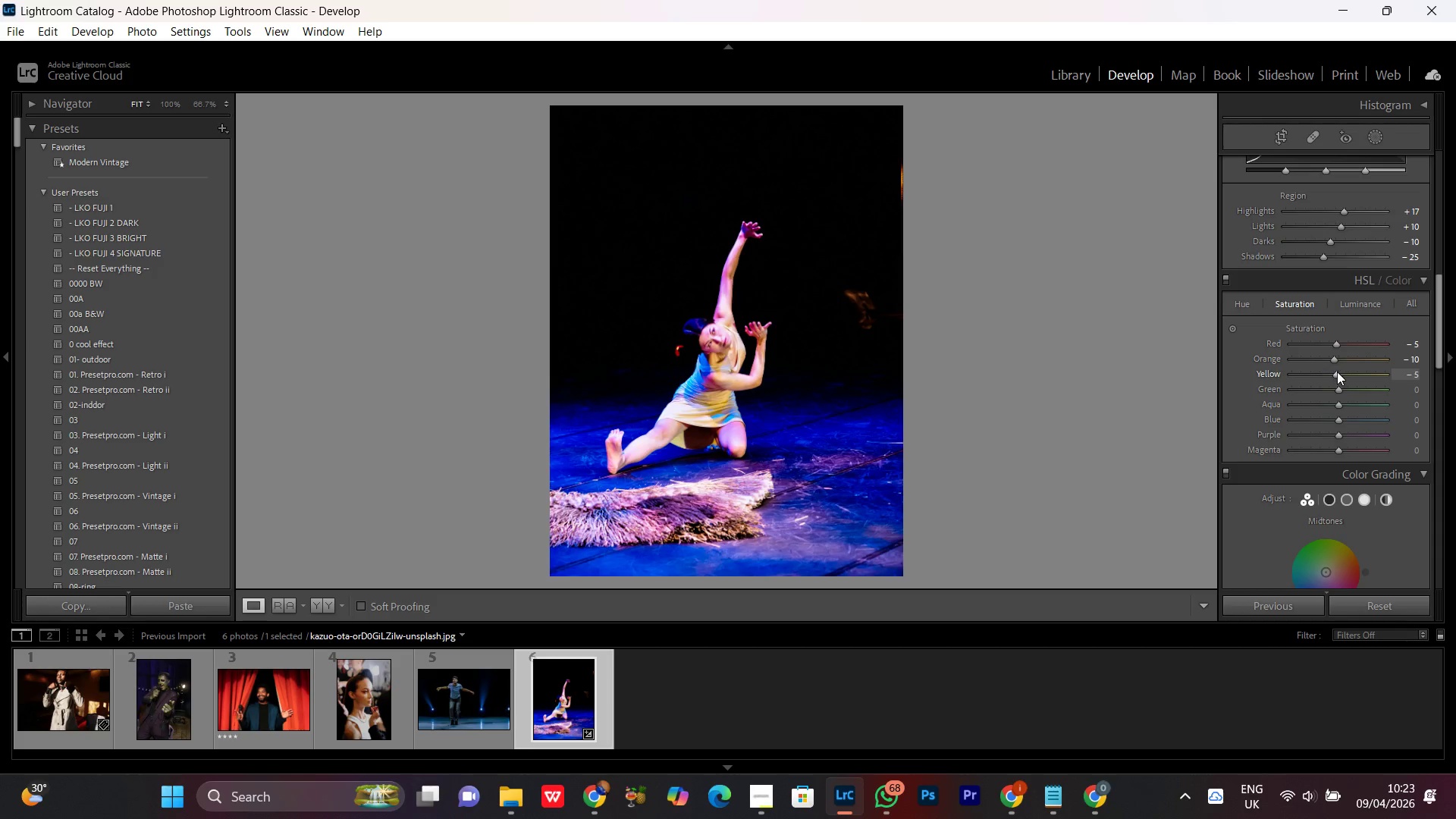 
scroll: coordinate [1335, 369], scroll_direction: down, amount: 9.0
 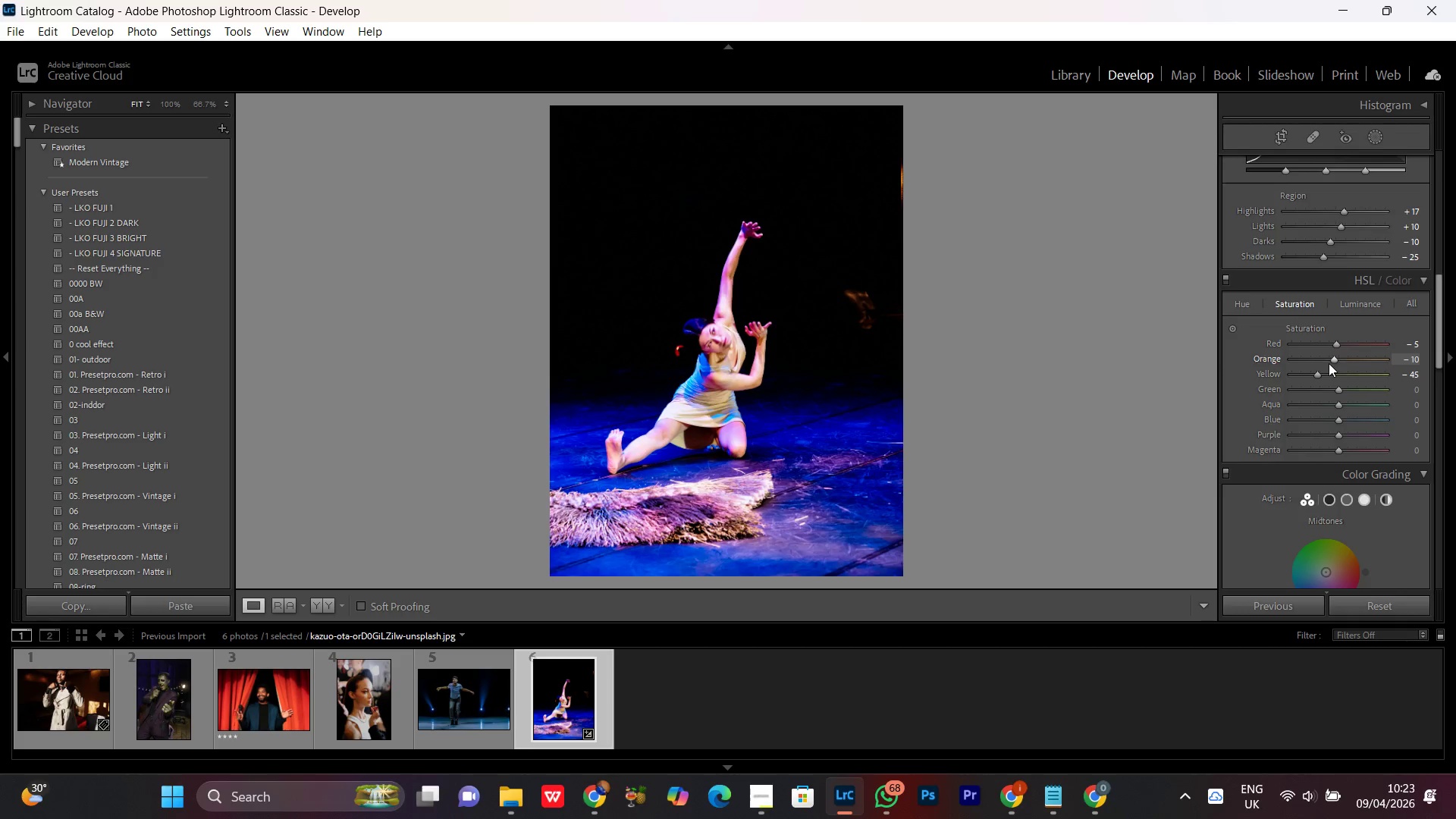 
scroll: coordinate [1329, 362], scroll_direction: none, amount: 0.0
 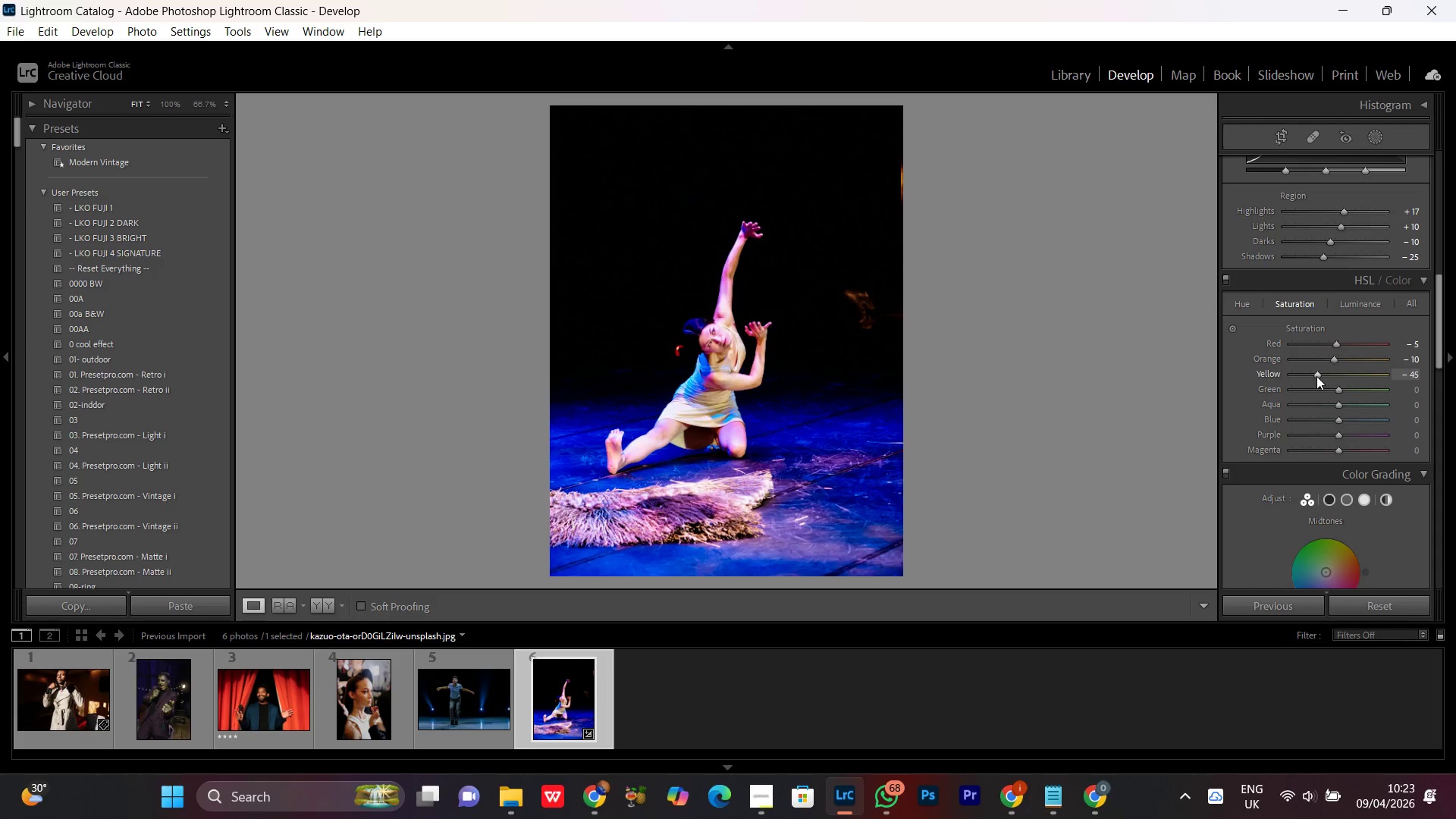 
left_click_drag(start_coordinate=[1316, 372], to_coordinate=[1320, 380])
 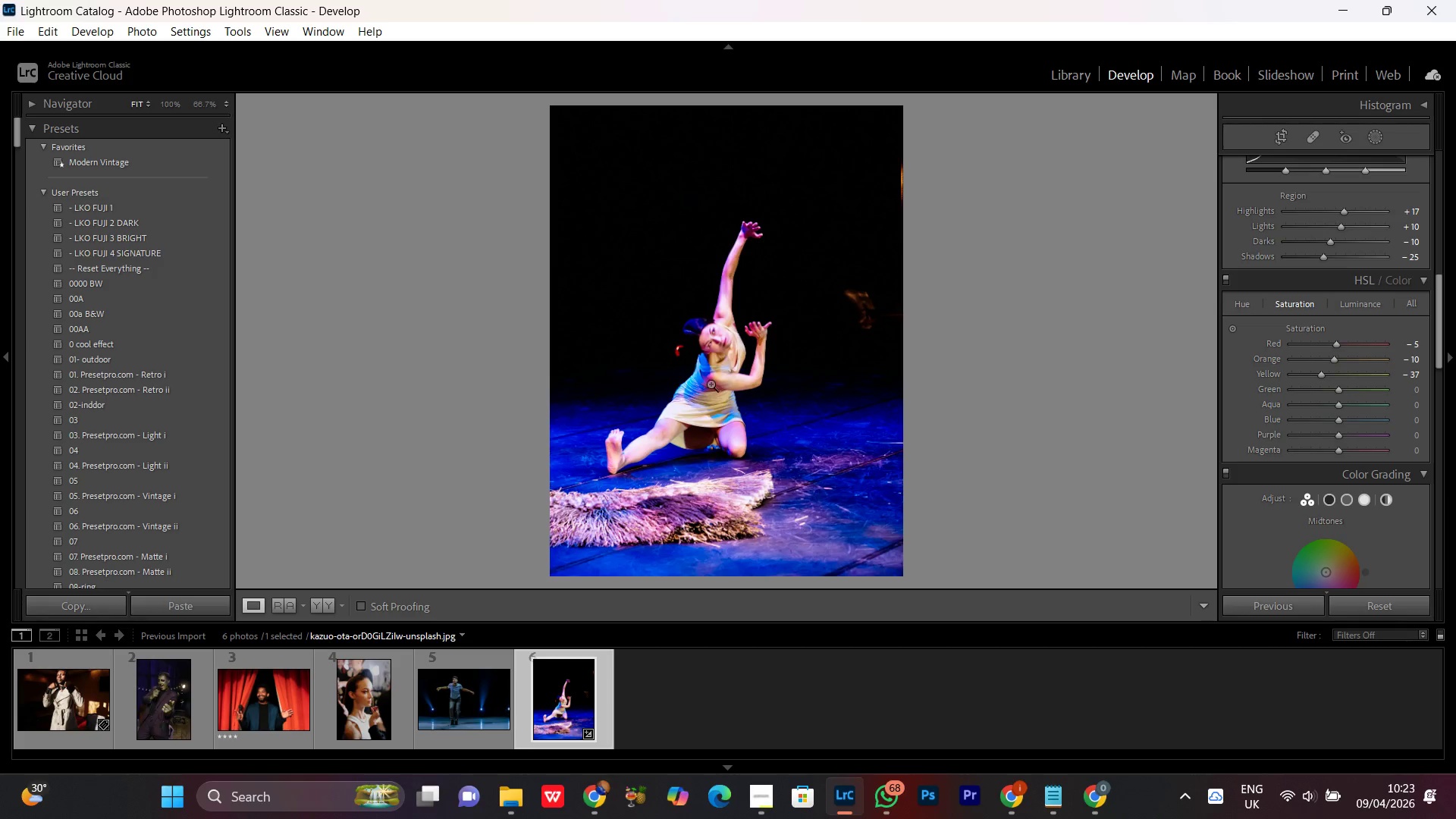 
left_click([705, 373])
 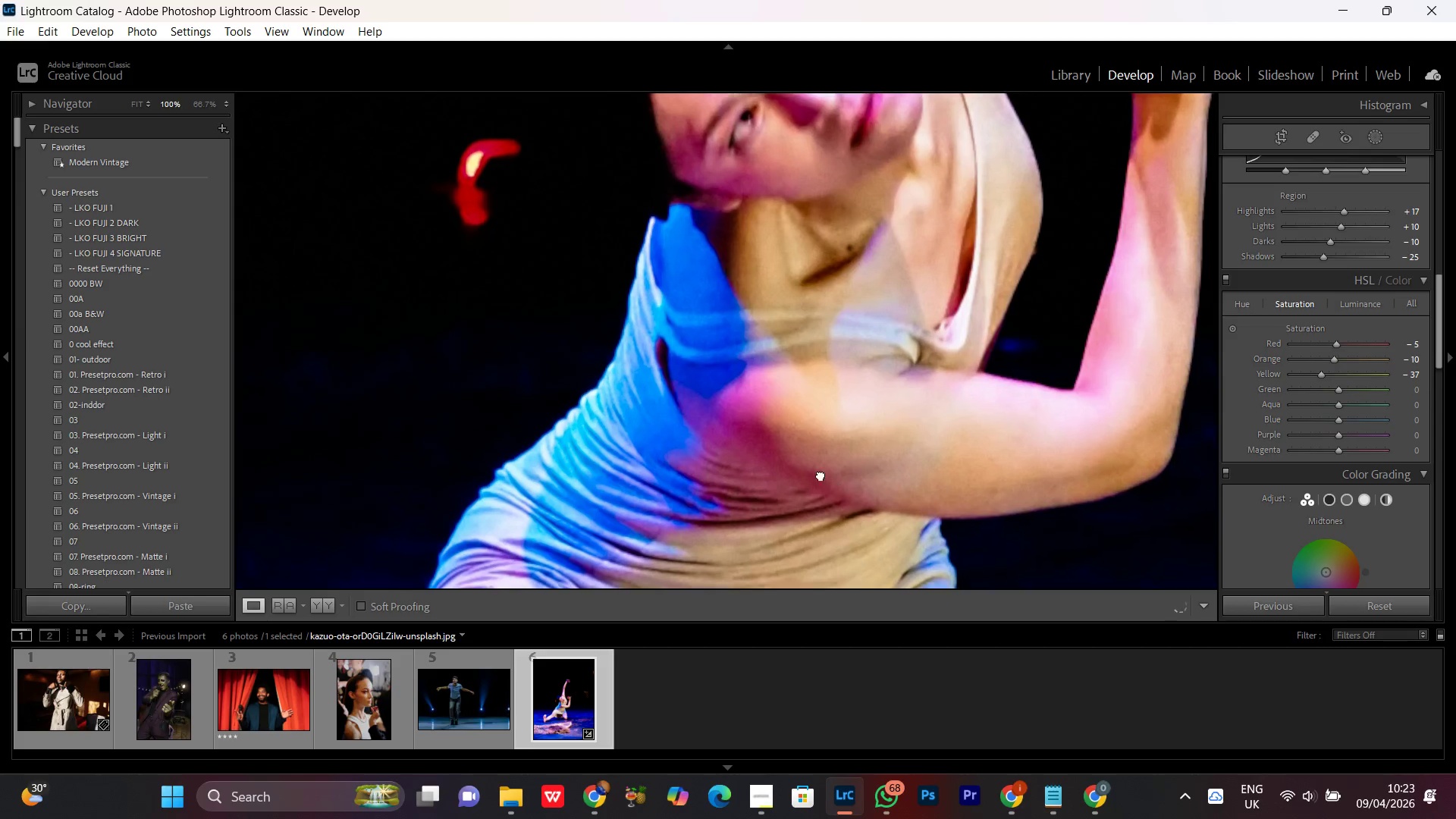 
left_click_drag(start_coordinate=[833, 490], to_coordinate=[742, 352])
 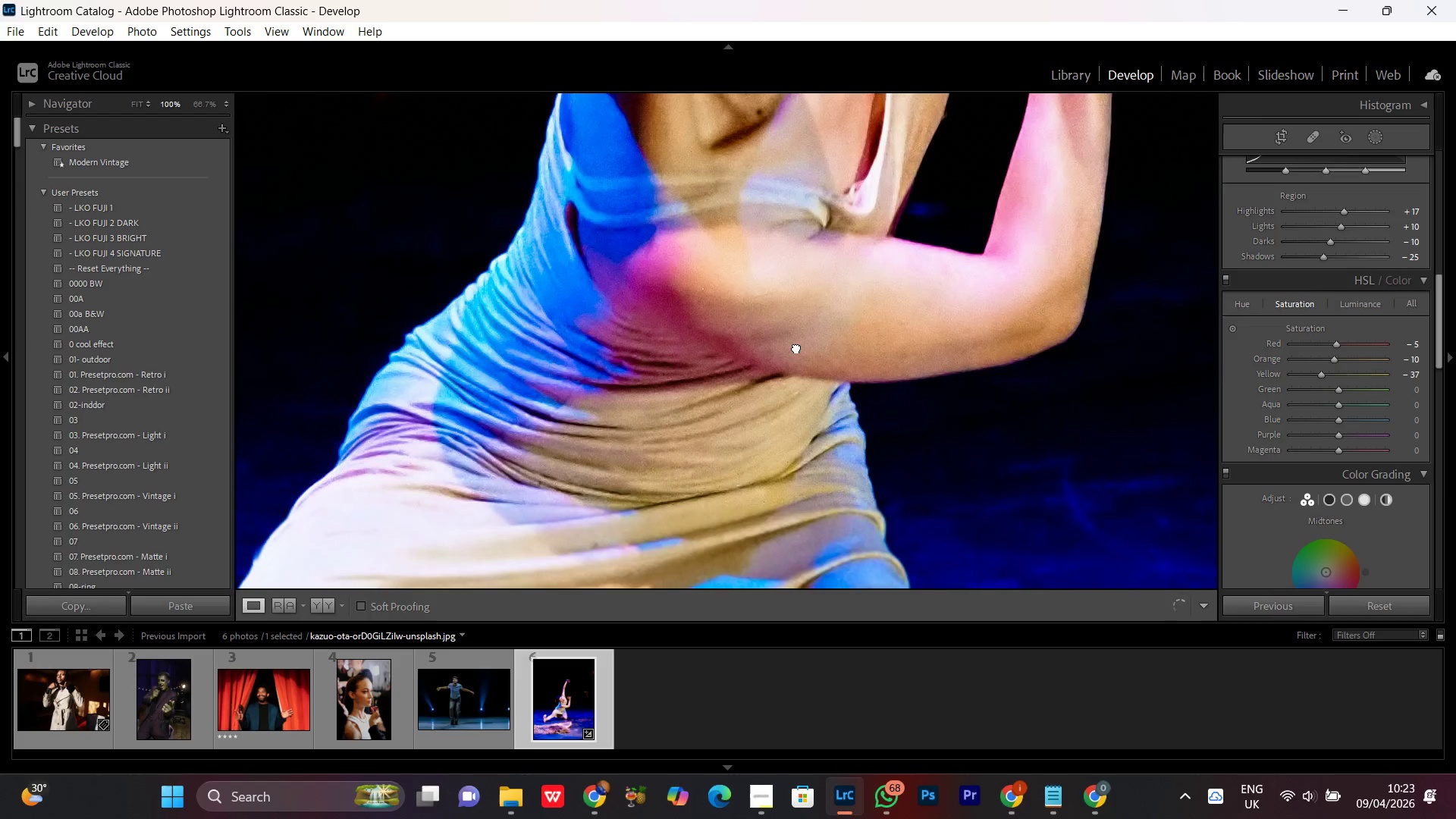 
double_click([796, 347])
 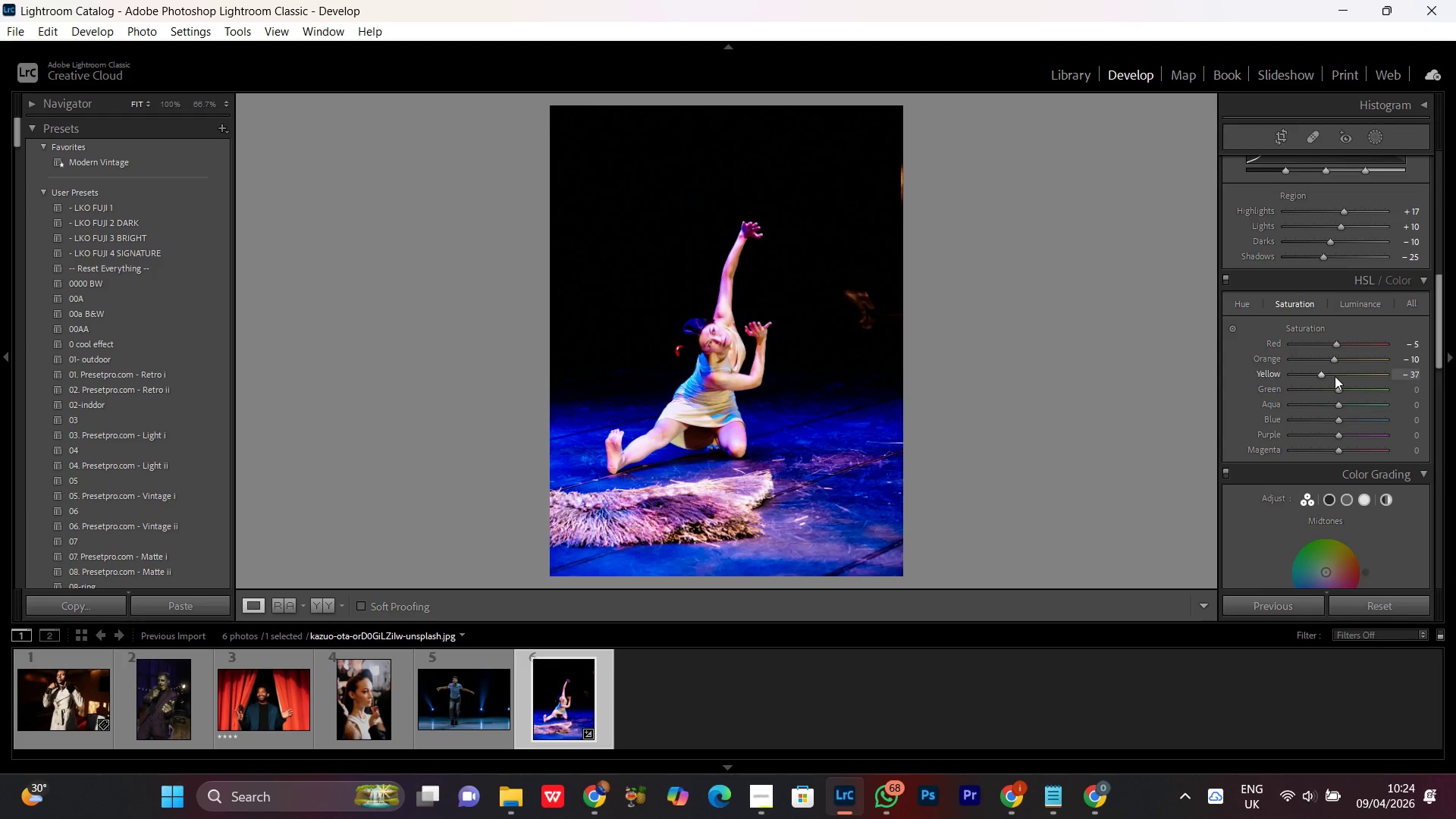 
scroll: coordinate [1323, 374], scroll_direction: up, amount: 2.0
 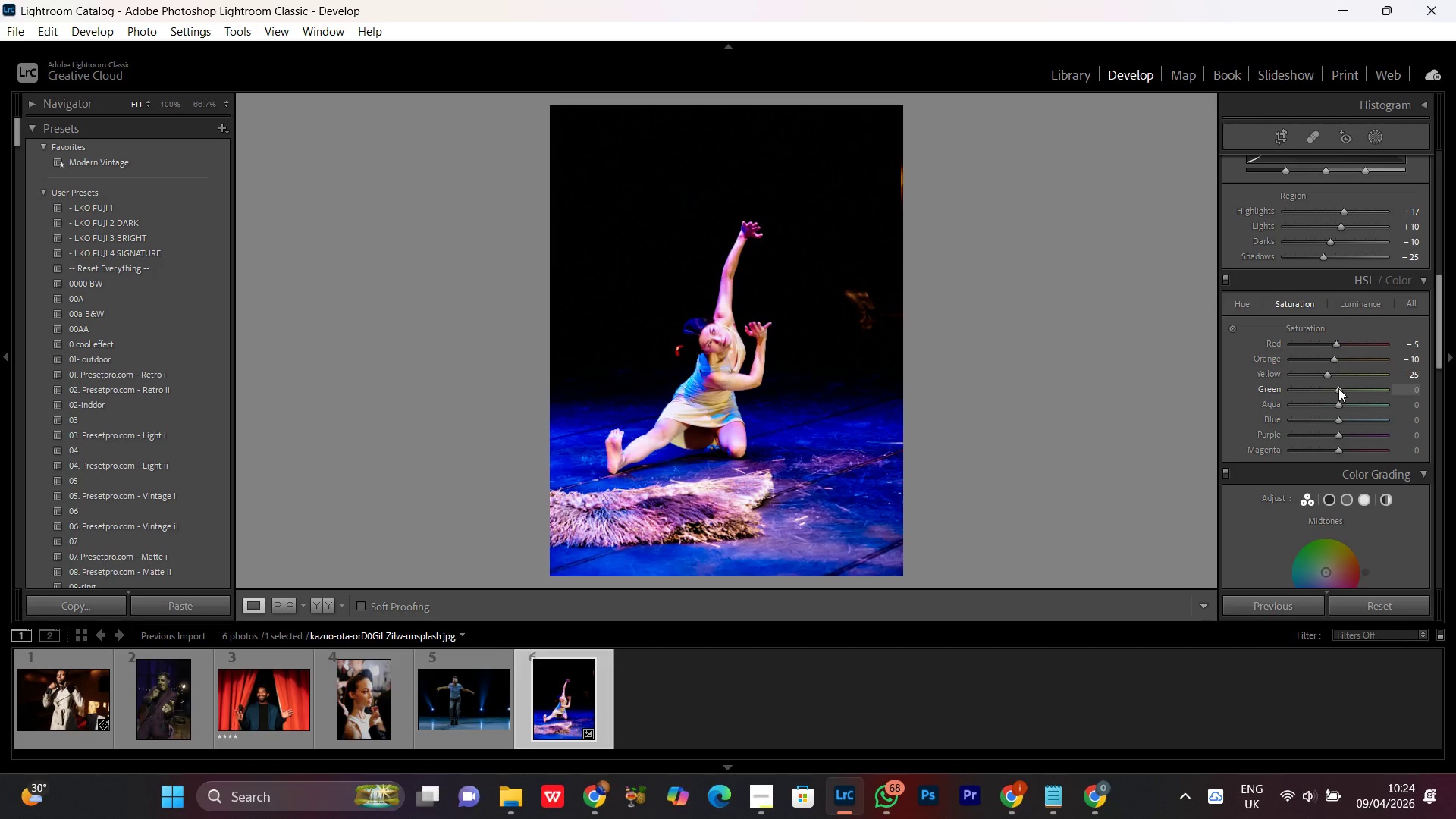 
left_click([1338, 389])
 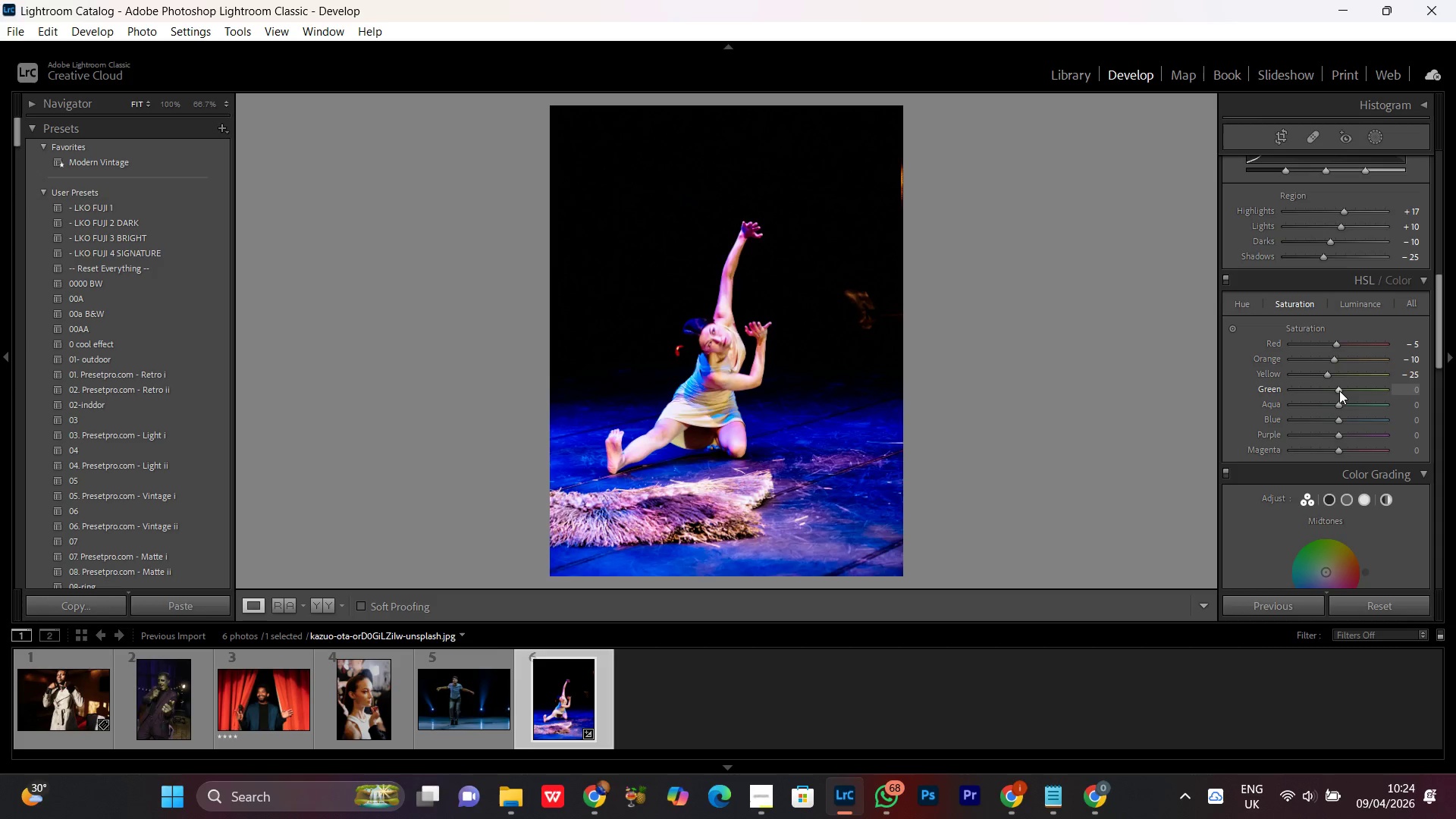 
scroll: coordinate [1339, 391], scroll_direction: down, amount: 15.0
 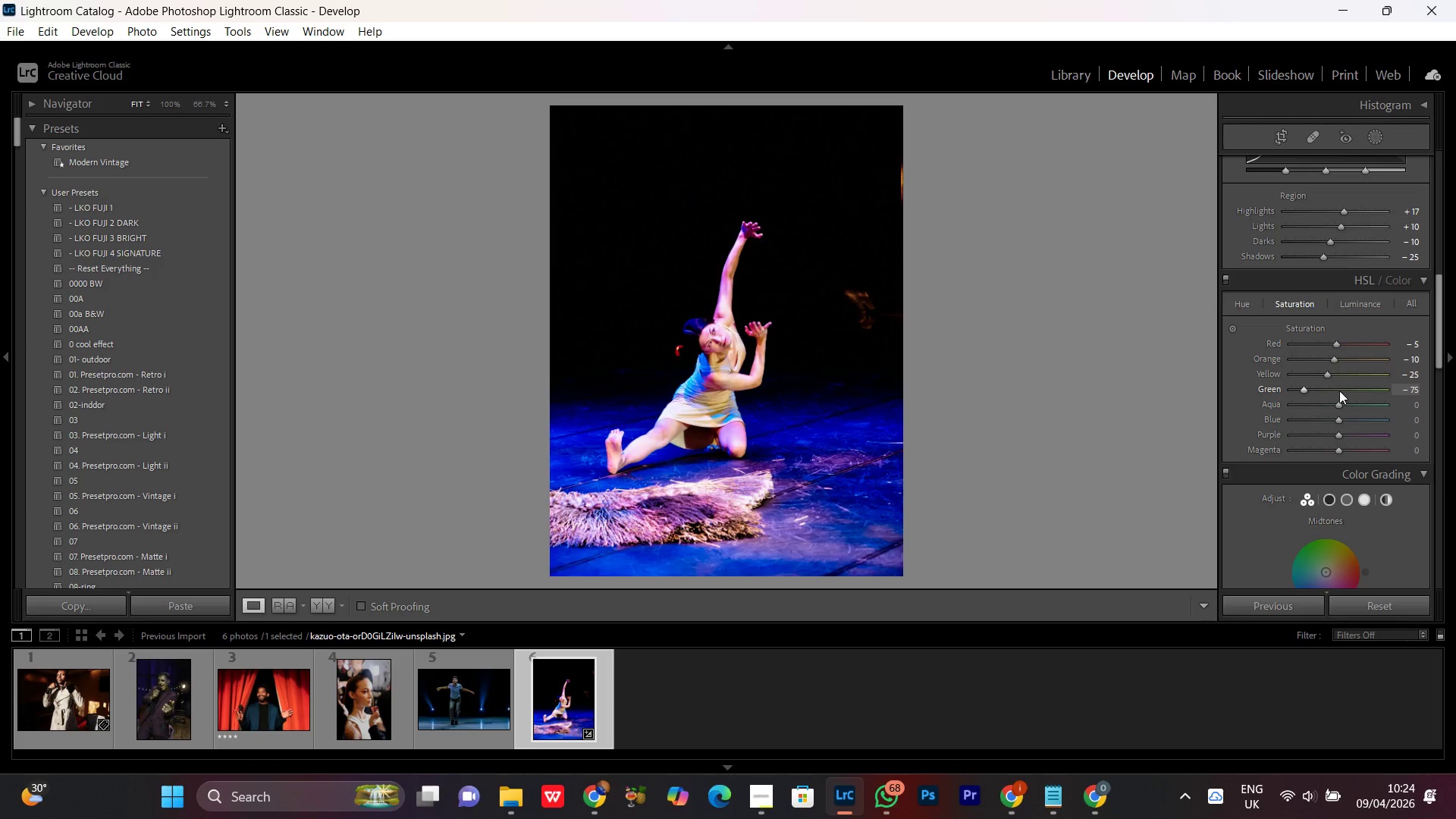 
scroll: coordinate [1339, 391], scroll_direction: up, amount: 3.0
 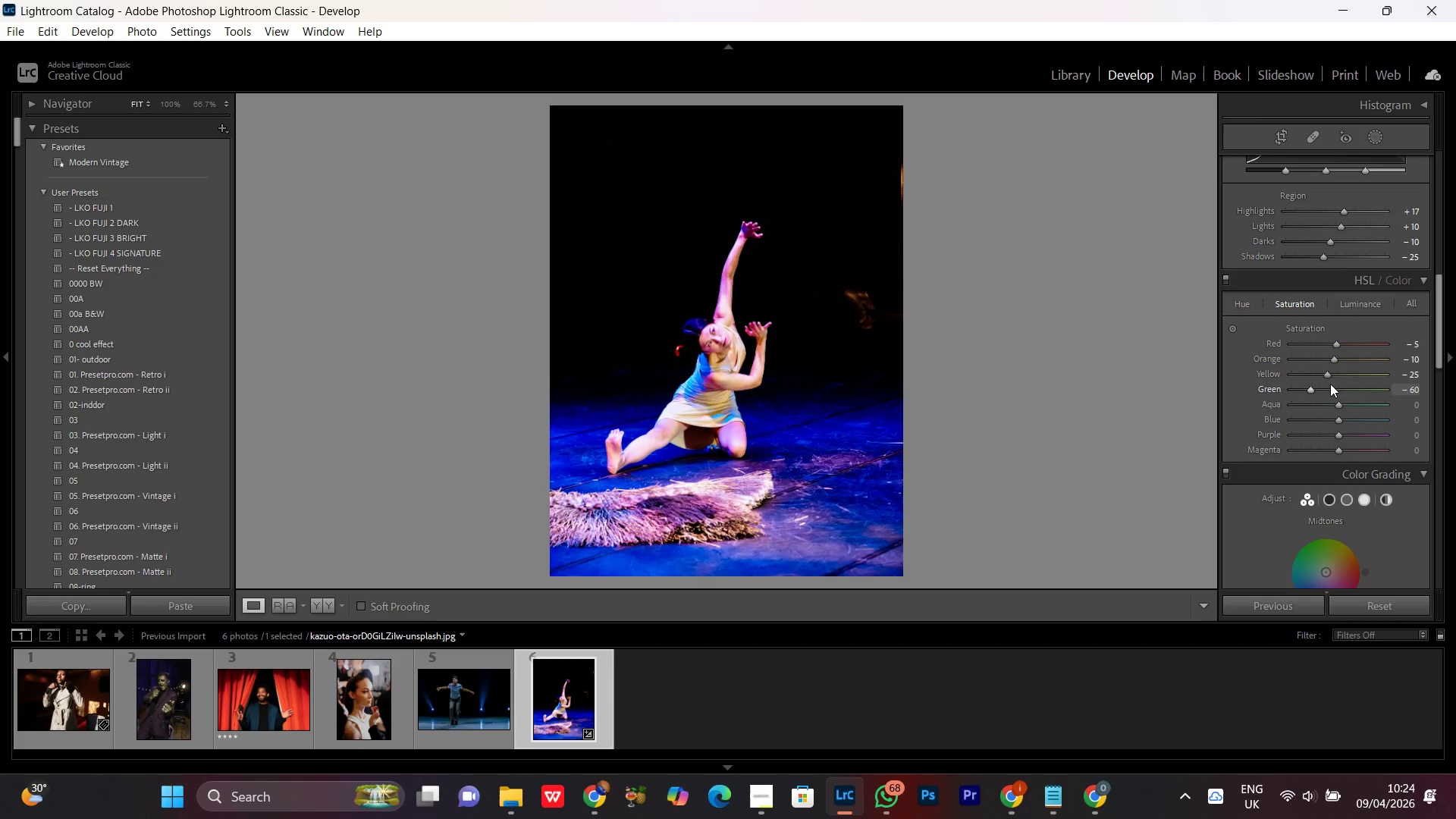 
left_click([1304, 389])
 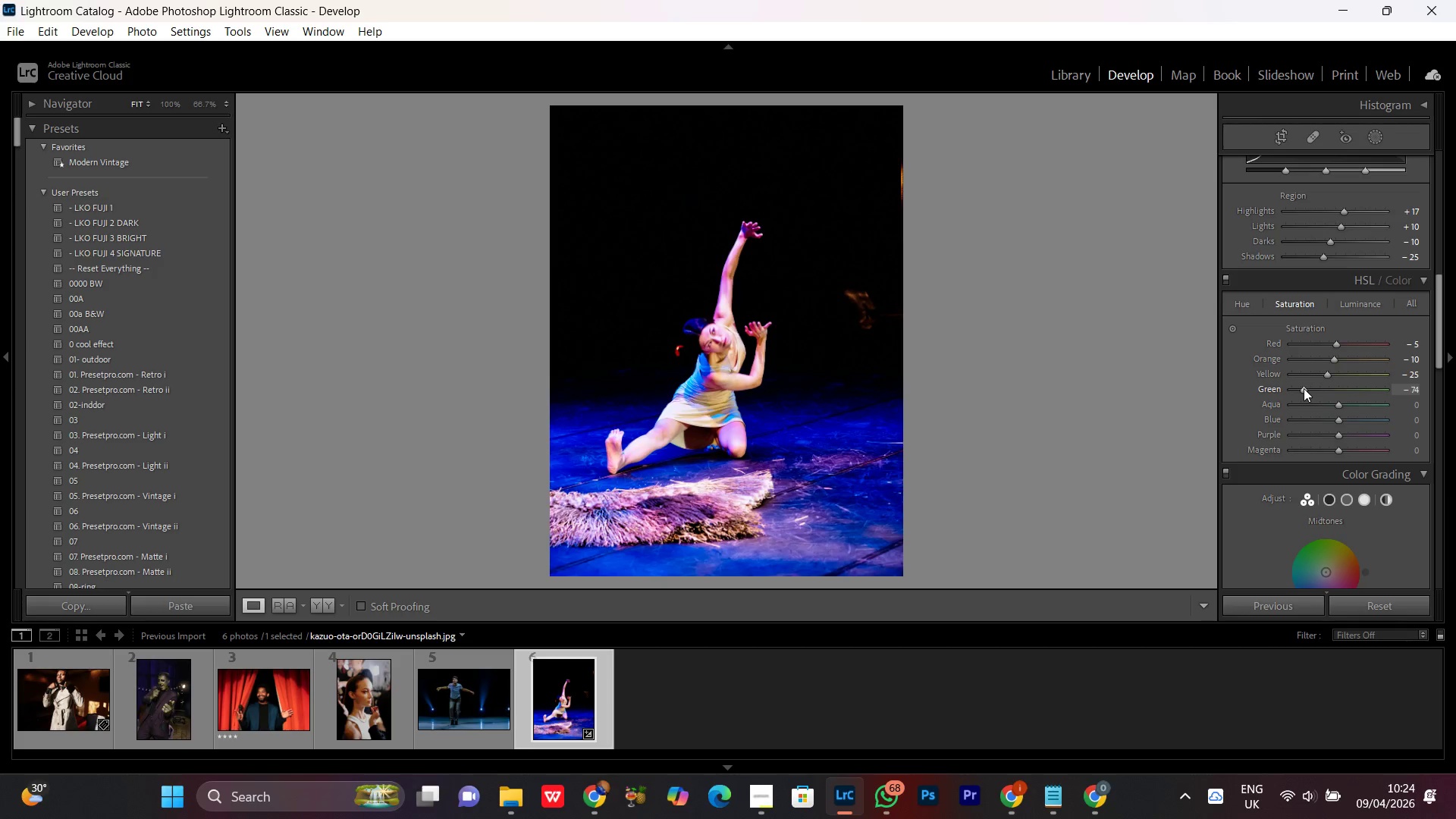 
scroll: coordinate [1304, 388], scroll_direction: down, amount: 1.0
 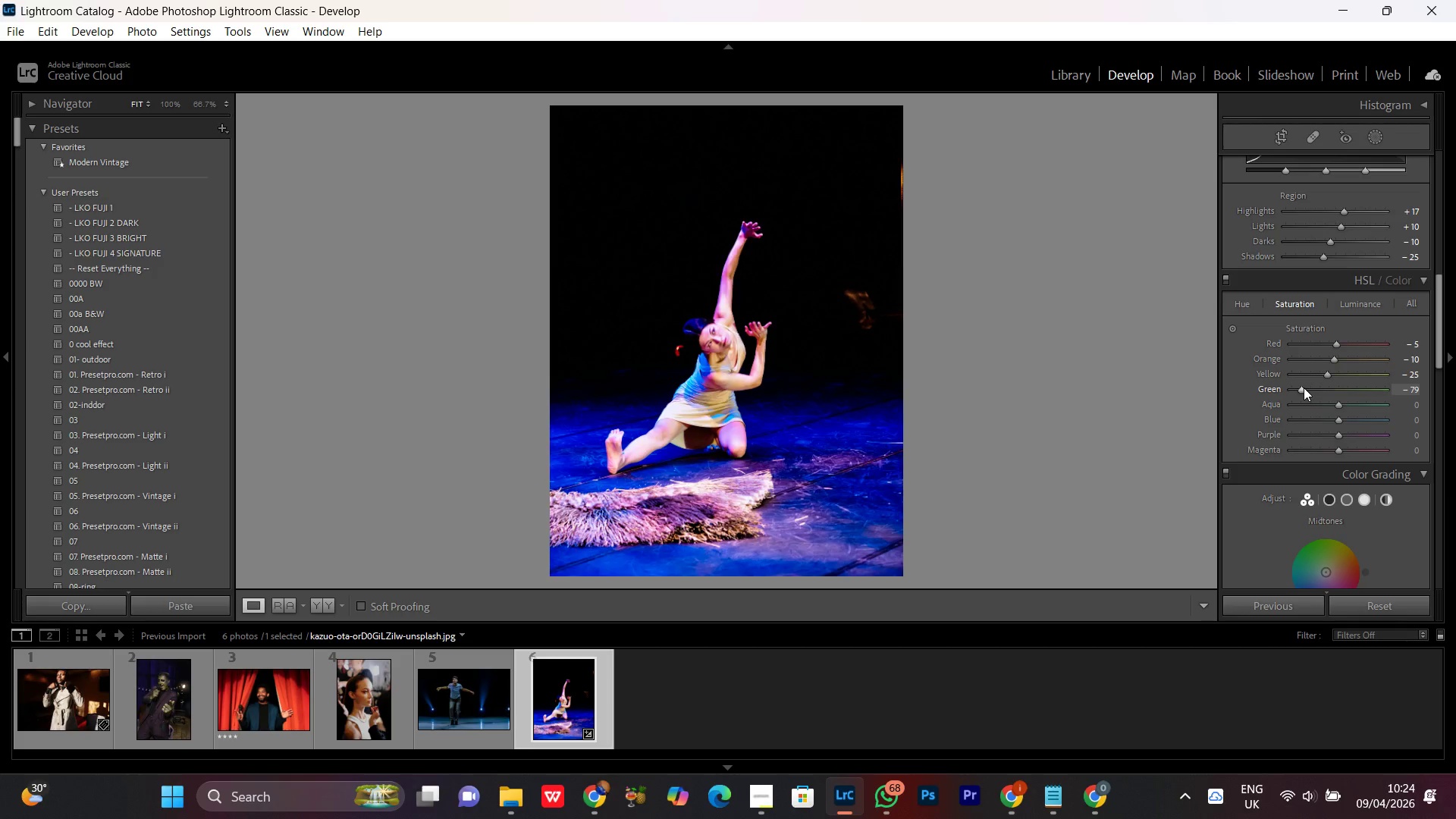 
scroll: coordinate [1304, 388], scroll_direction: up, amount: 1.0
 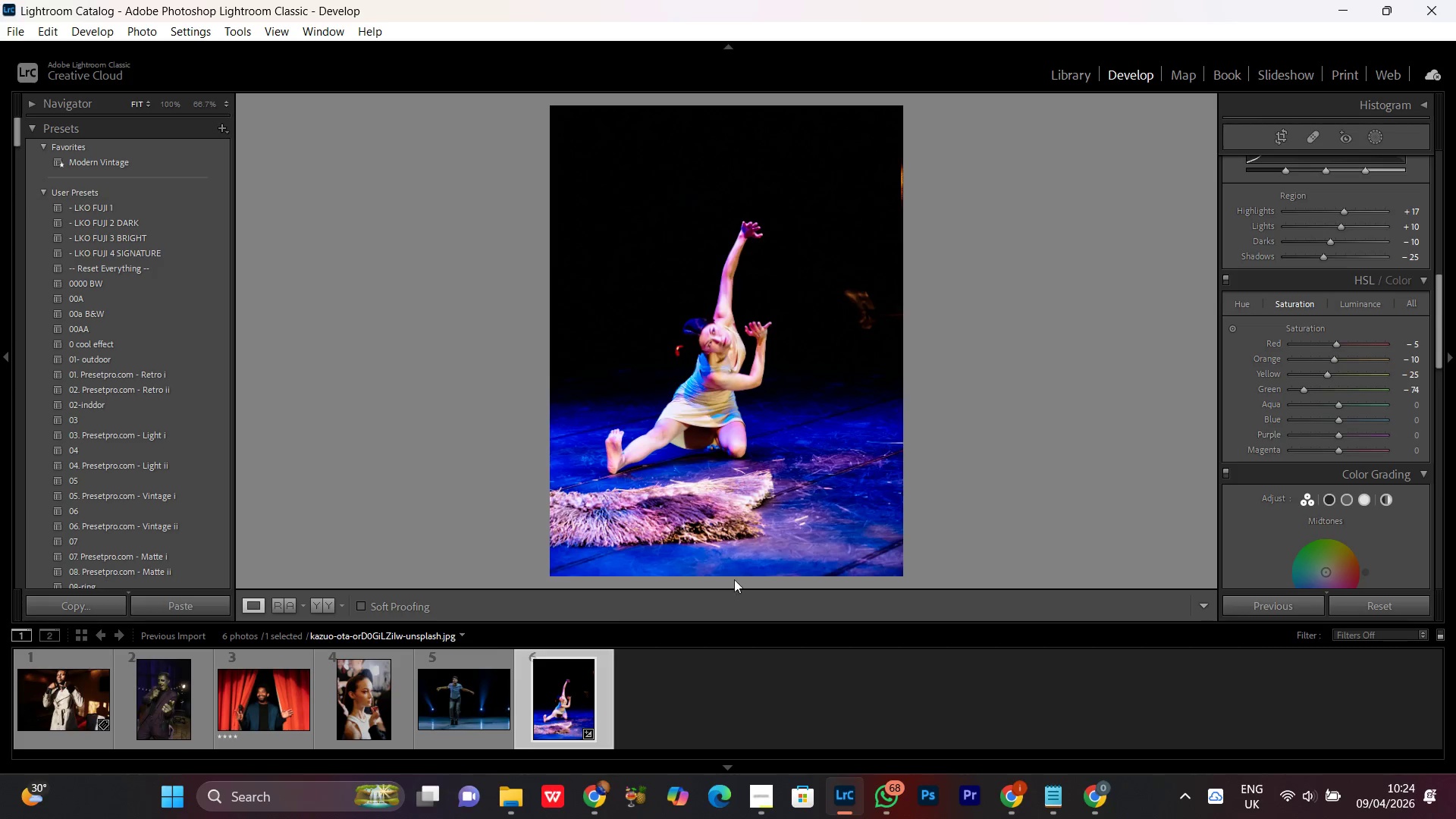 
left_click([164, 706])
 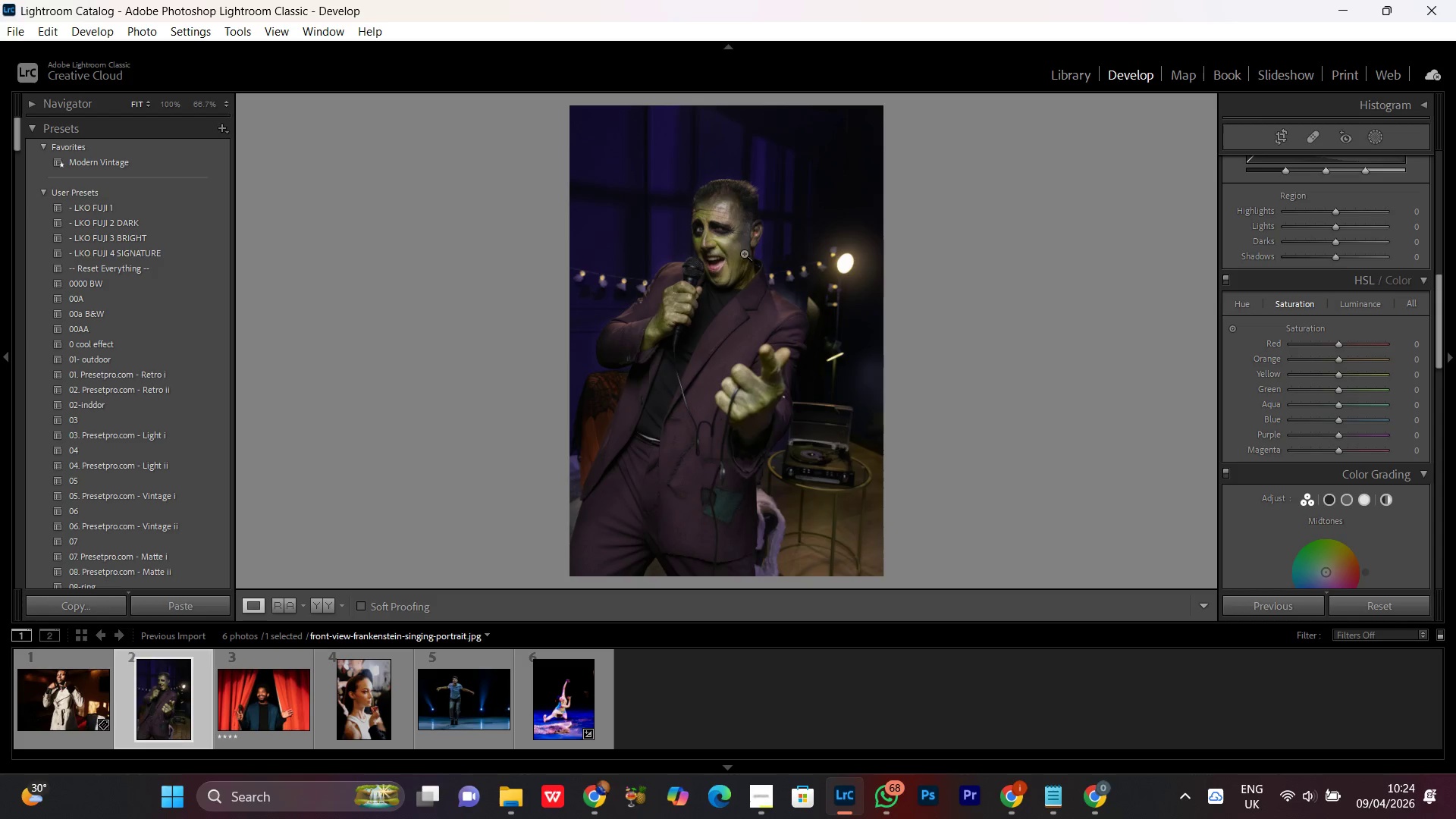 
left_click([719, 254])
 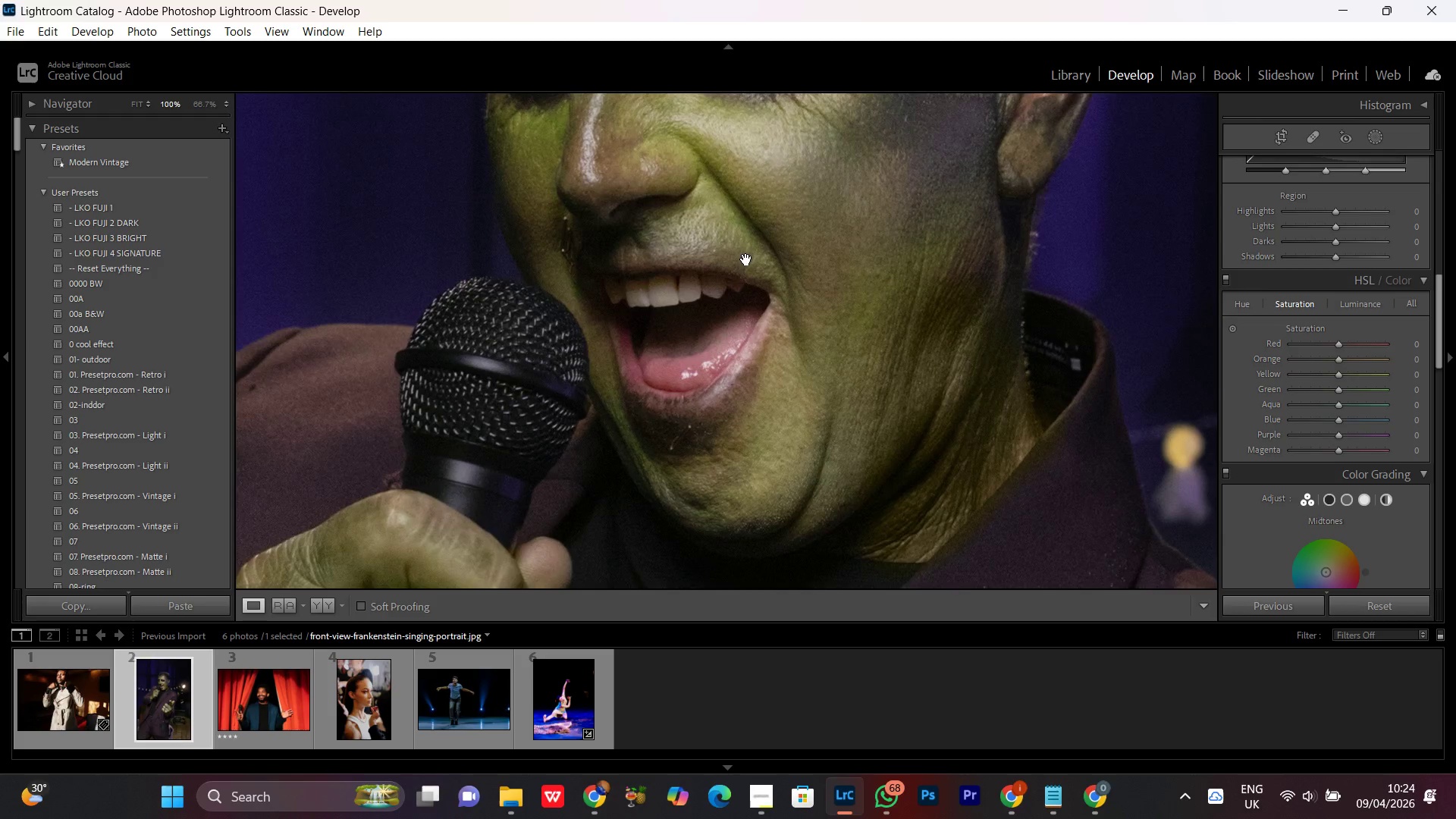 
left_click_drag(start_coordinate=[745, 262], to_coordinate=[667, 391])
 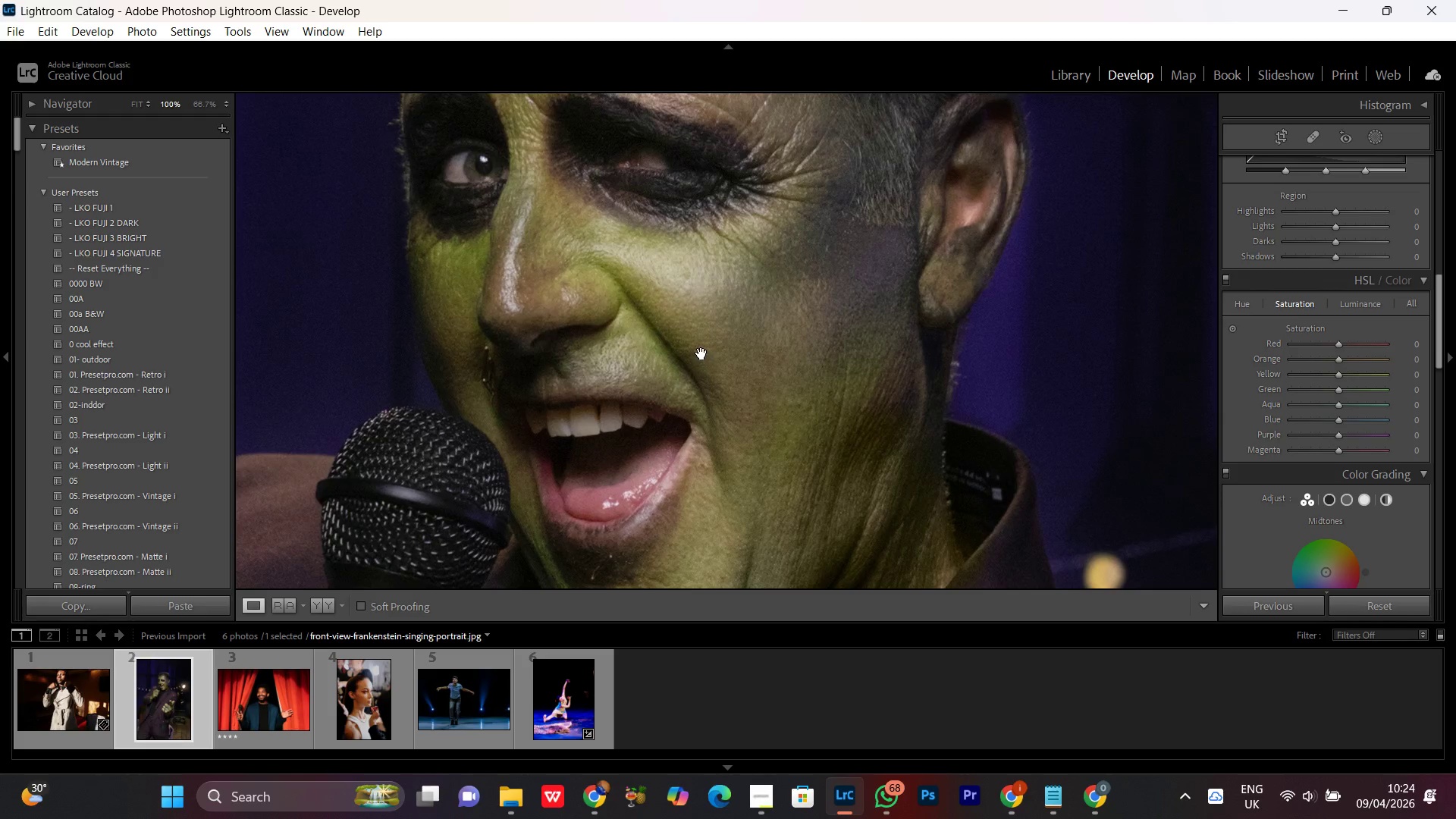 
left_click([699, 351])
 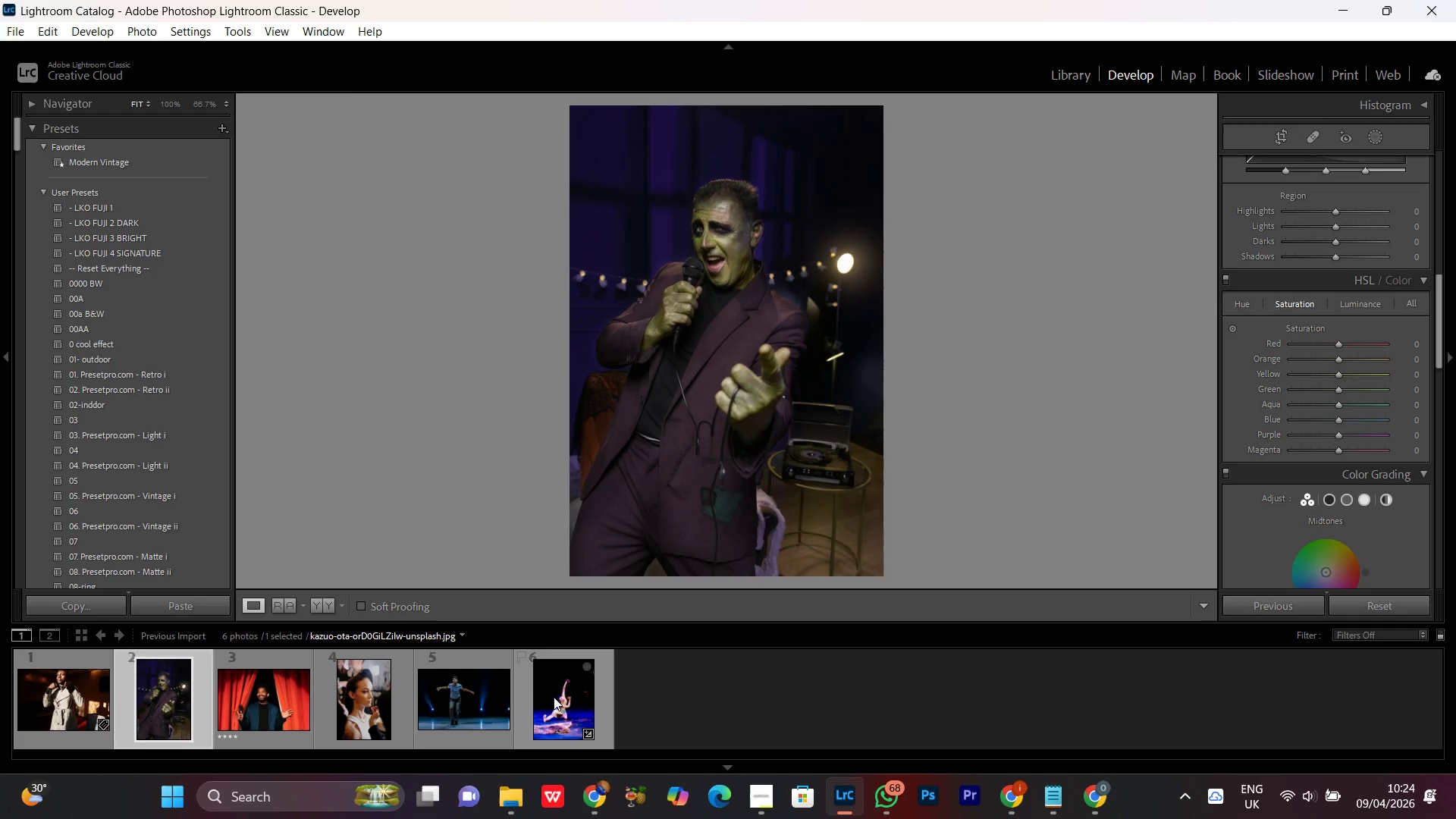 
double_click([554, 696])
 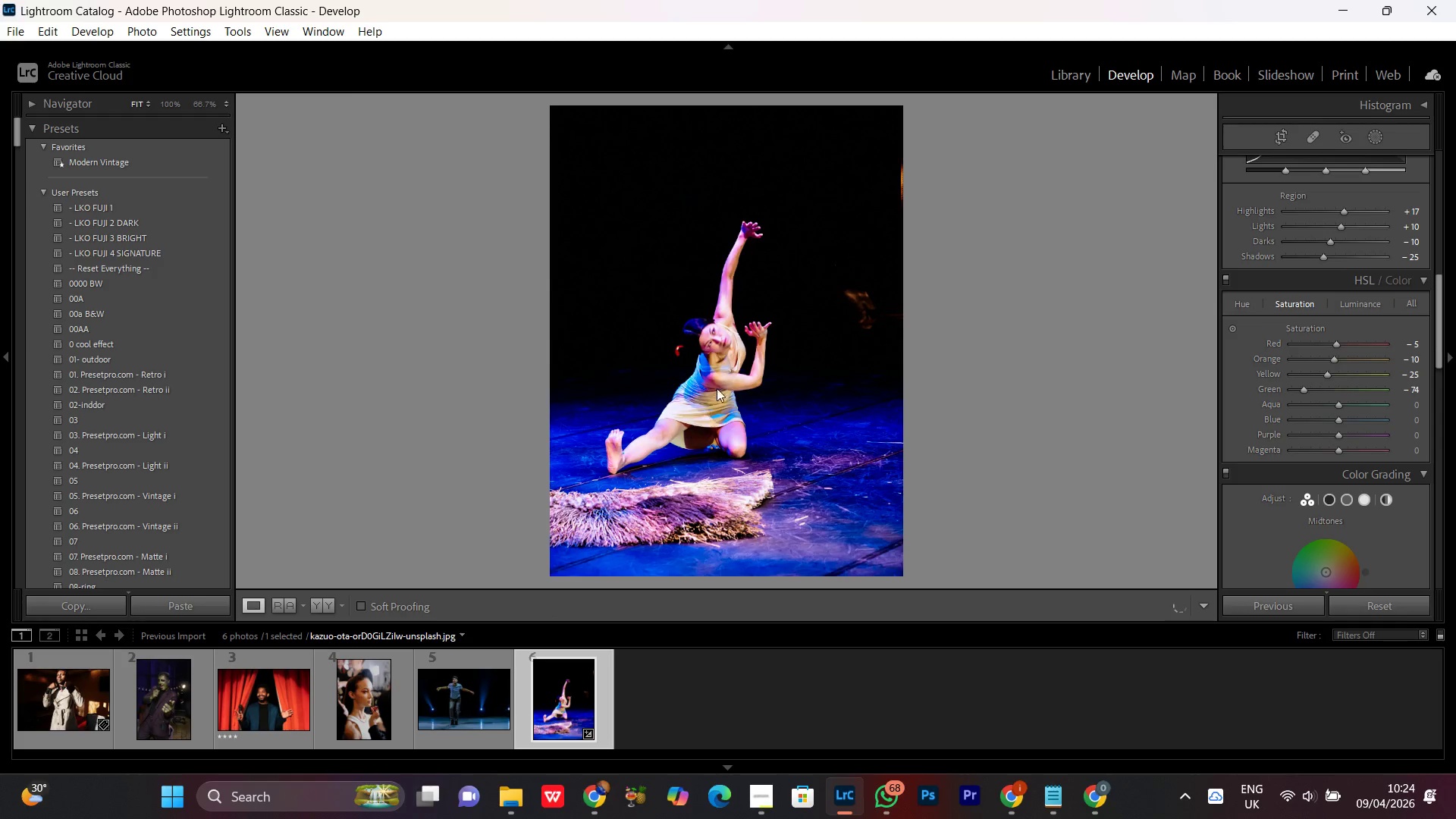 
double_click([726, 379])
 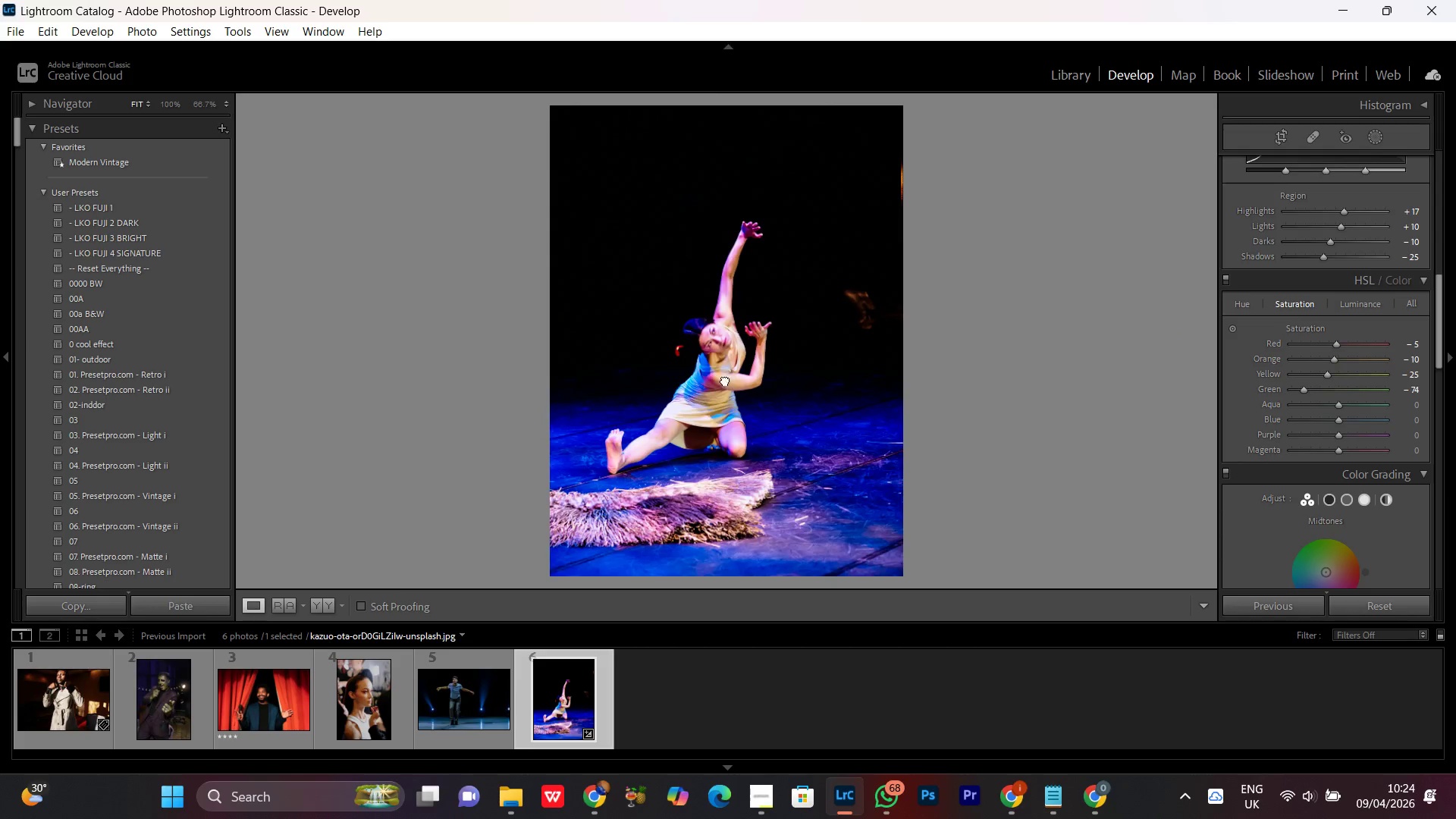 
double_click([725, 380])
 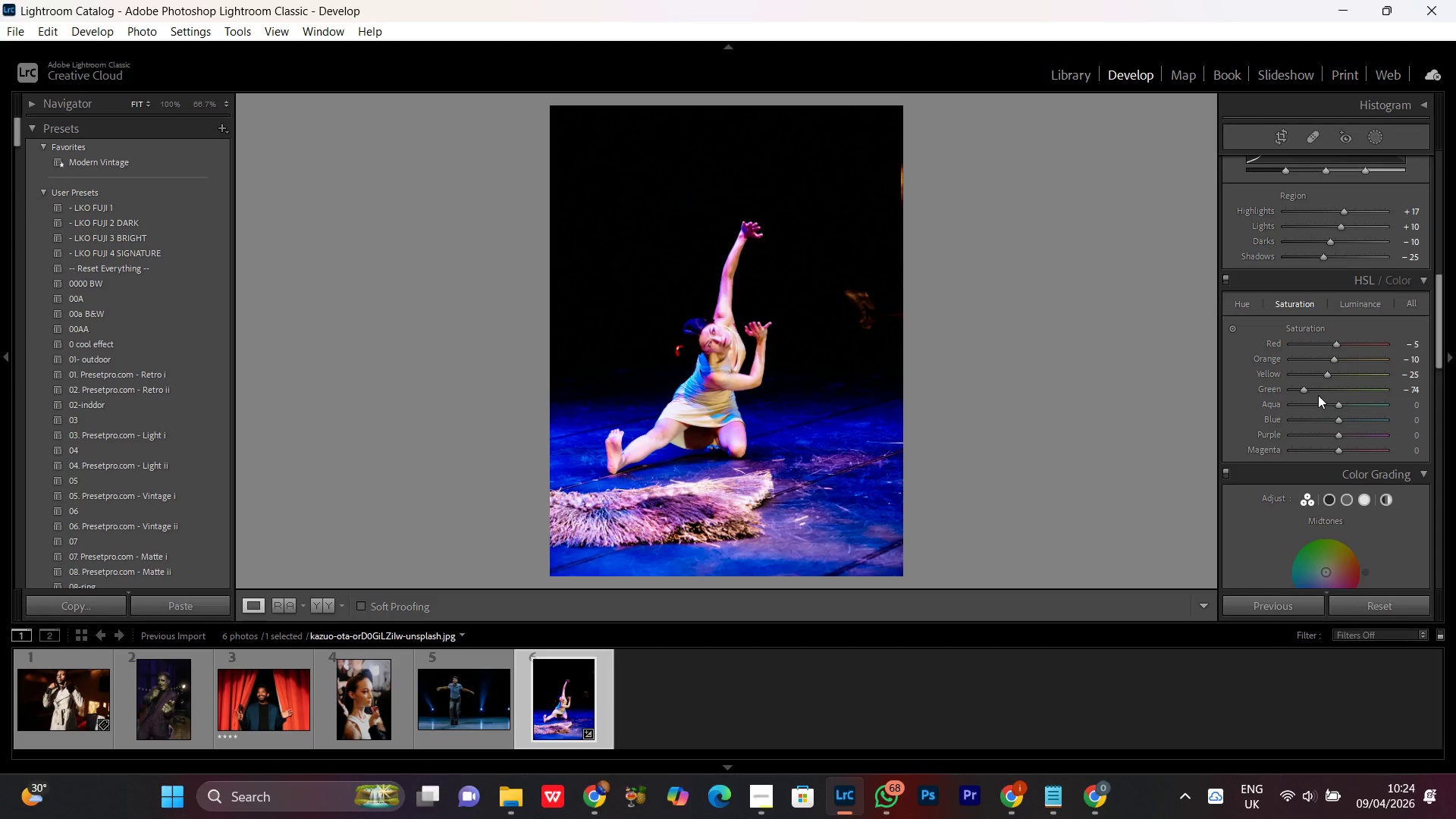 
left_click([1315, 389])
 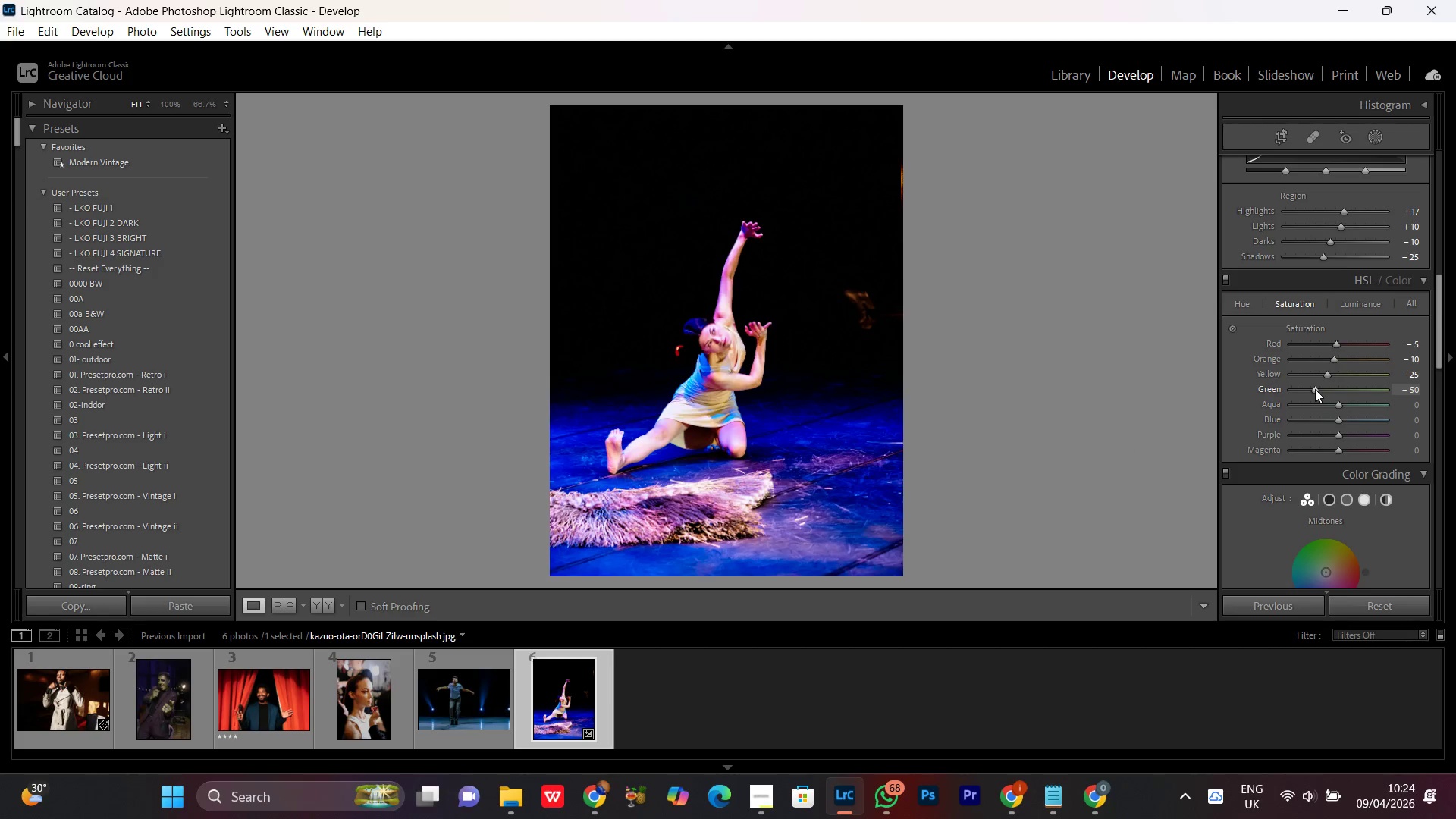 
scroll: coordinate [1315, 389], scroll_direction: up, amount: 1.0
 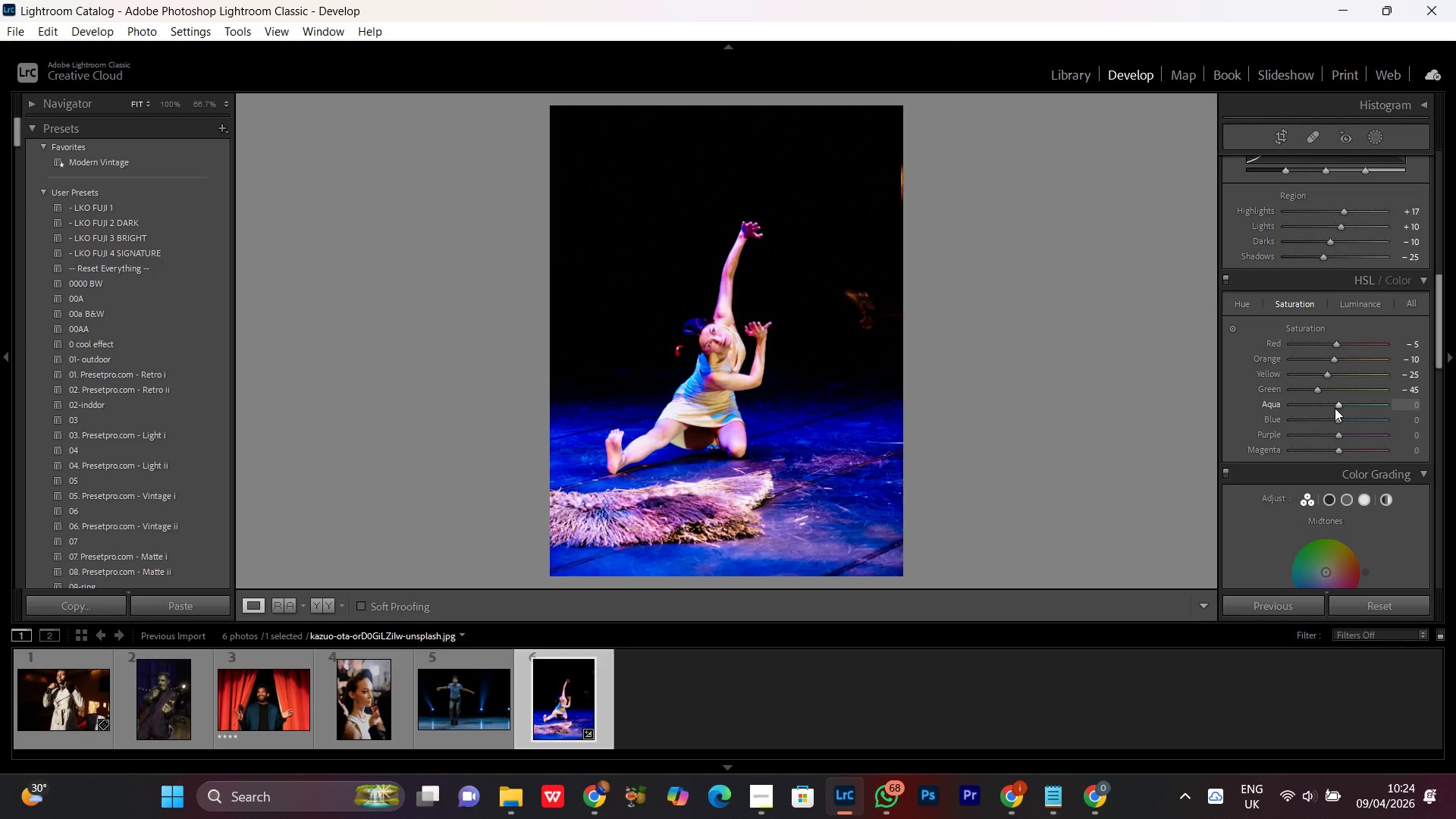 
wait(5.68)
 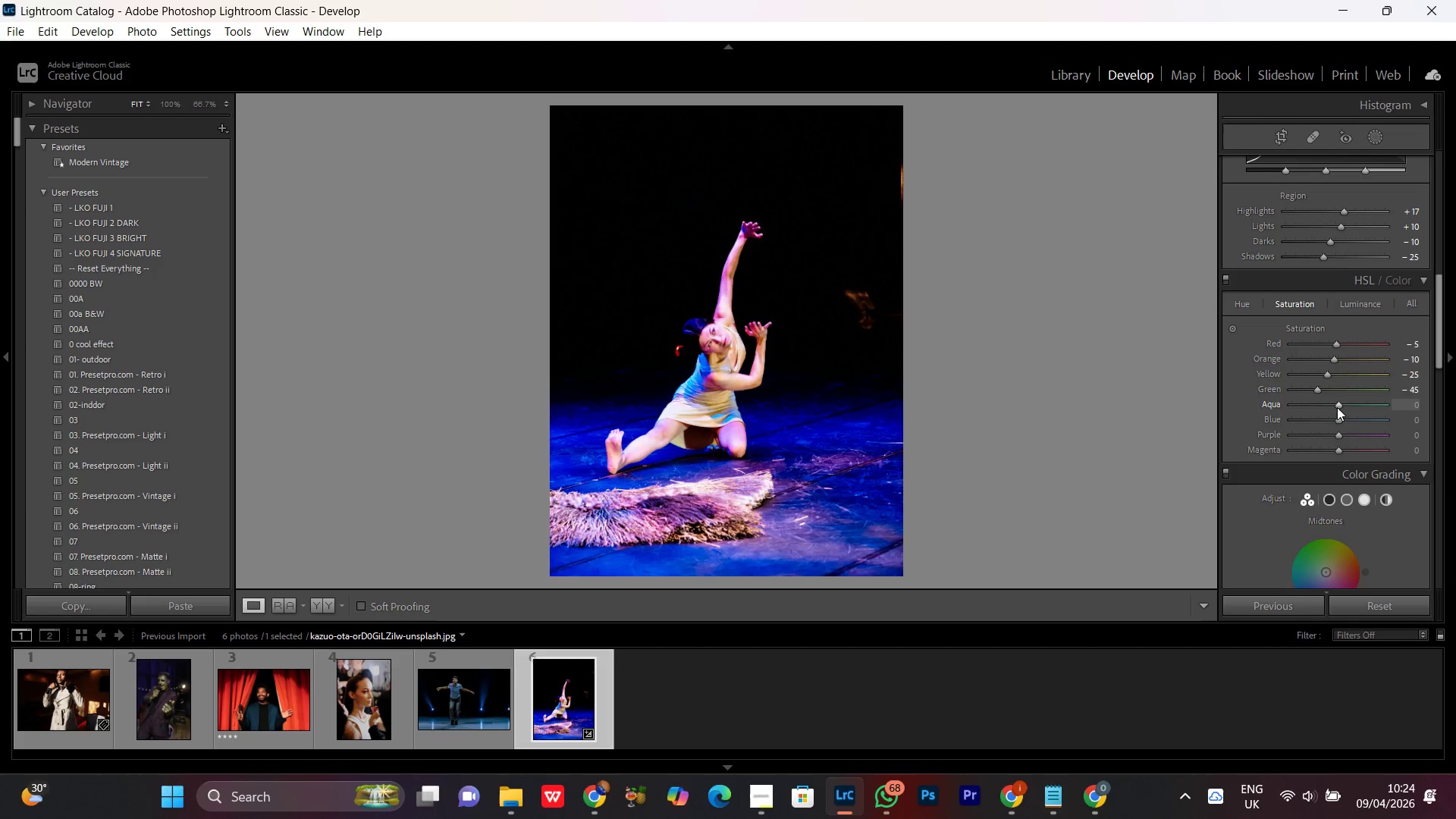 
left_click([1341, 404])
 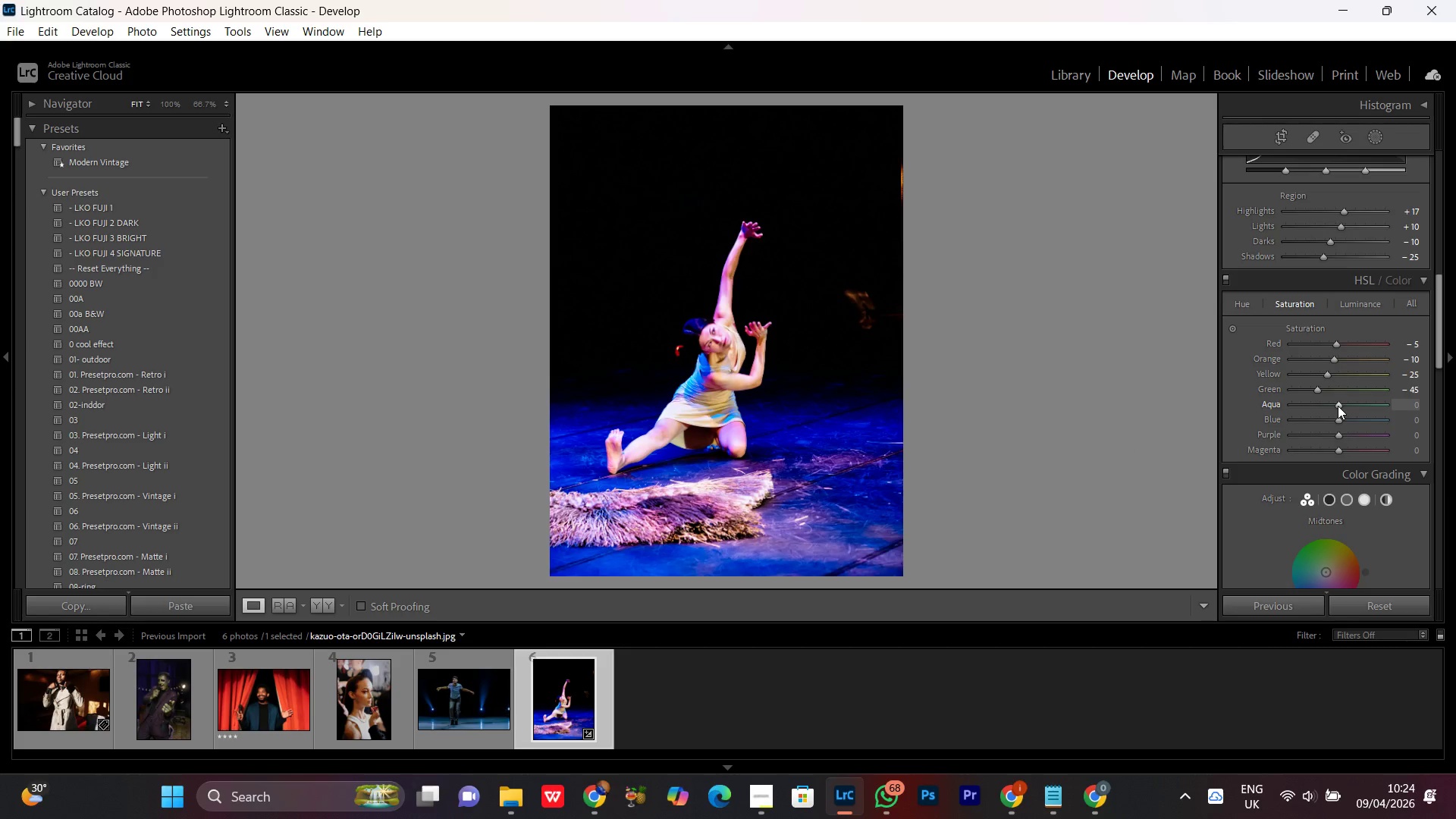 
scroll: coordinate [1337, 404], scroll_direction: up, amount: 5.0
 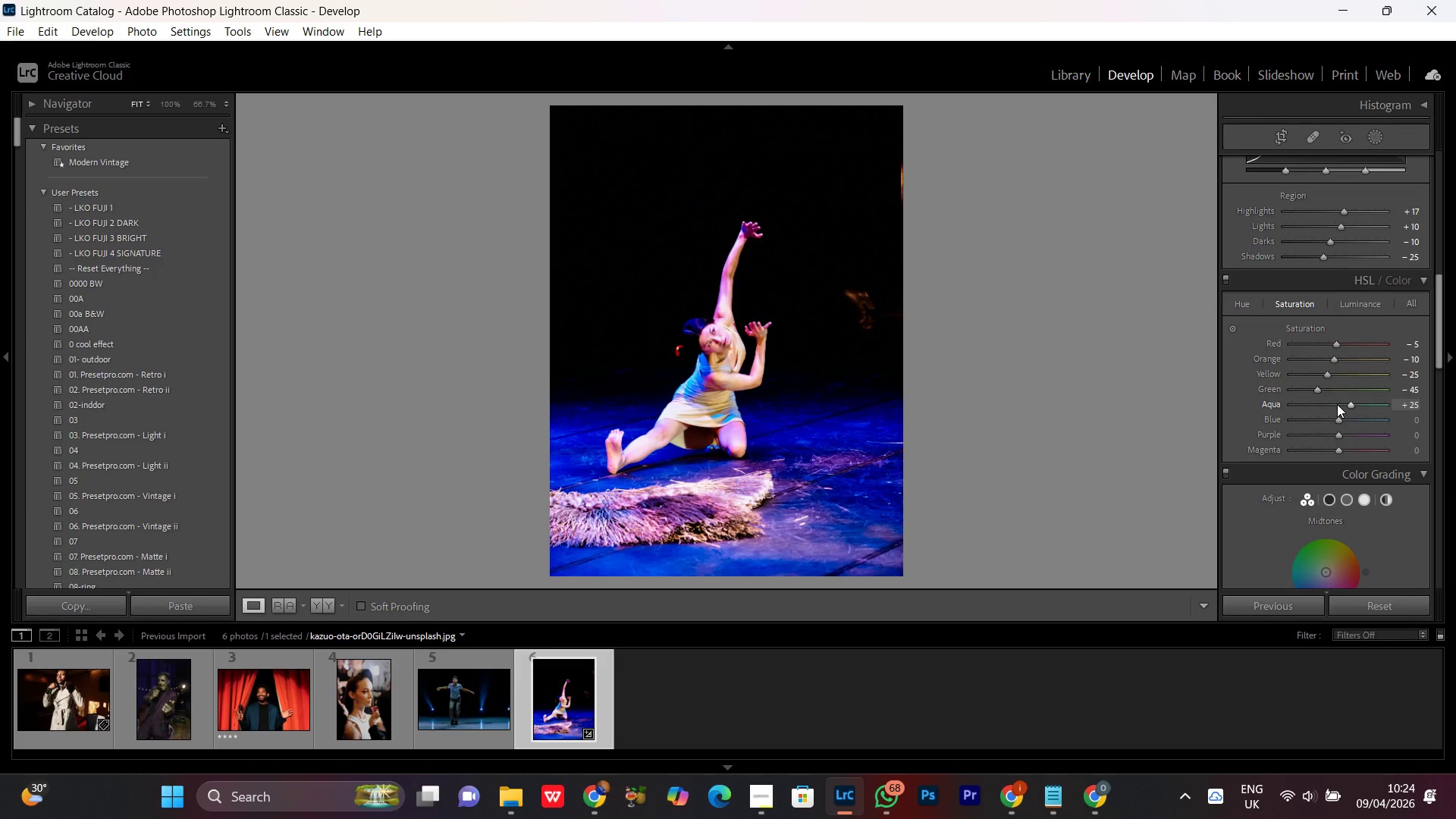 
scroll: coordinate [1337, 404], scroll_direction: down, amount: 1.0
 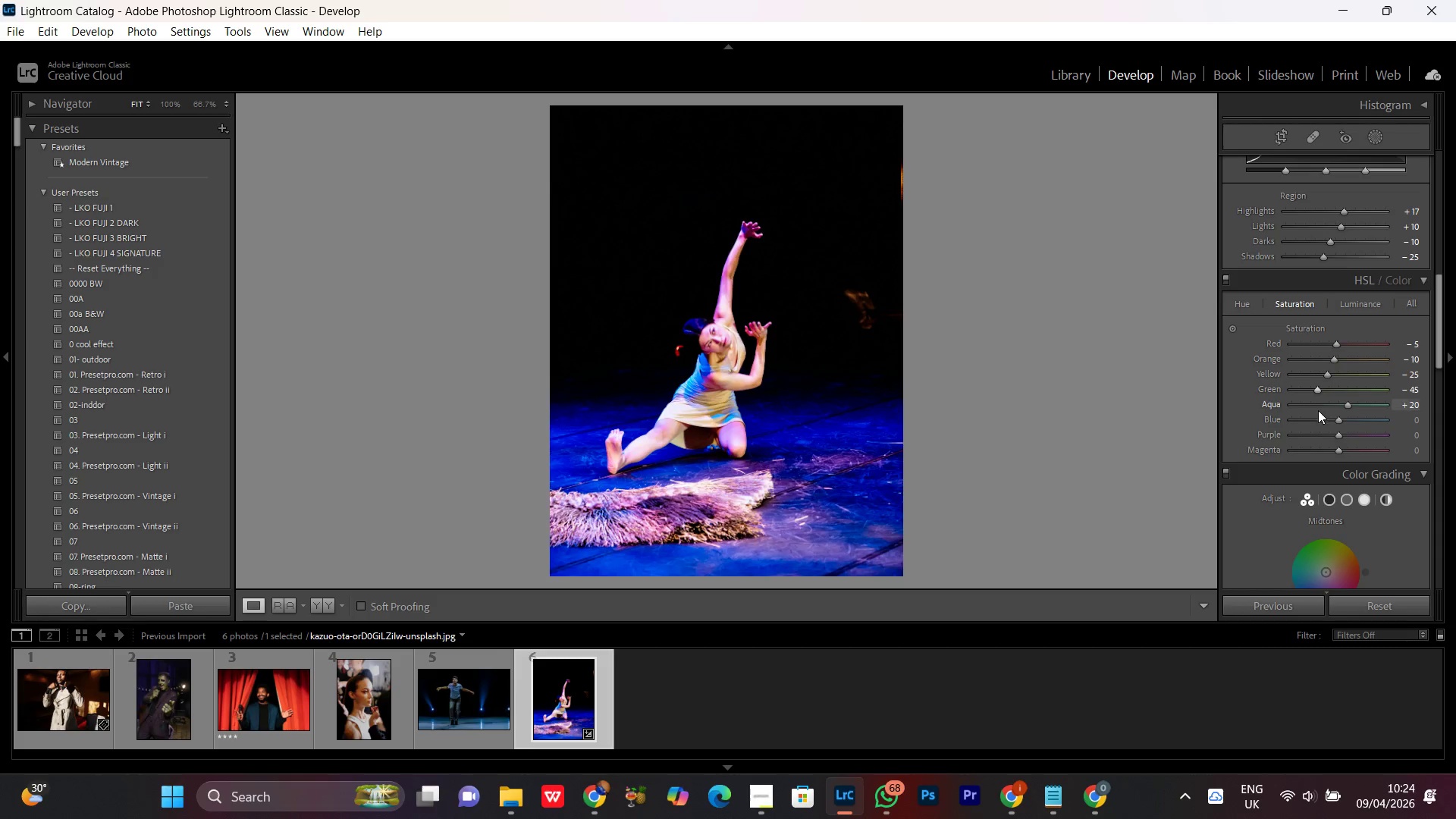 
left_click([1335, 416])
 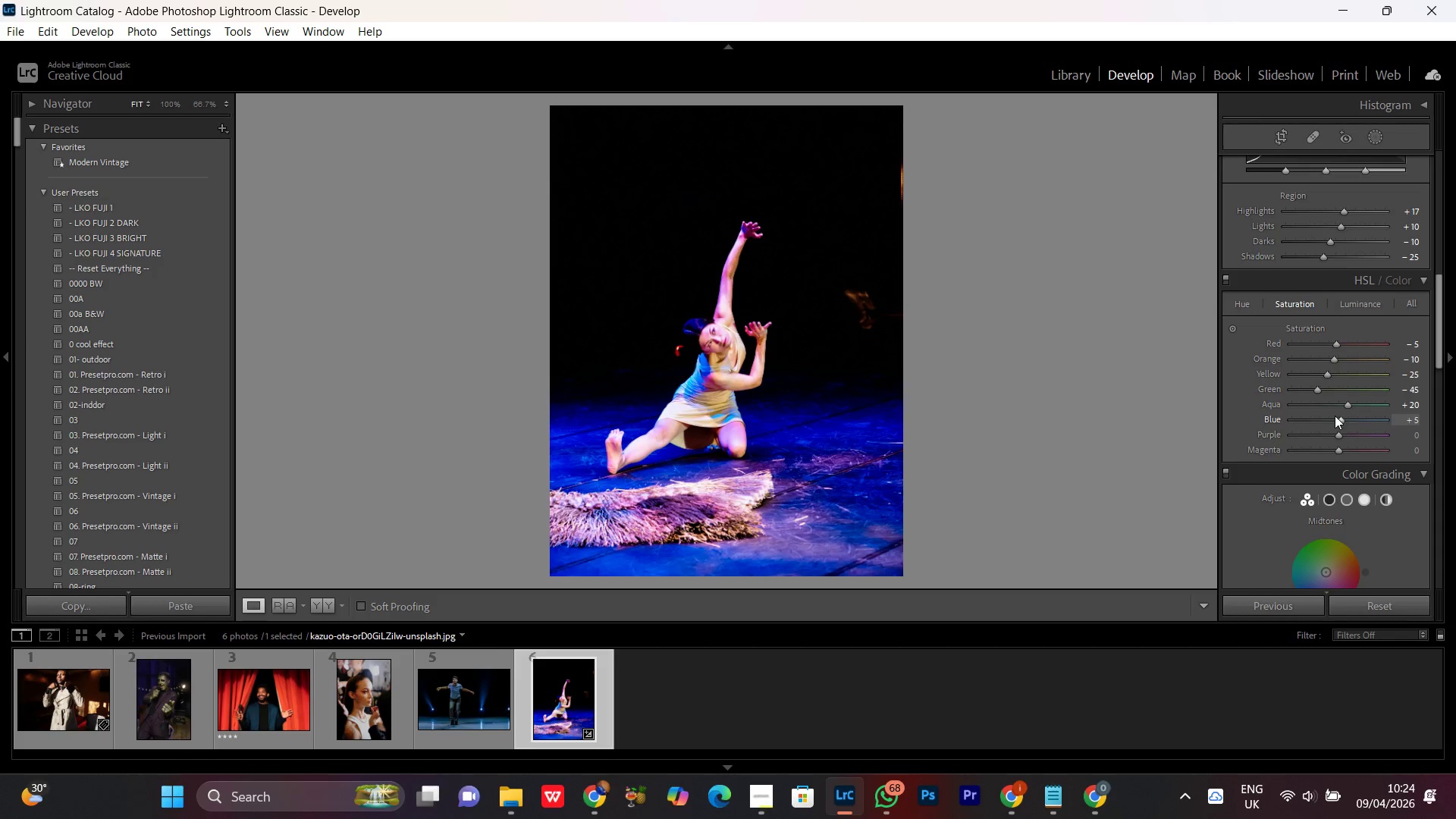 
scroll: coordinate [1334, 415], scroll_direction: up, amount: 7.0
 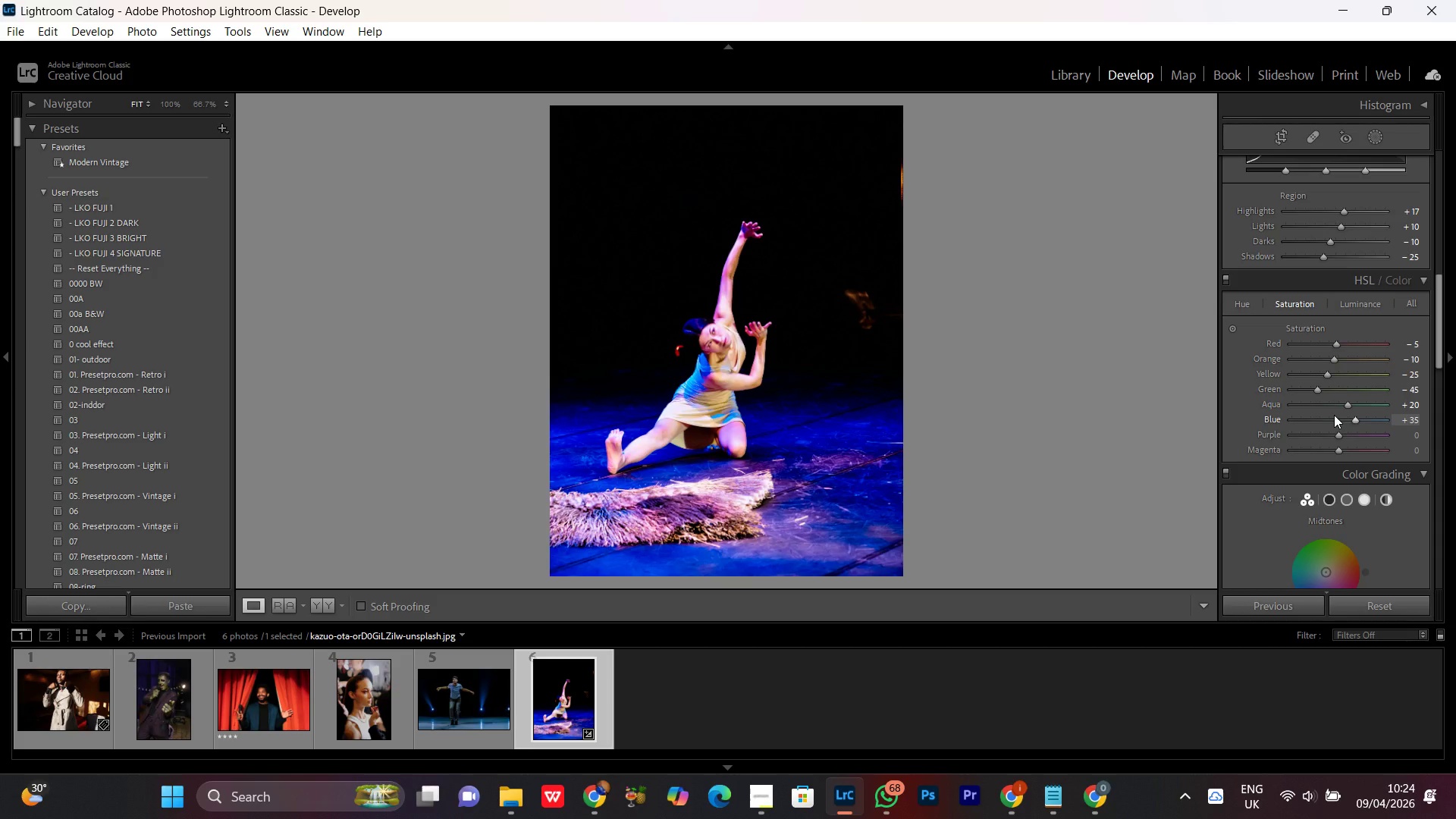 
scroll: coordinate [1333, 414], scroll_direction: down, amount: 2.0
 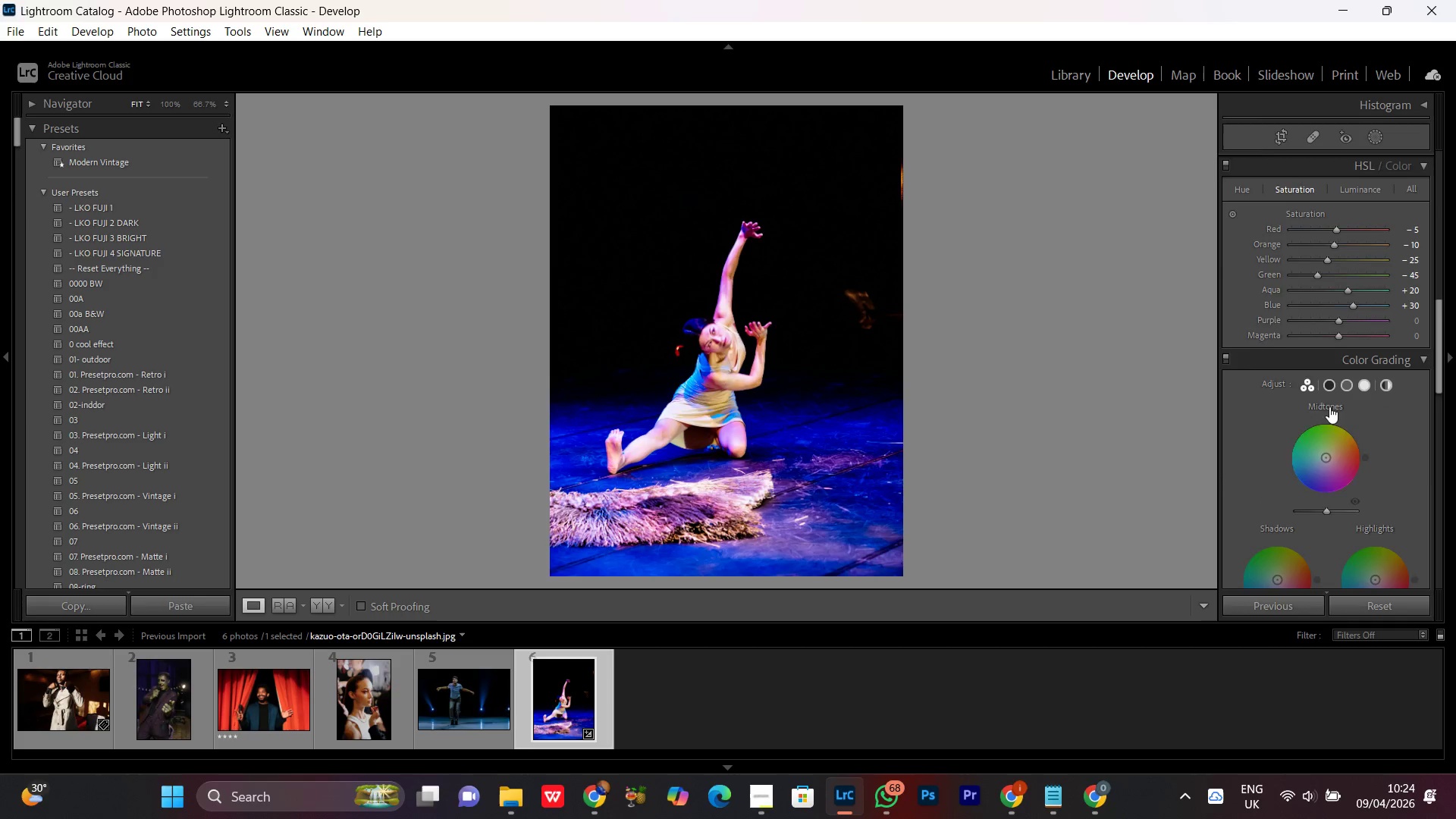 
scroll: coordinate [1329, 406], scroll_direction: up, amount: 1.0
 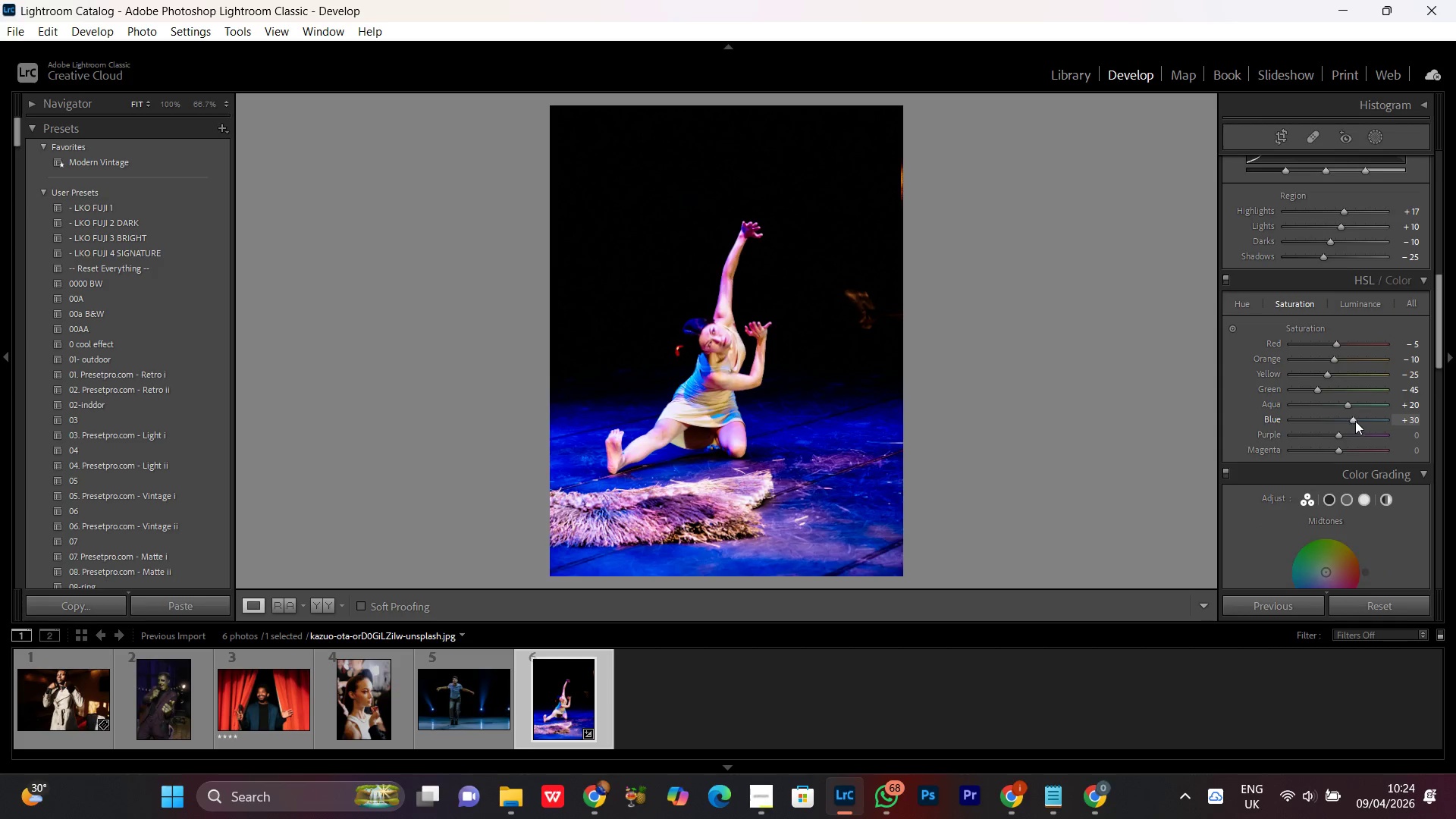 
left_click([1353, 419])
 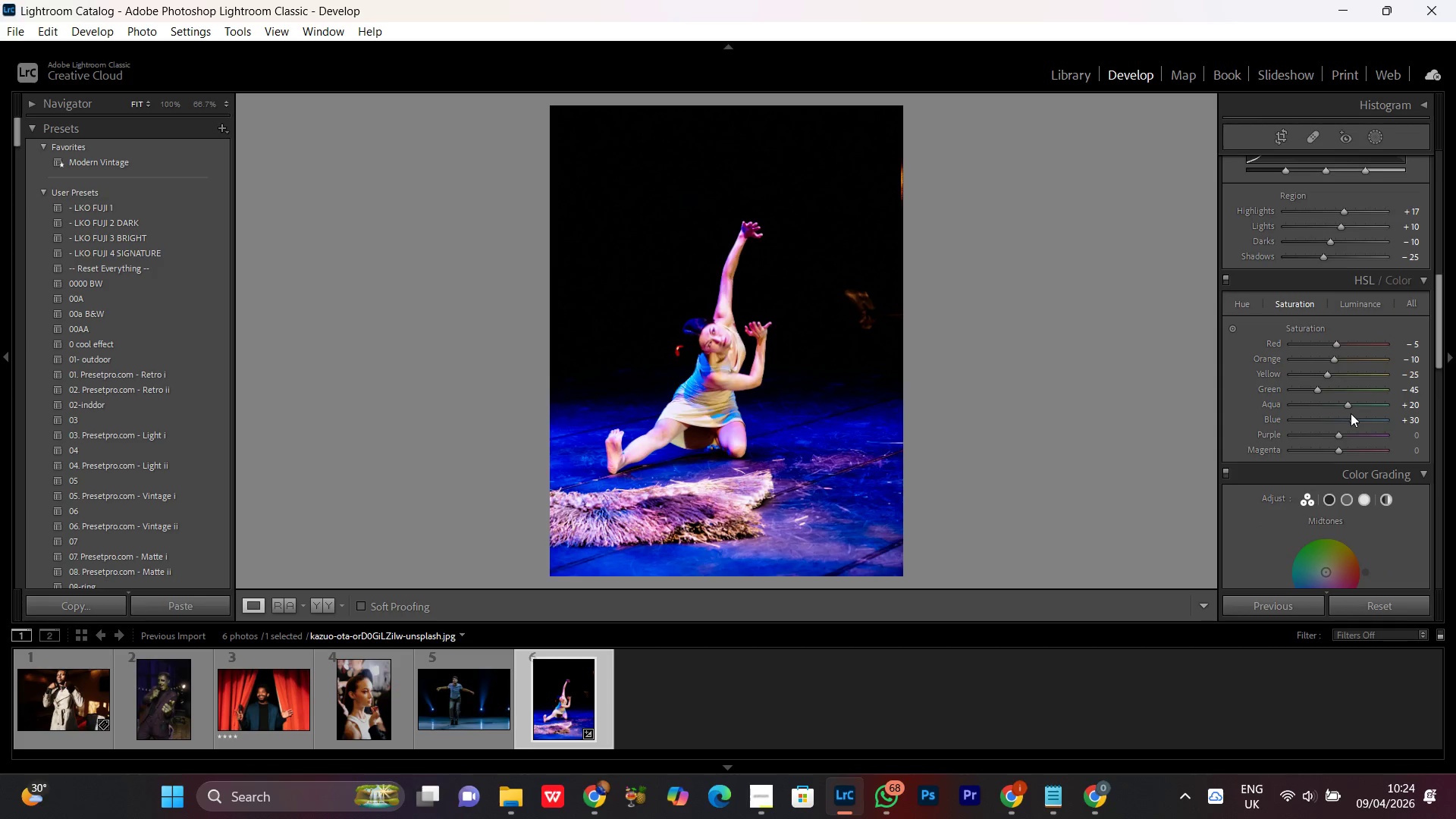 
scroll: coordinate [1348, 412], scroll_direction: up, amount: 1.0
 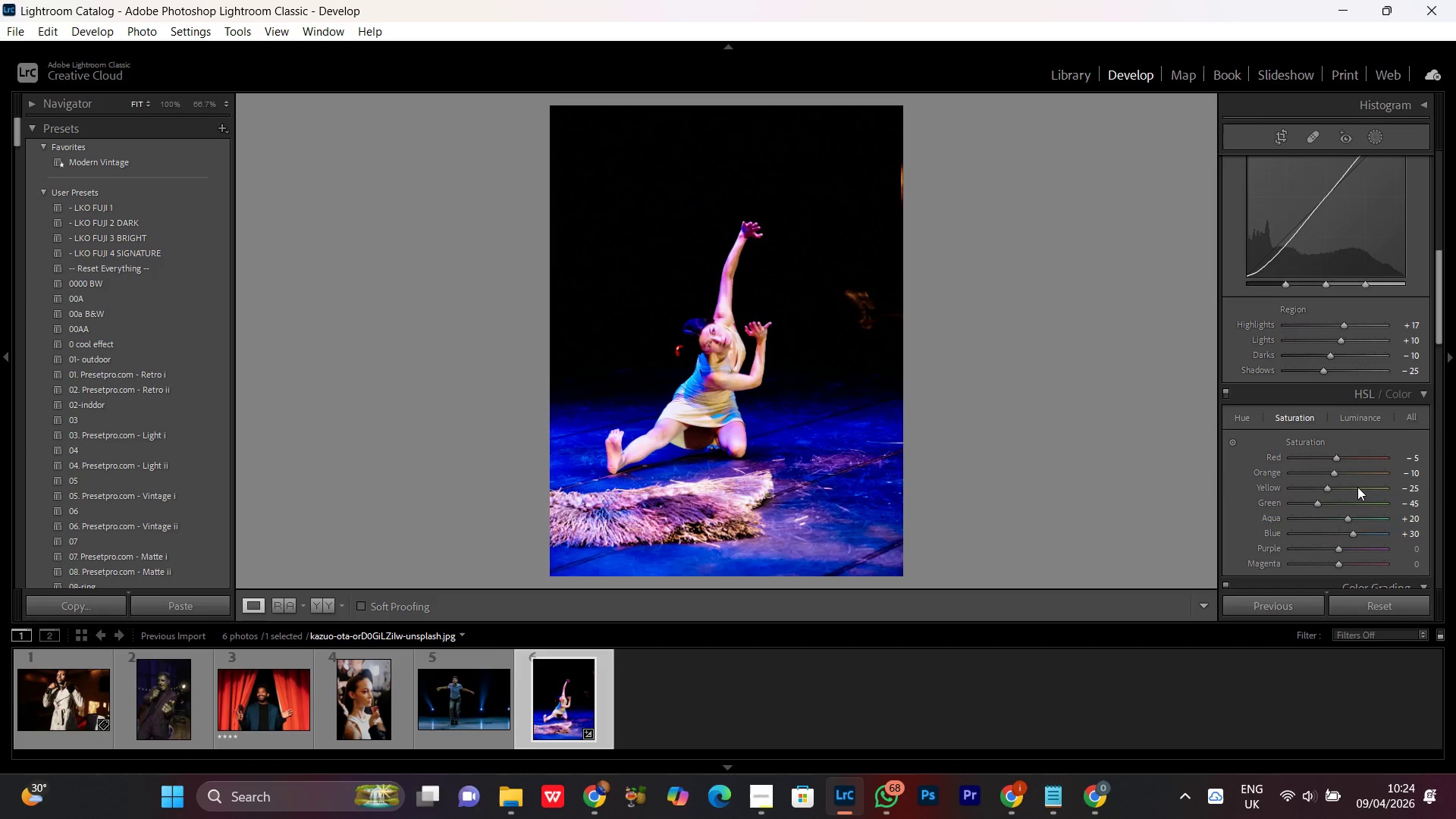 
scroll: coordinate [1358, 487], scroll_direction: down, amount: 1.0
 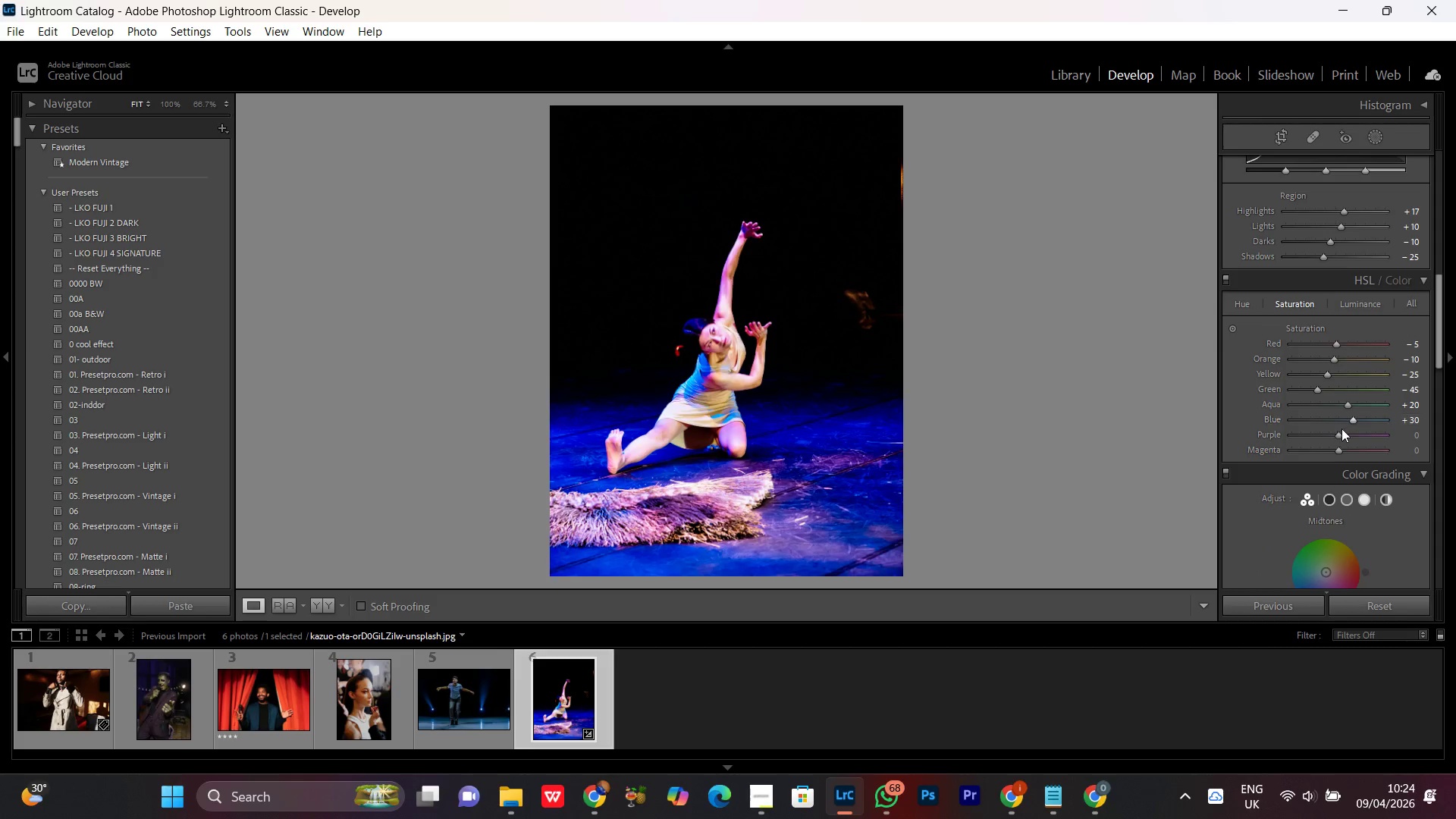 
left_click([1353, 419])
 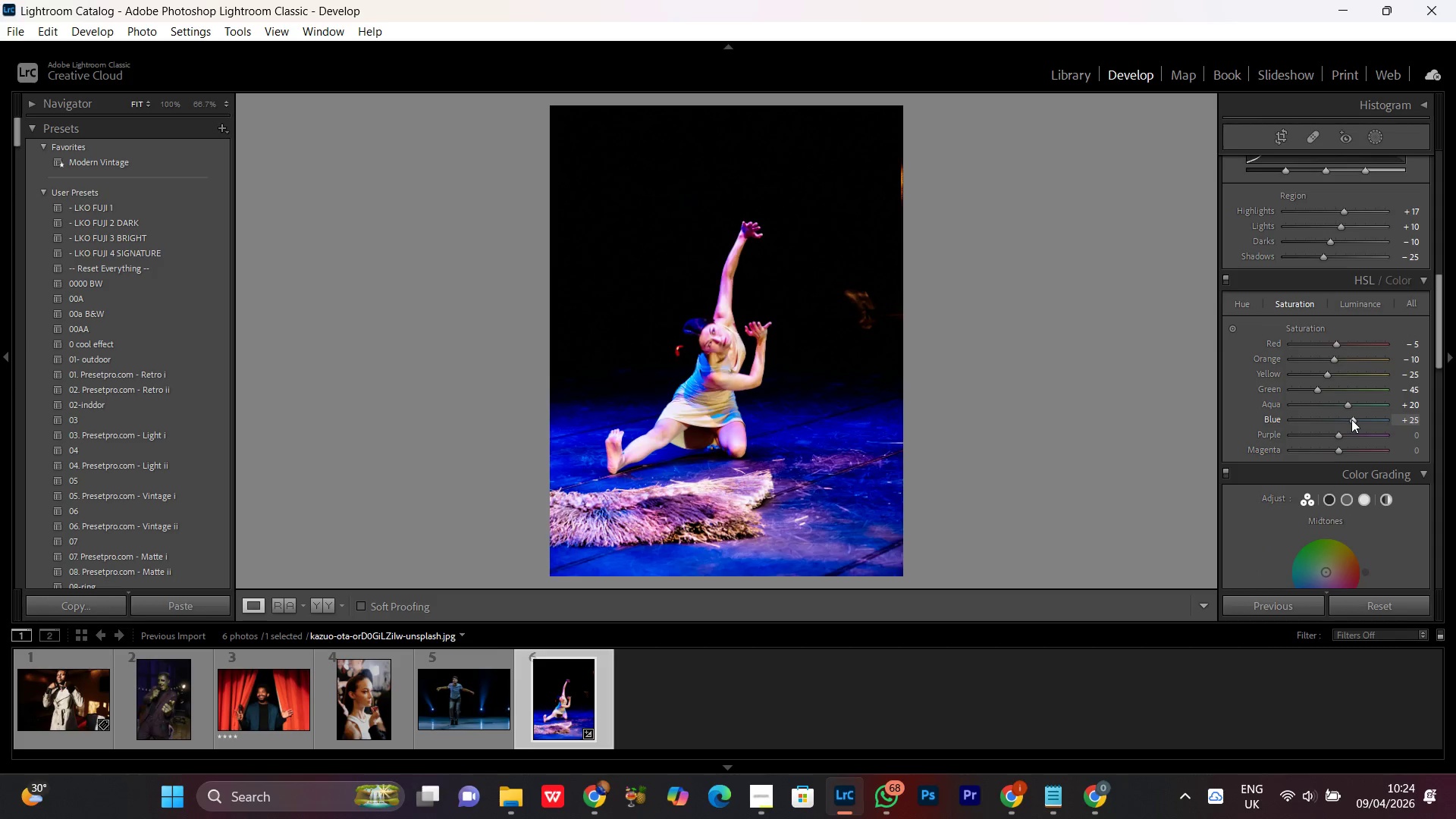 
scroll: coordinate [1351, 419], scroll_direction: down, amount: 2.0
 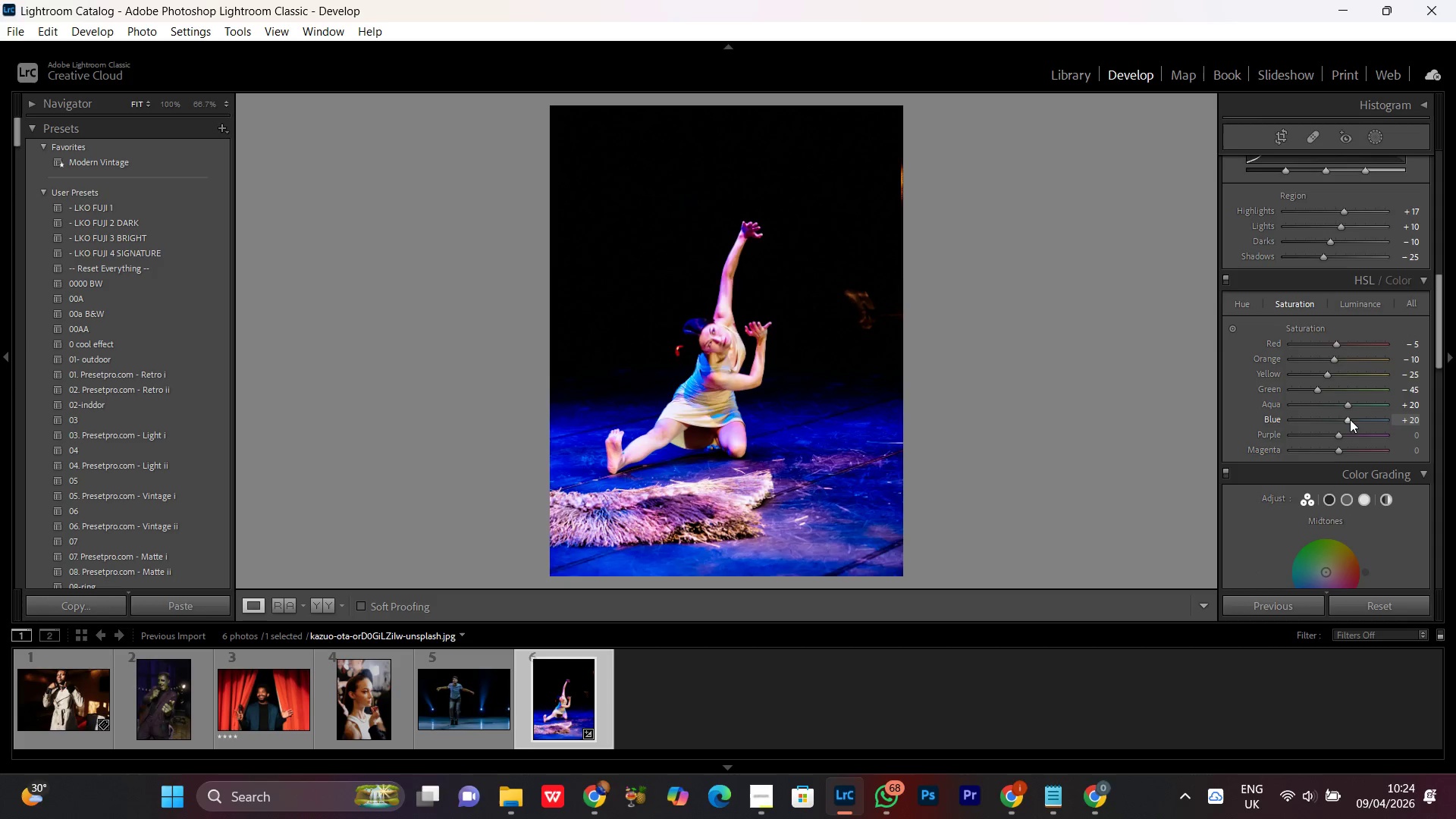 
scroll: coordinate [1349, 419], scroll_direction: up, amount: 1.0
 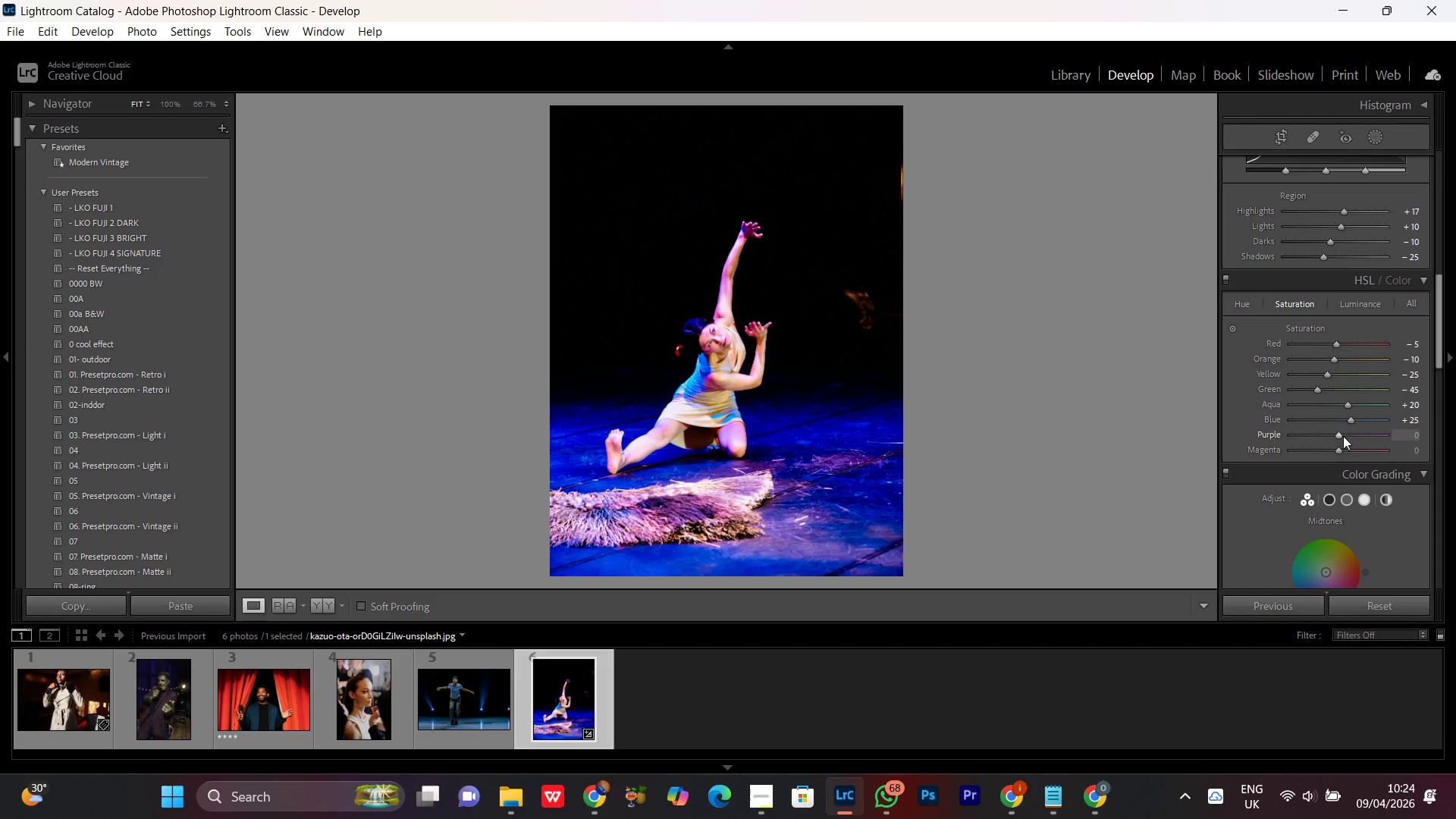 
wait(6.69)
 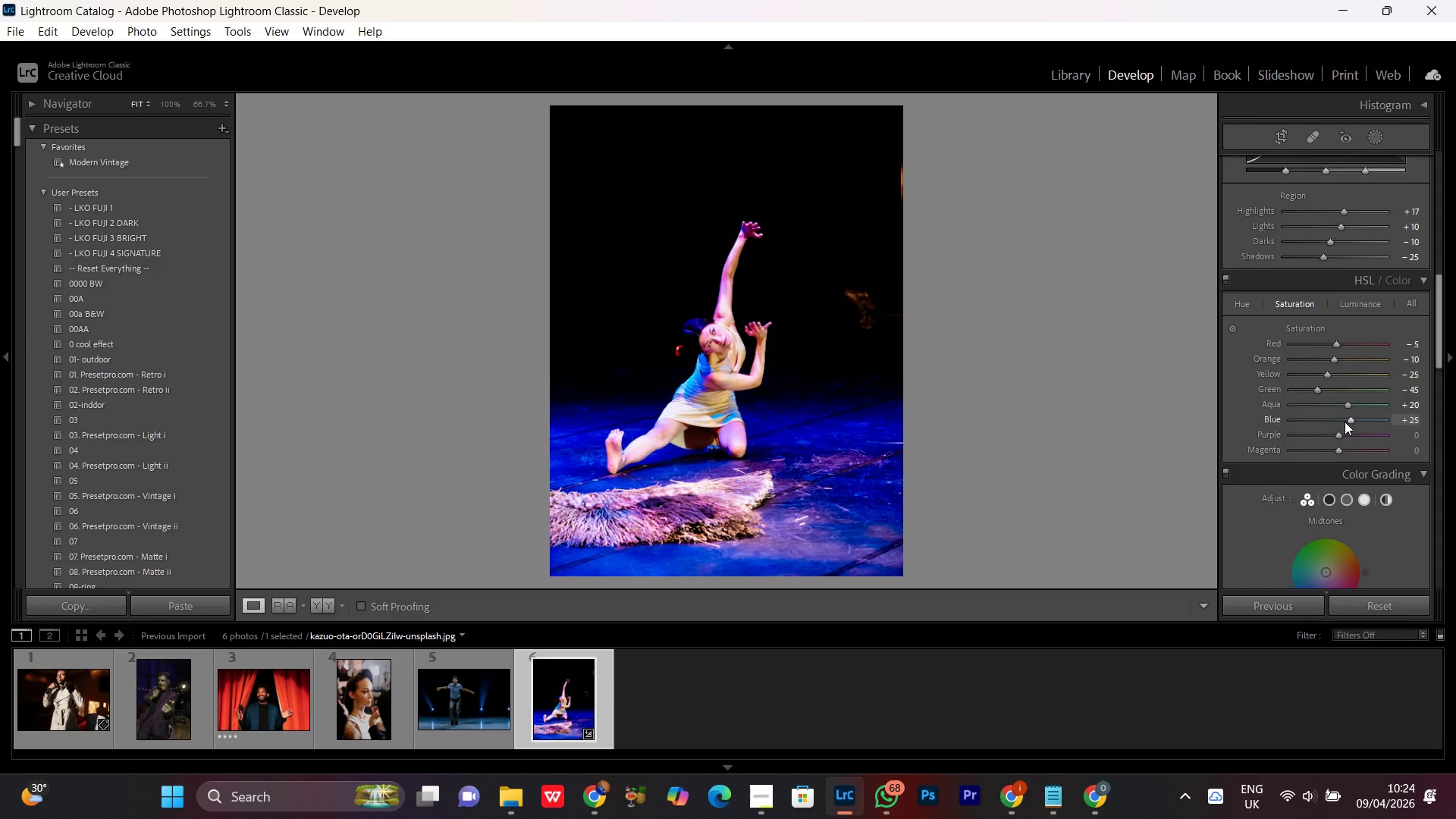 
left_click([1340, 434])
 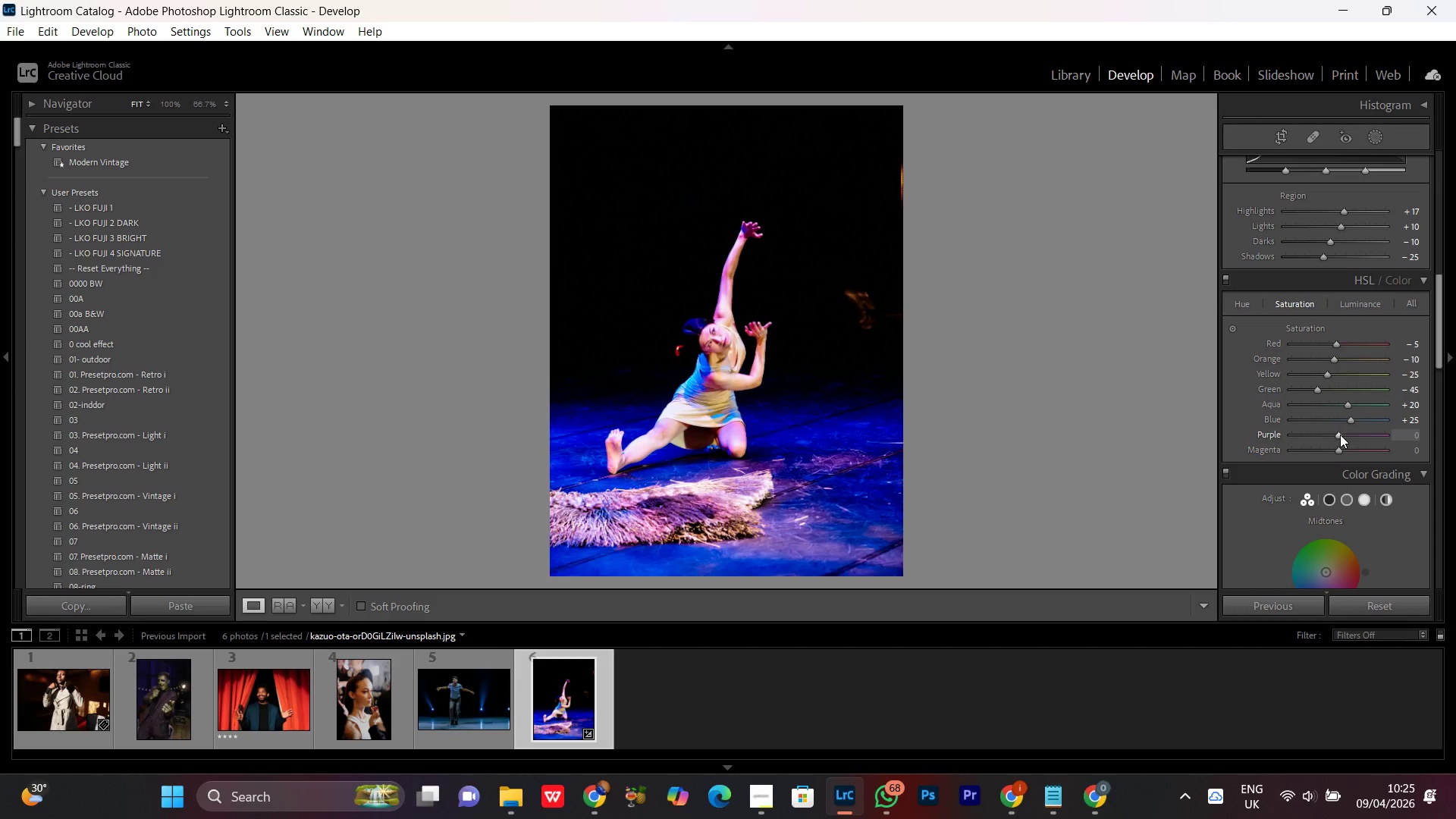 
scroll: coordinate [1337, 434], scroll_direction: up, amount: 4.0
 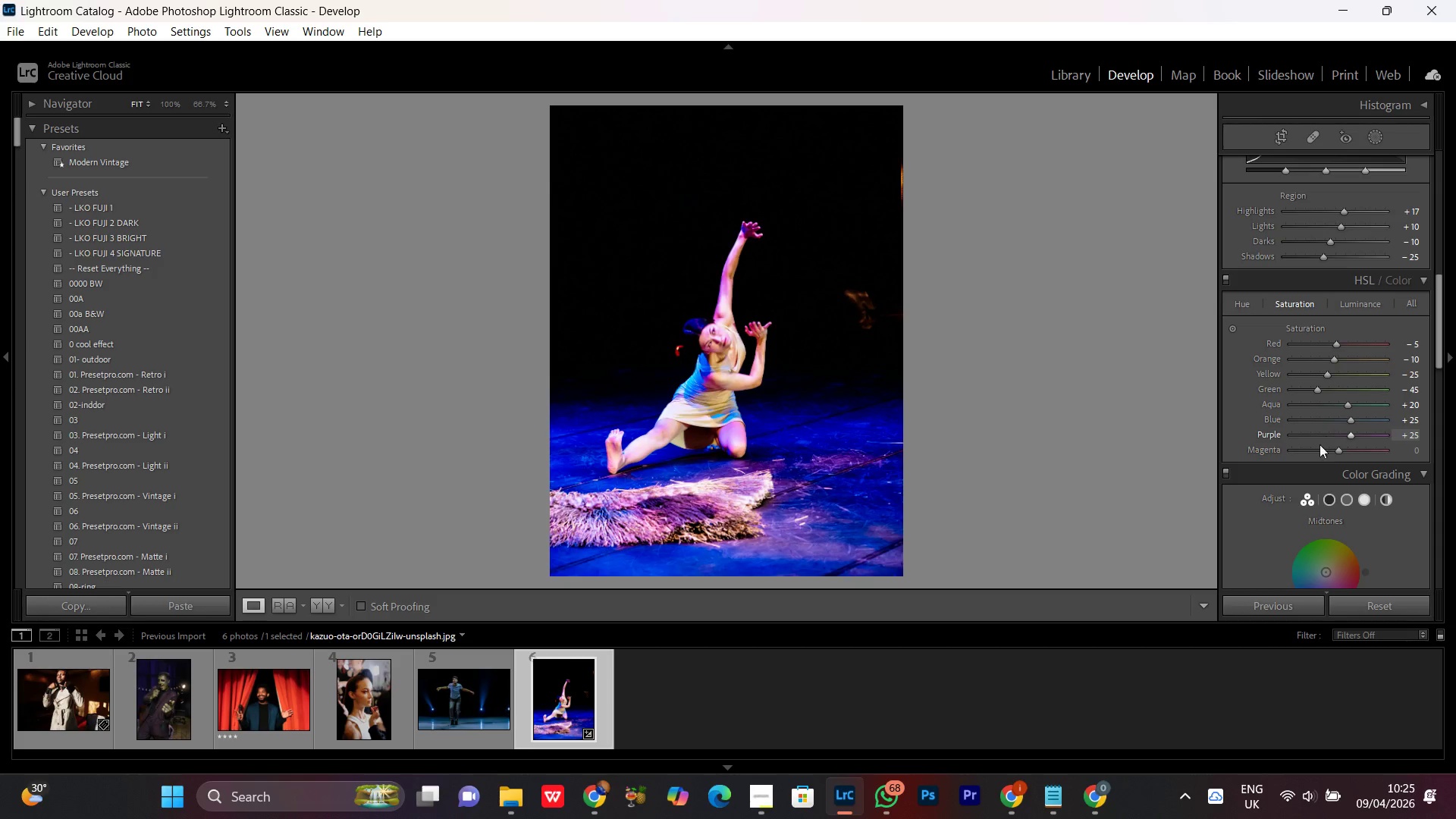 
left_click([1338, 451])
 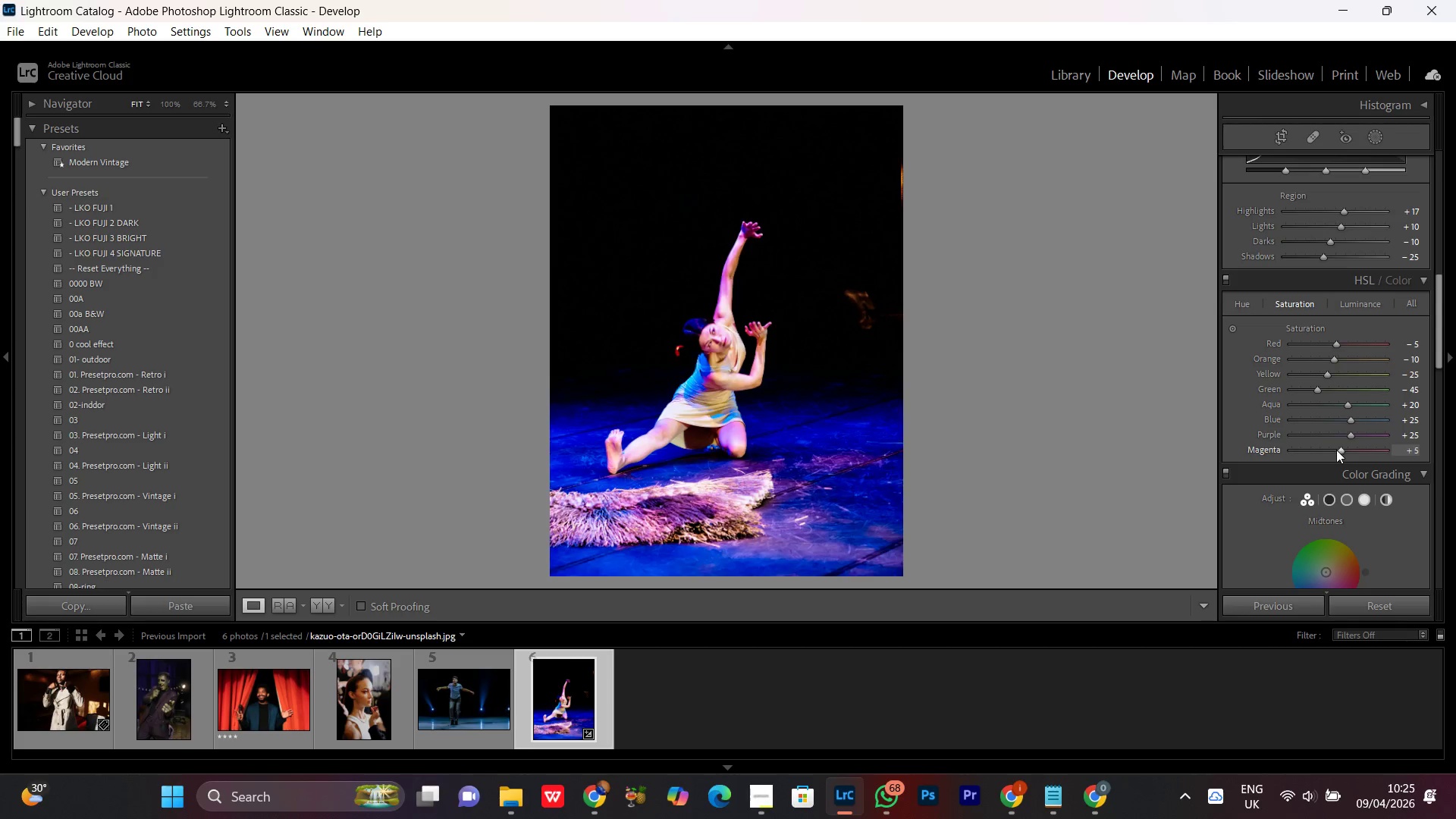 
scroll: coordinate [1335, 447], scroll_direction: up, amount: 4.0
 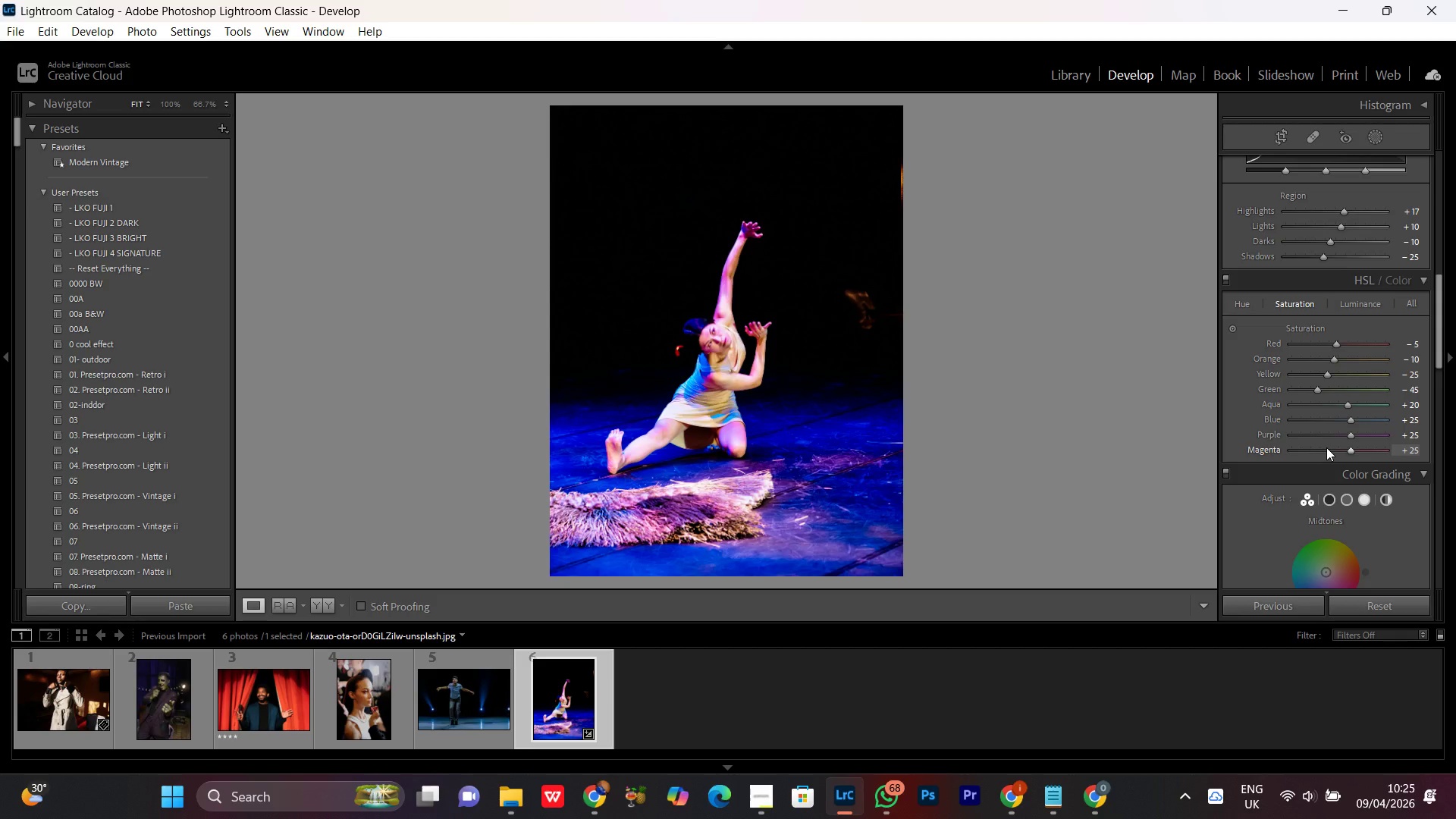 
wait(16.67)
 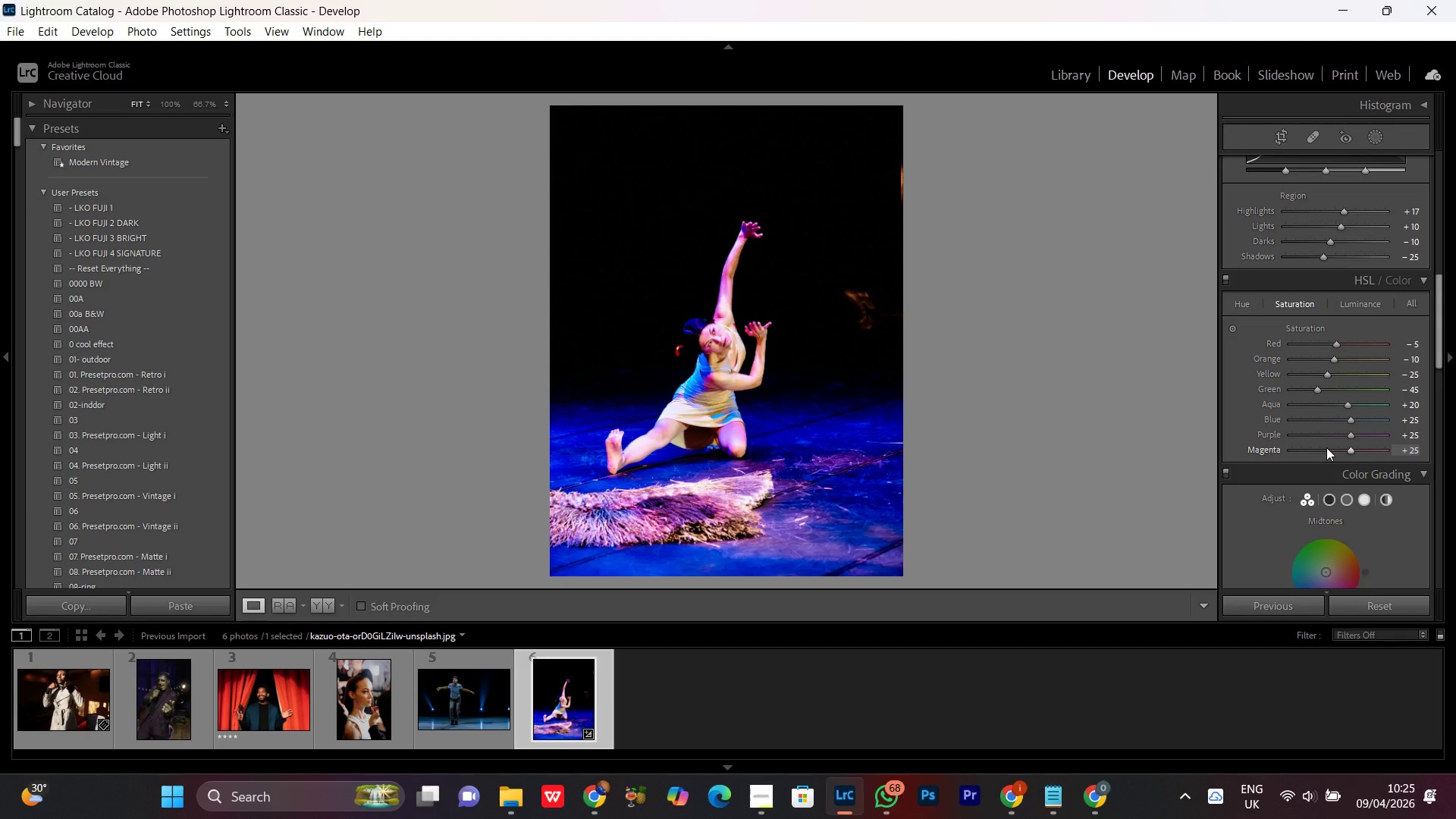 
left_click([730, 344])
 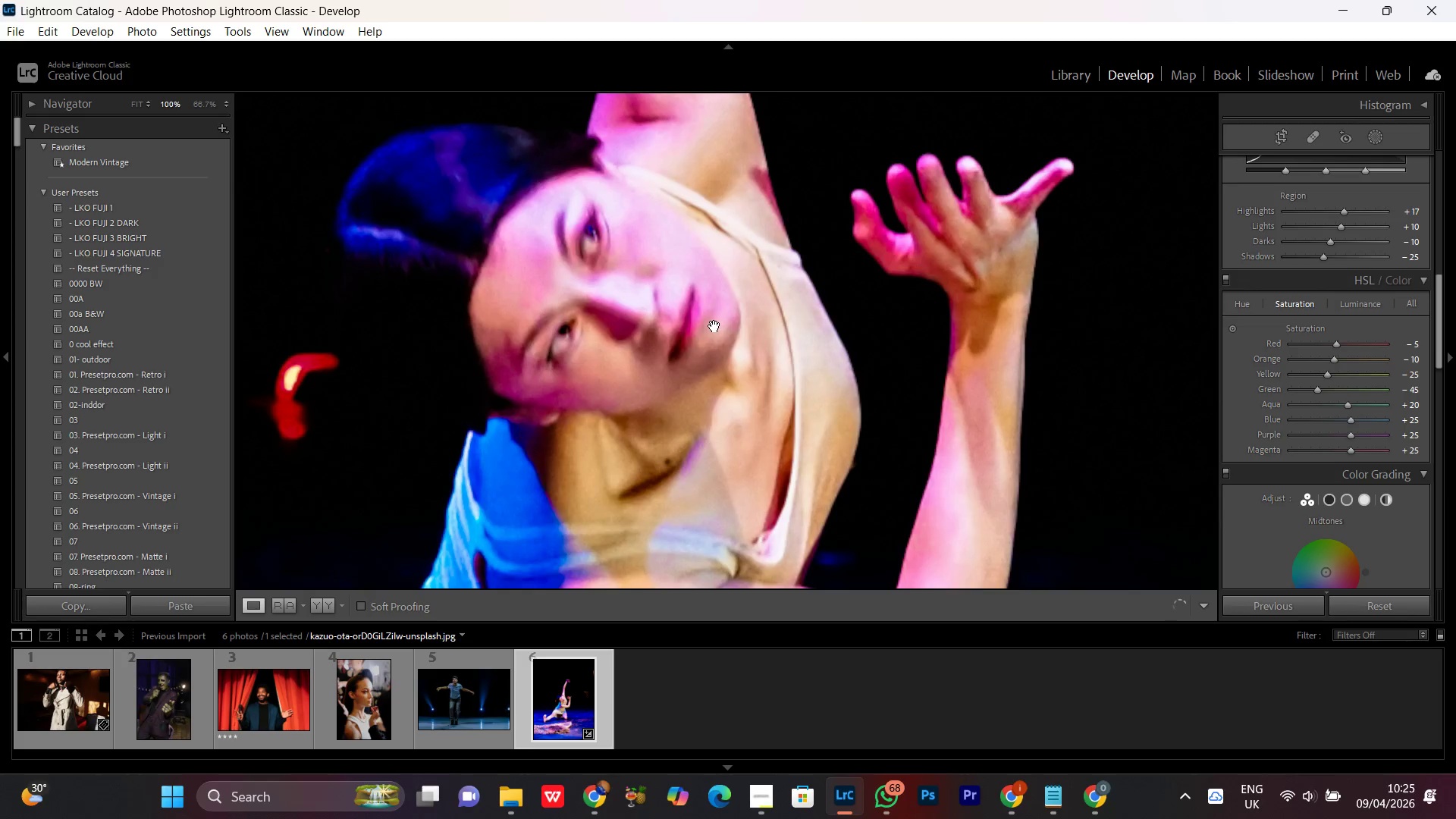 
left_click([712, 323])
 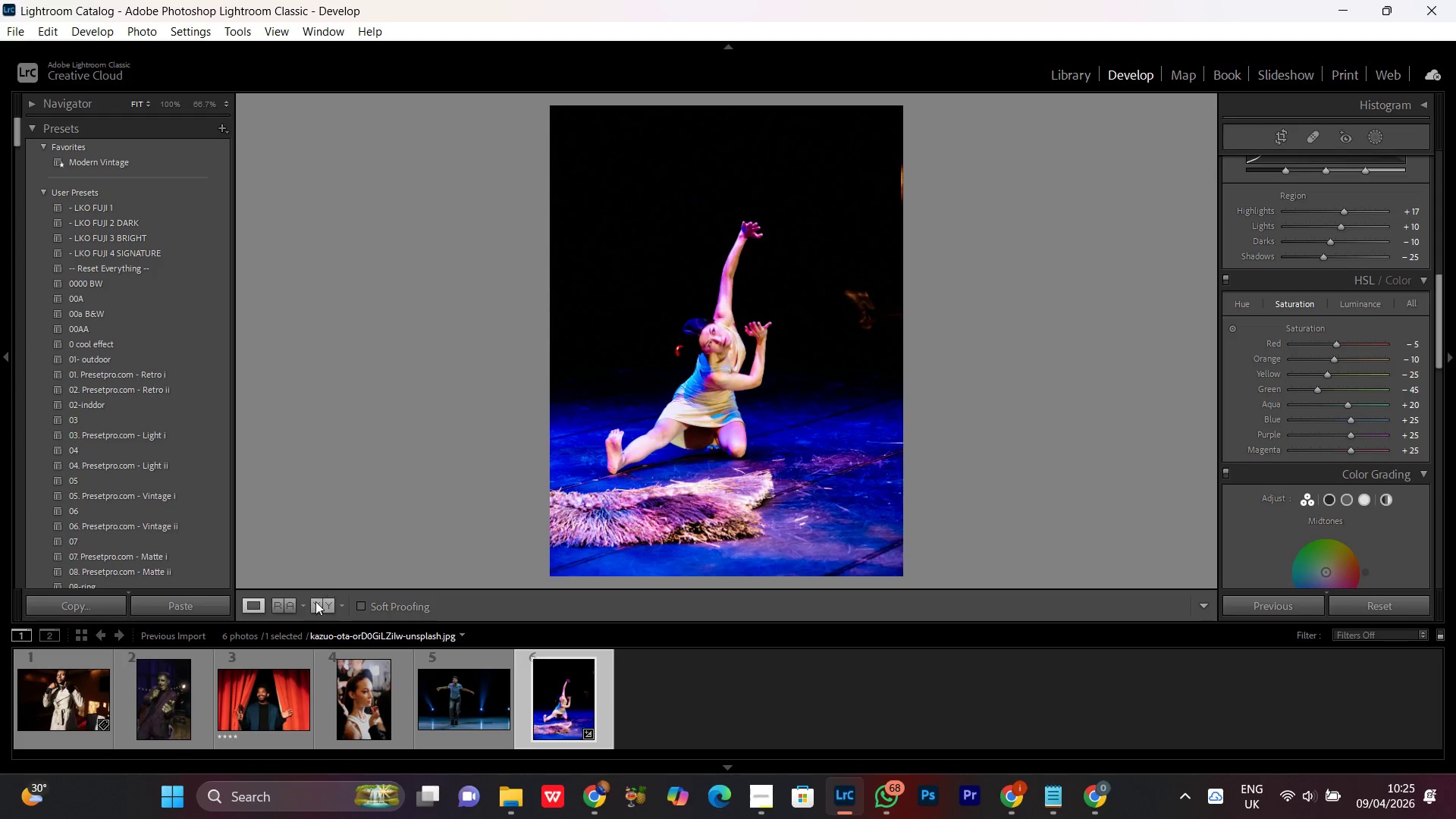 
left_click([319, 611])
 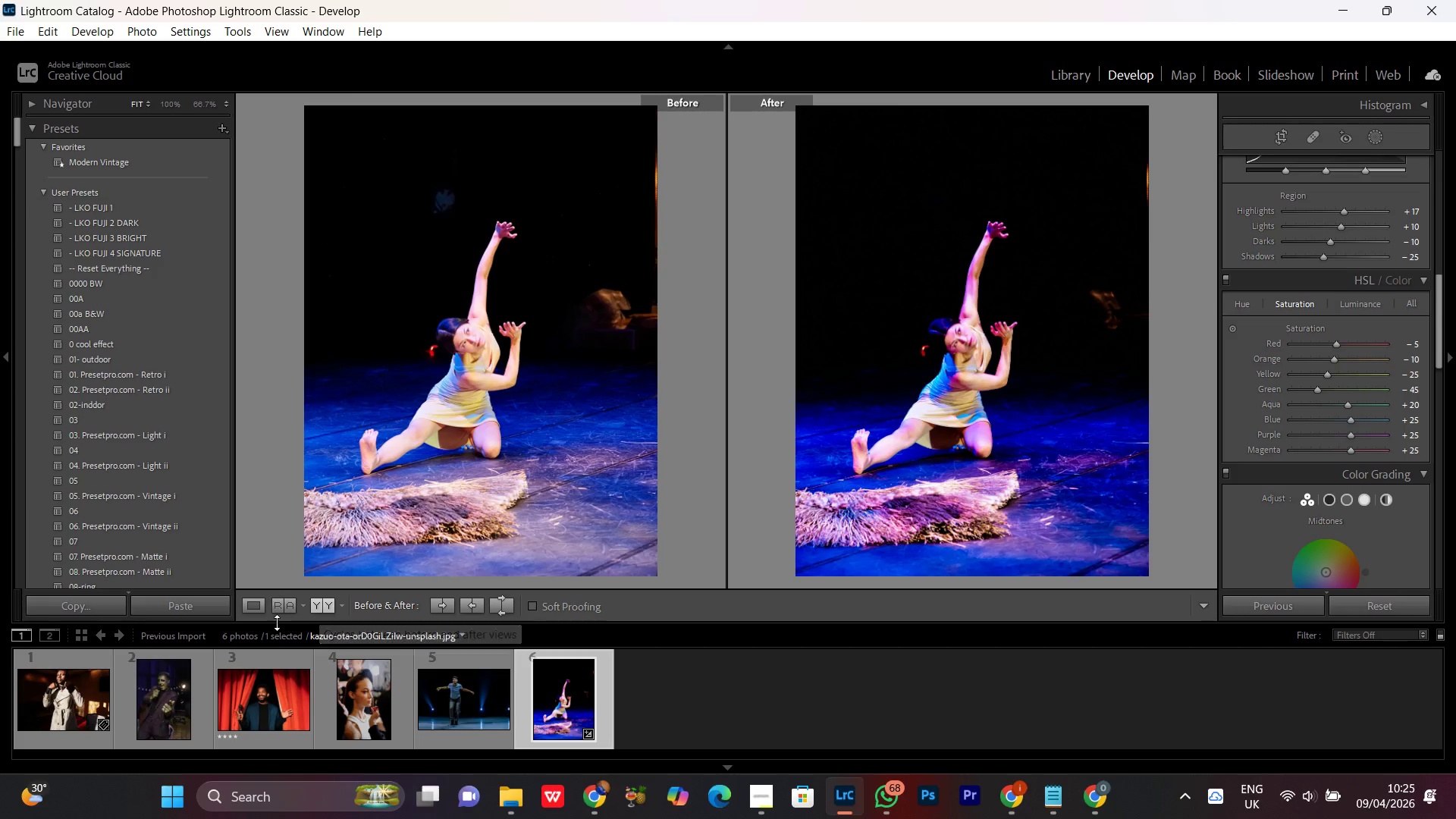 
left_click([256, 610])
 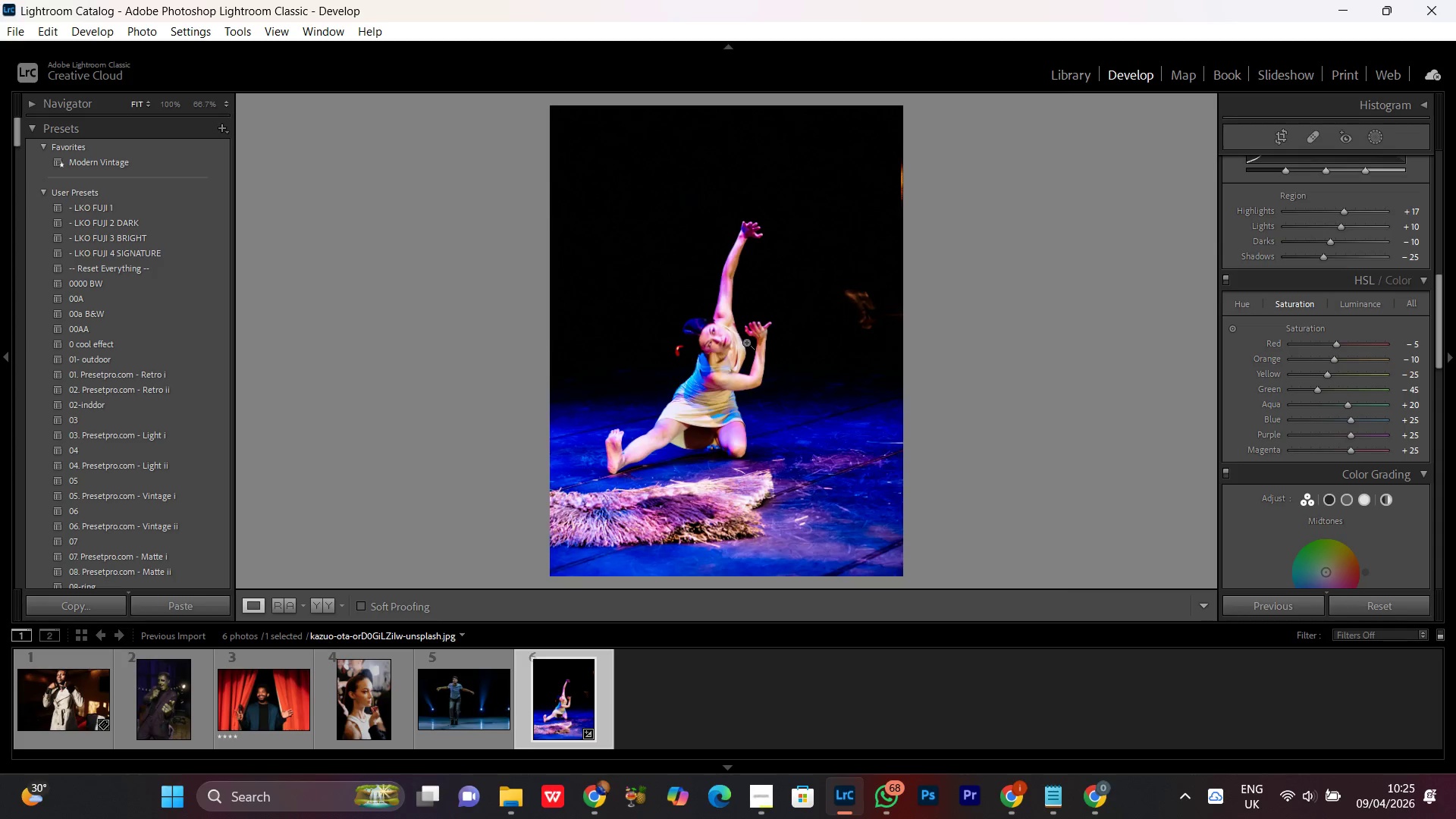 
double_click([746, 342])
 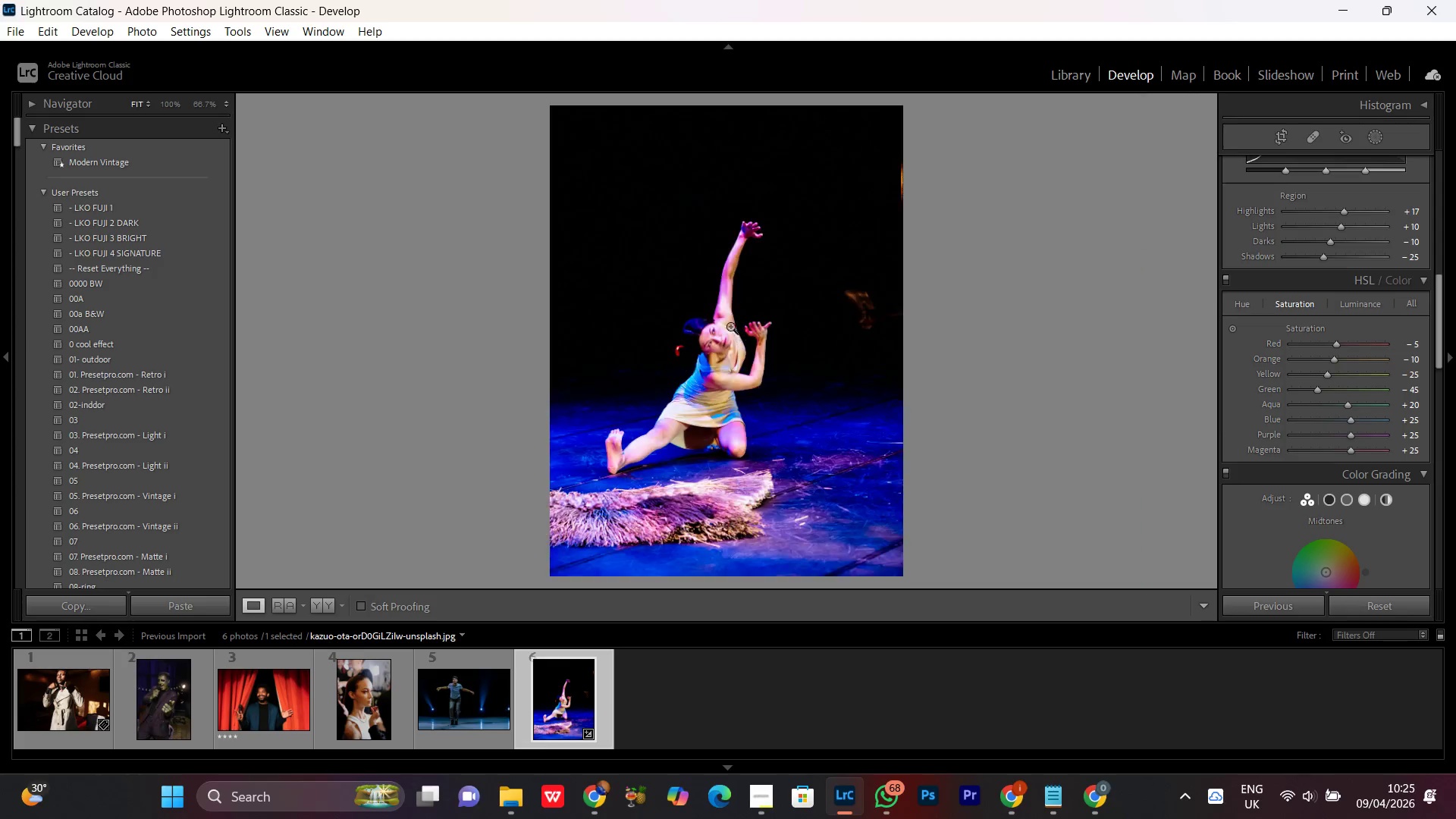 
triple_click([736, 314])
 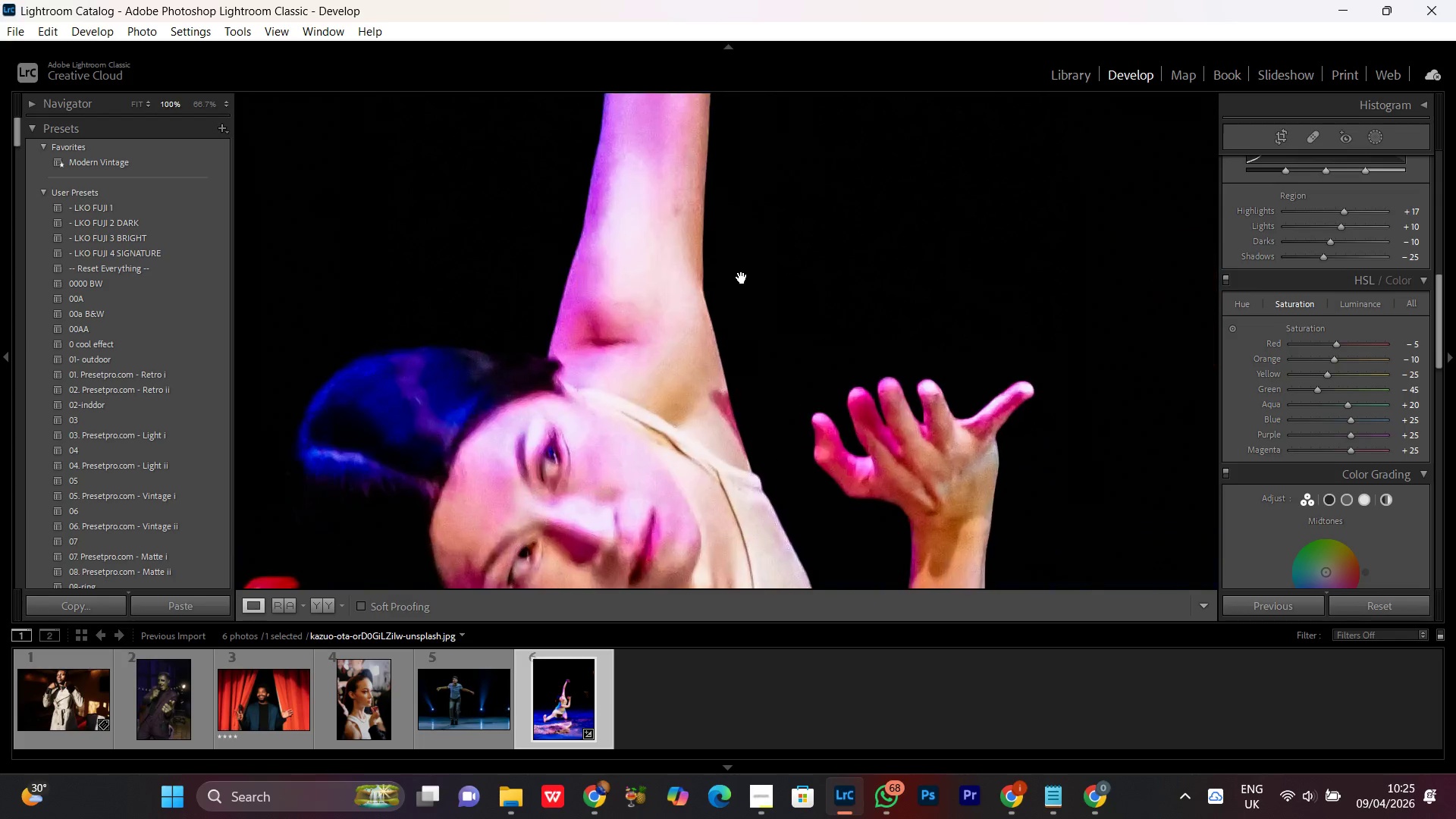 
left_click_drag(start_coordinate=[729, 267], to_coordinate=[728, 410])
 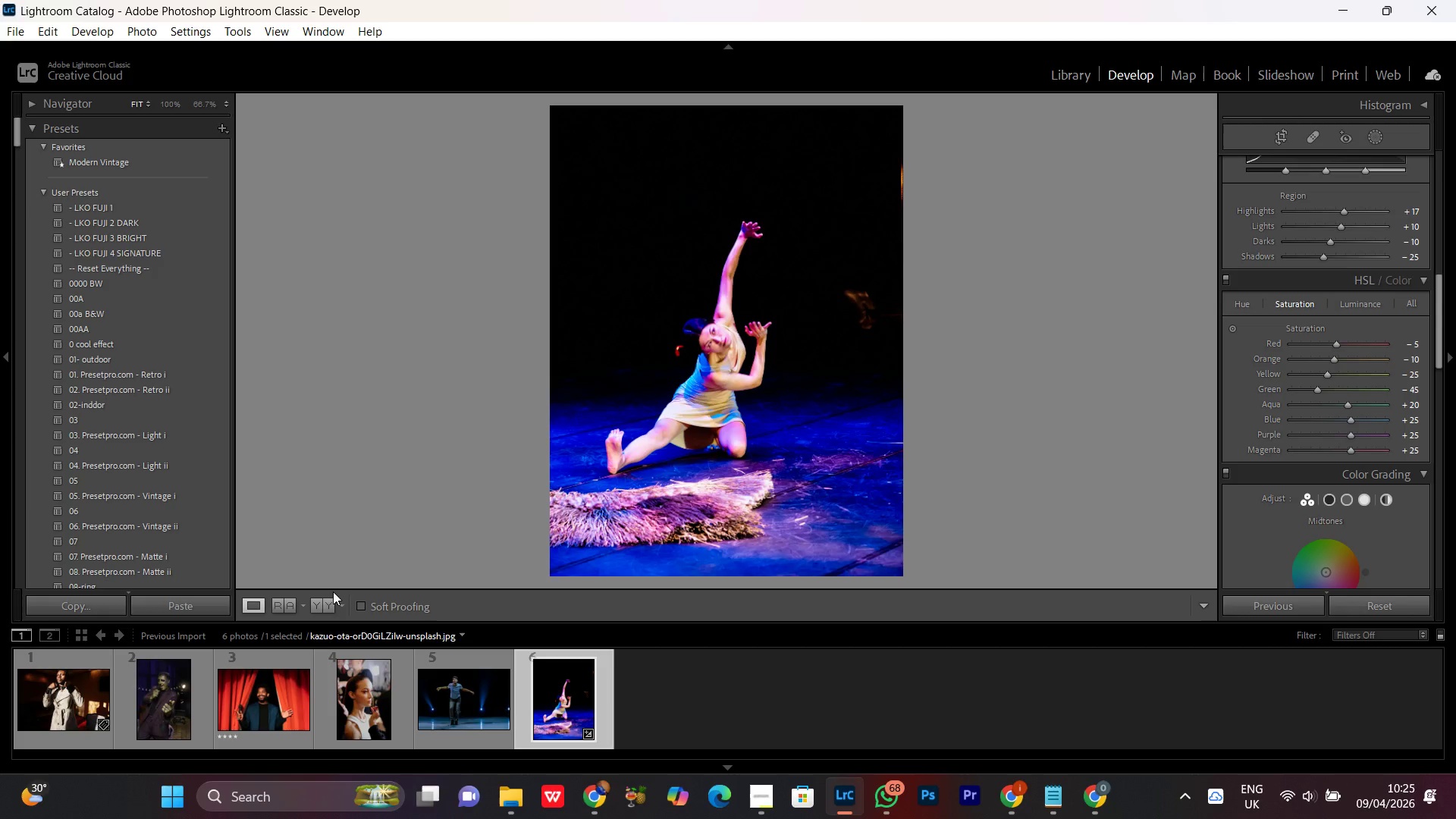 
left_click([331, 607])
 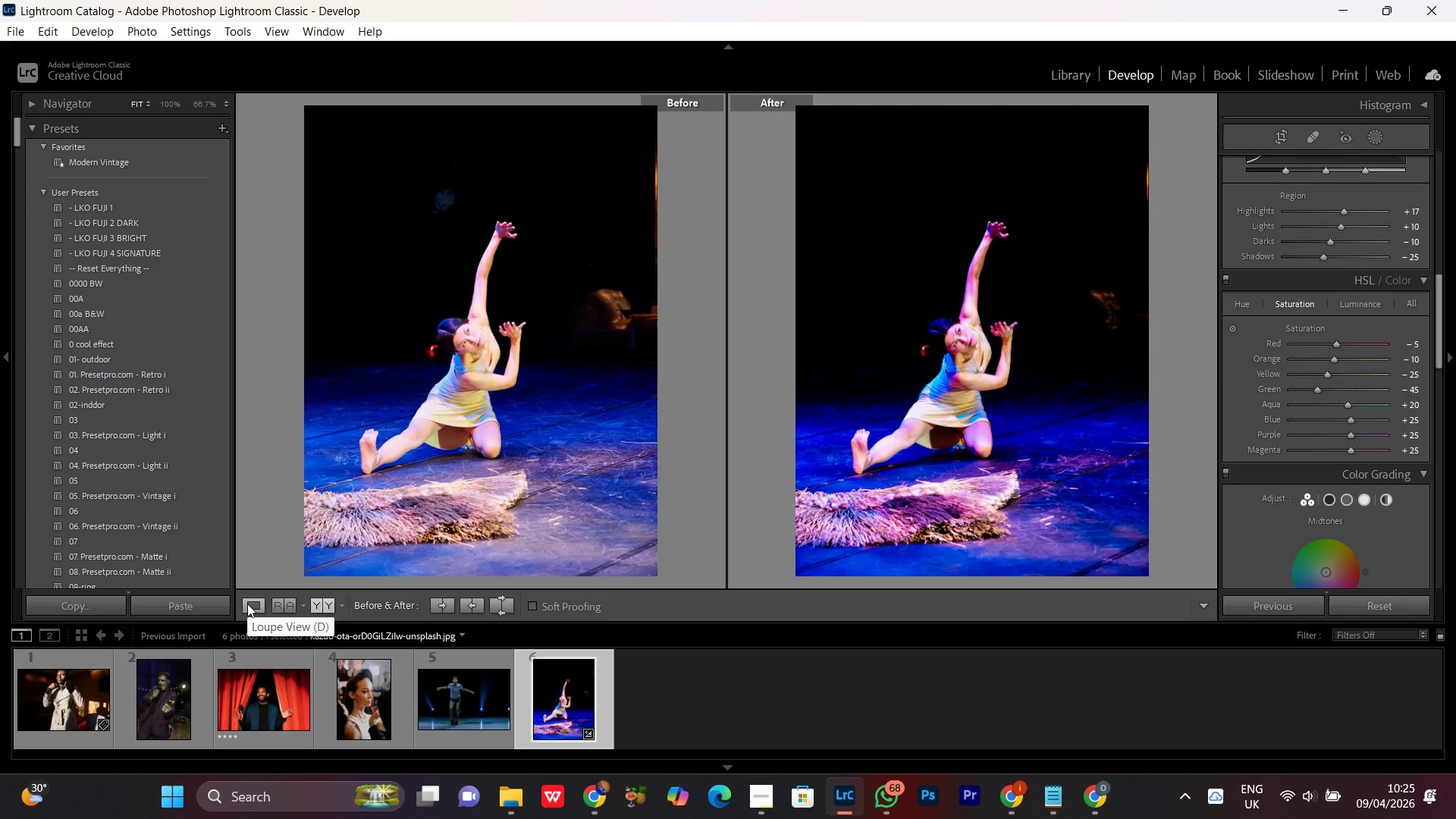 
left_click([247, 604])
 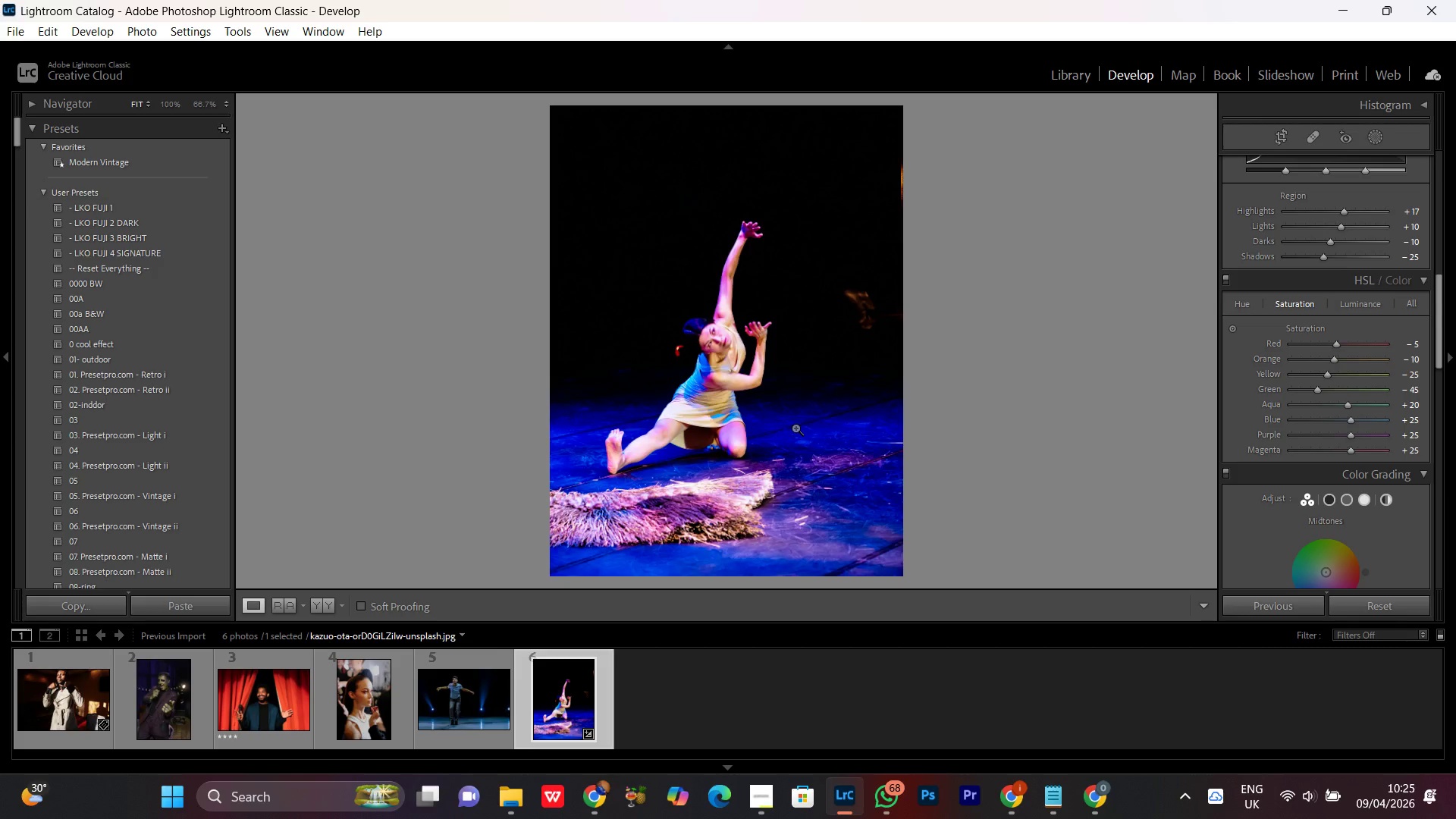 
wait(14.31)
 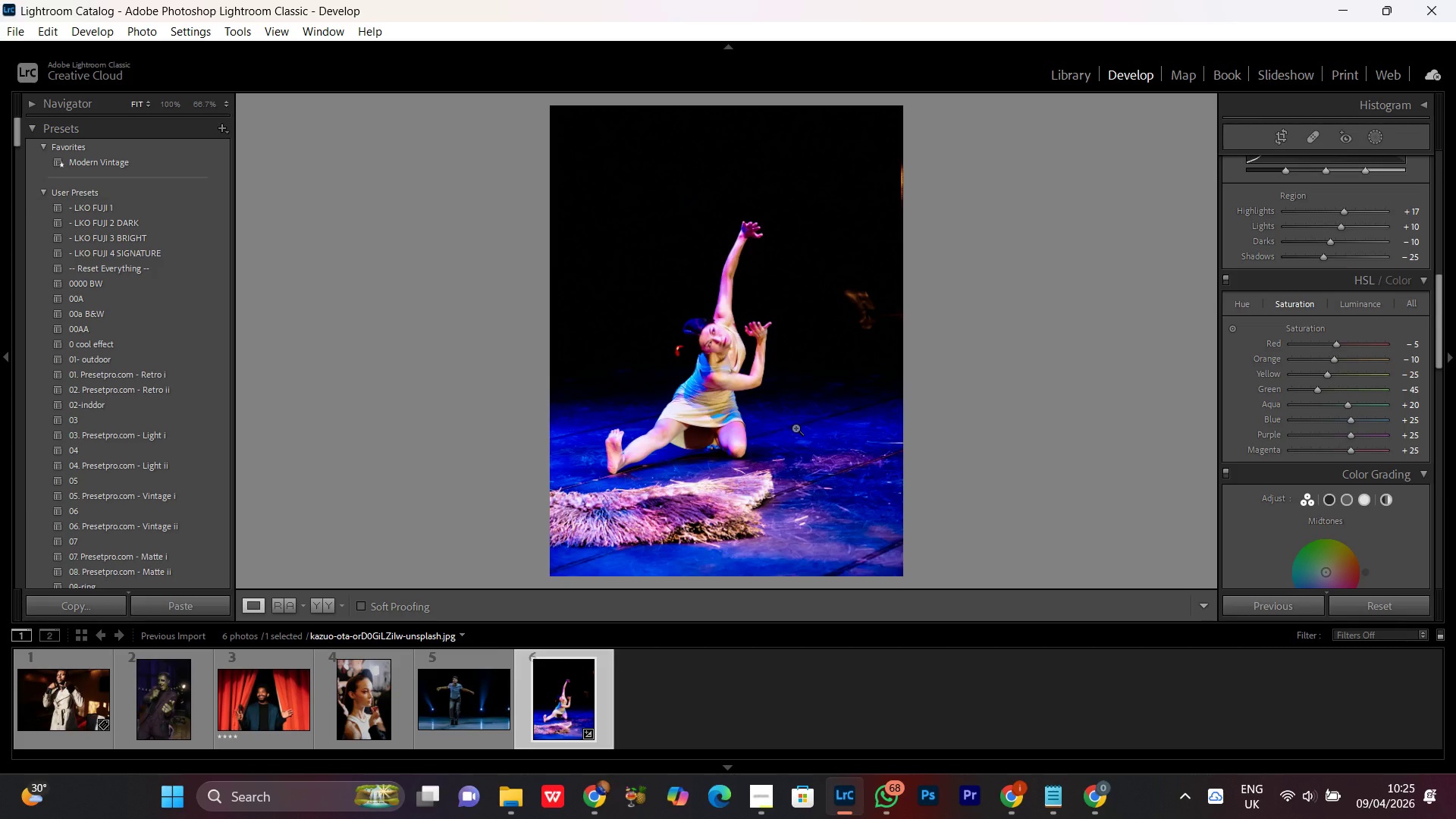 
left_click([1350, 435])
 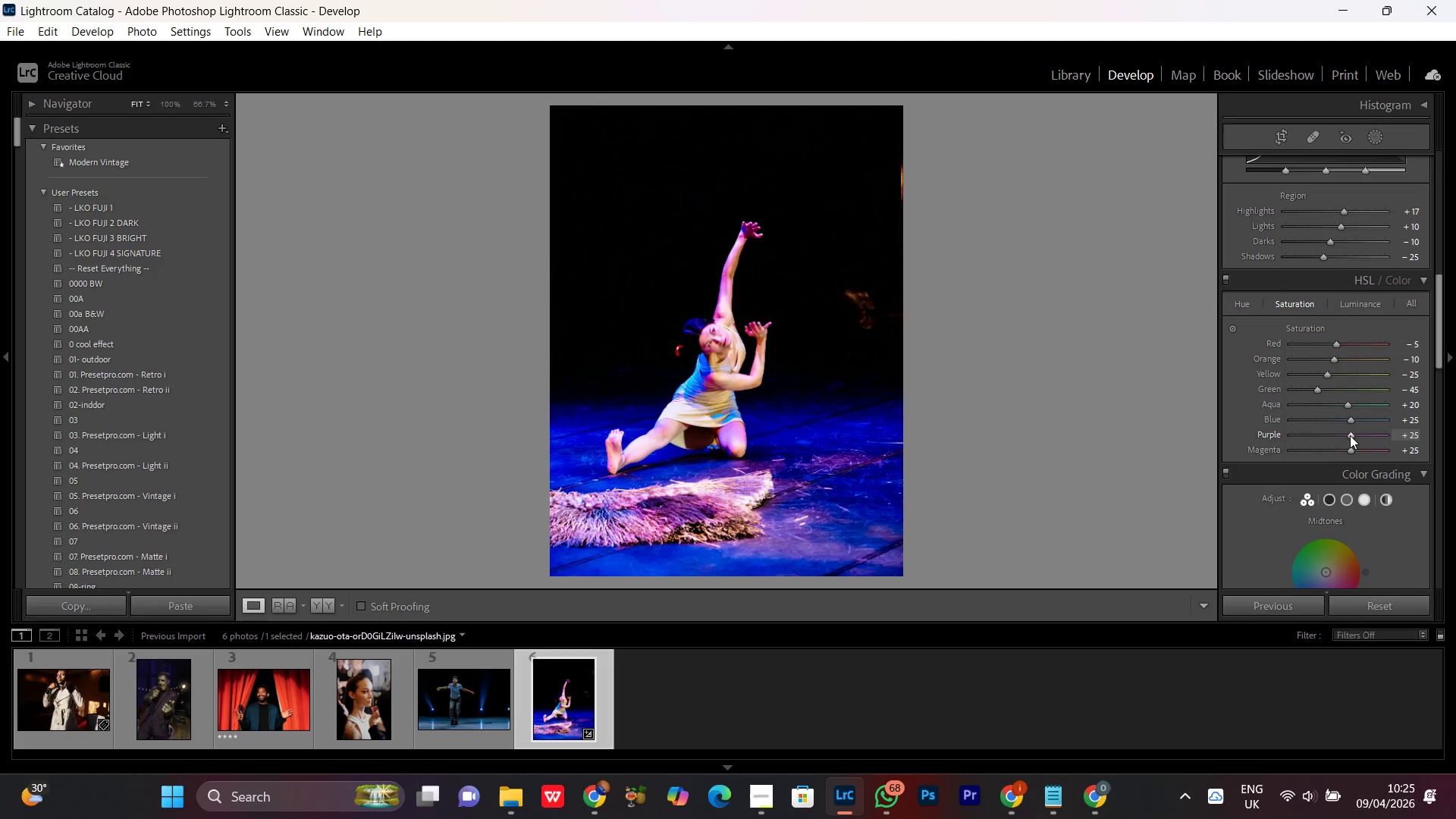 
scroll: coordinate [1350, 435], scroll_direction: up, amount: 1.0
 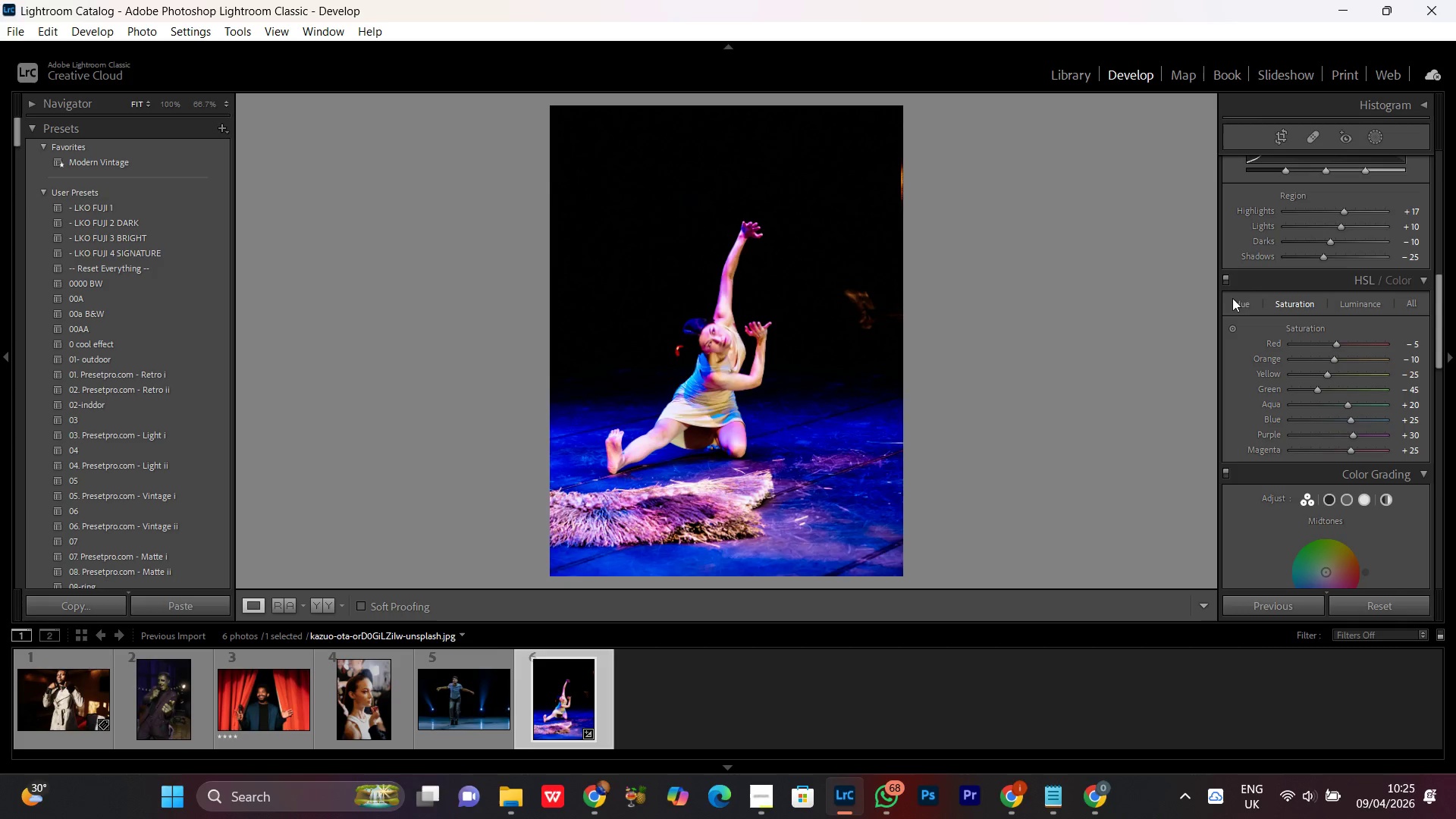 
left_click([1222, 276])
 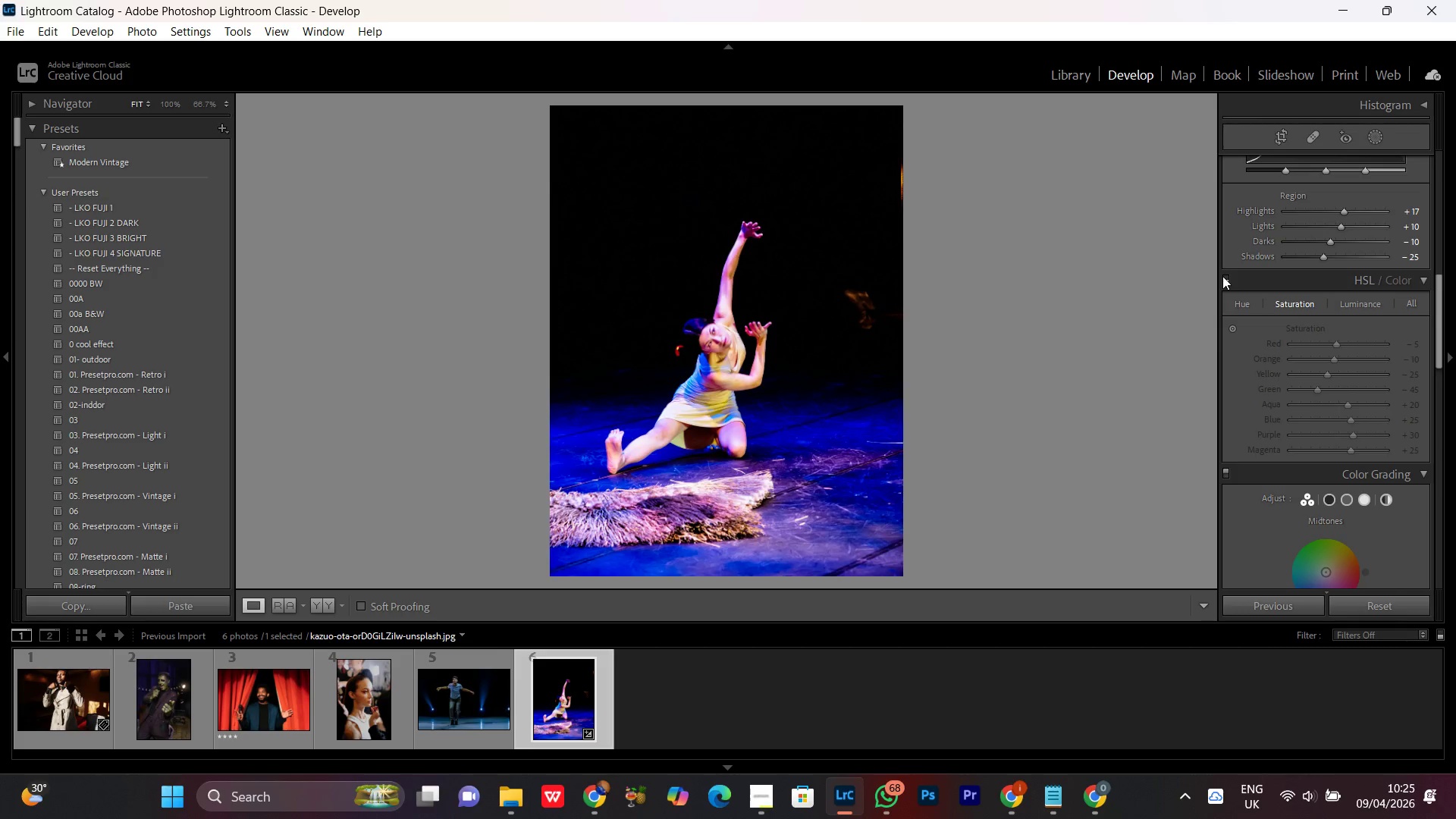 
left_click([1222, 276])
 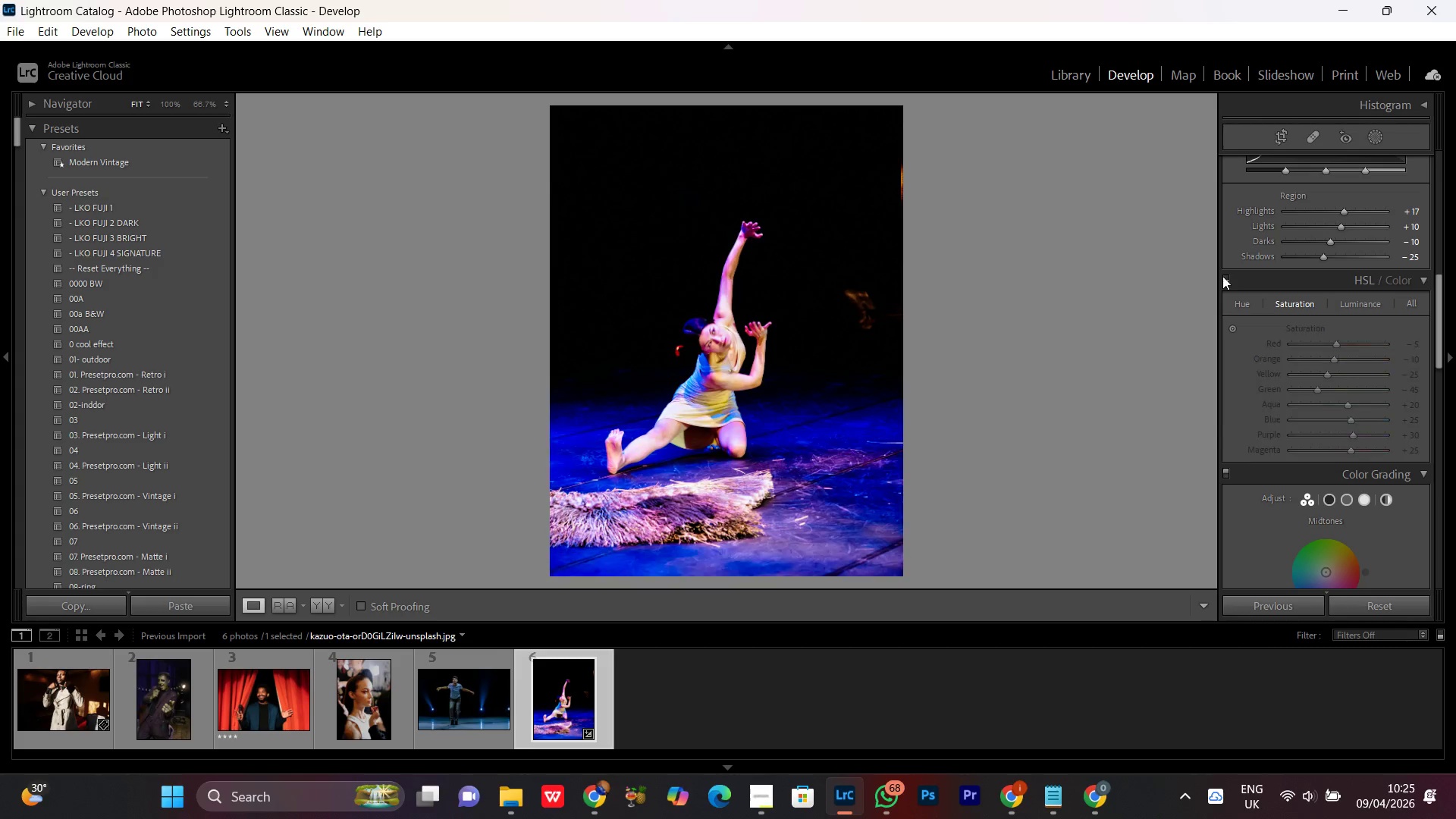 
double_click([1222, 275])
 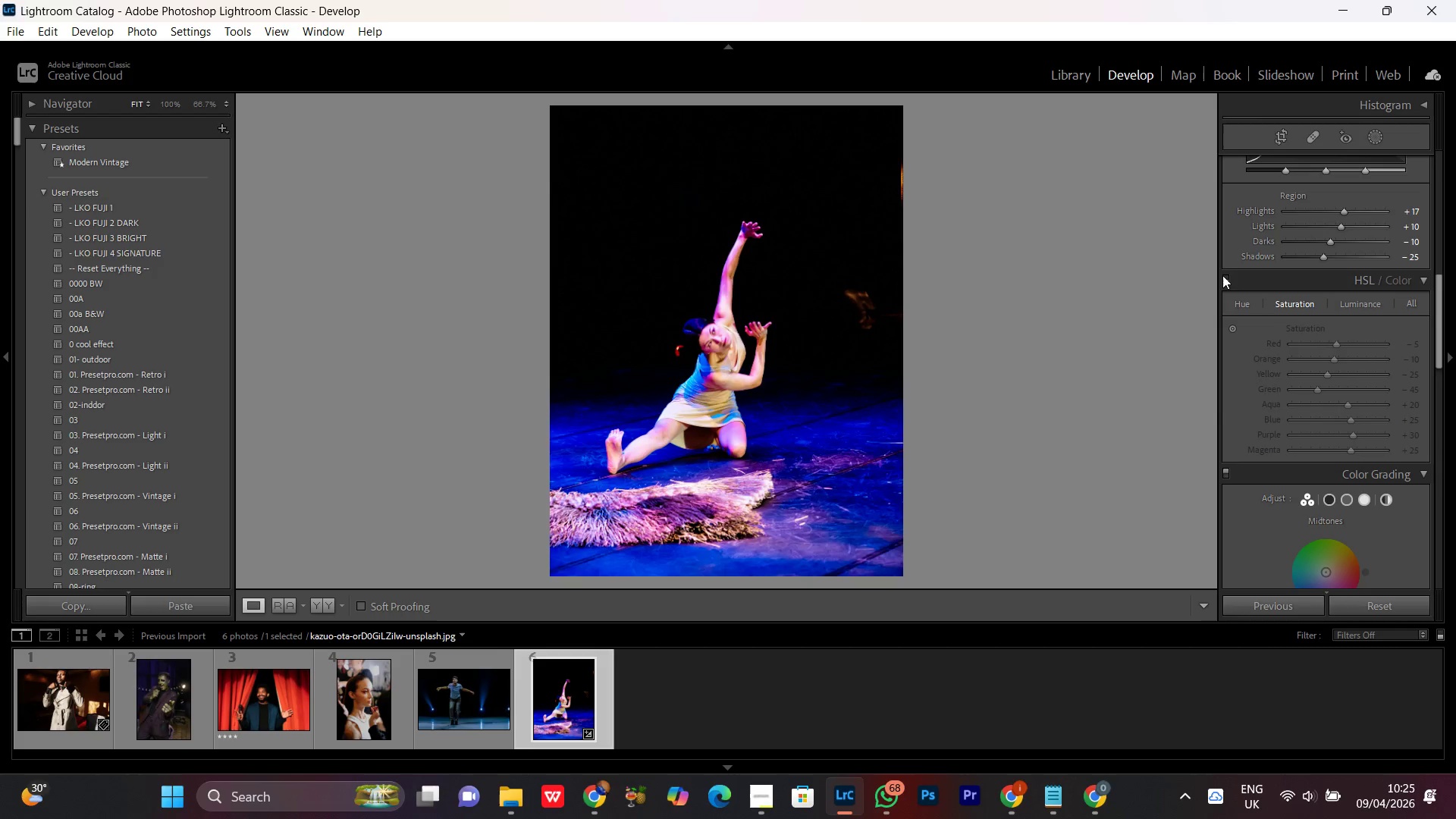 
double_click([1222, 275])
 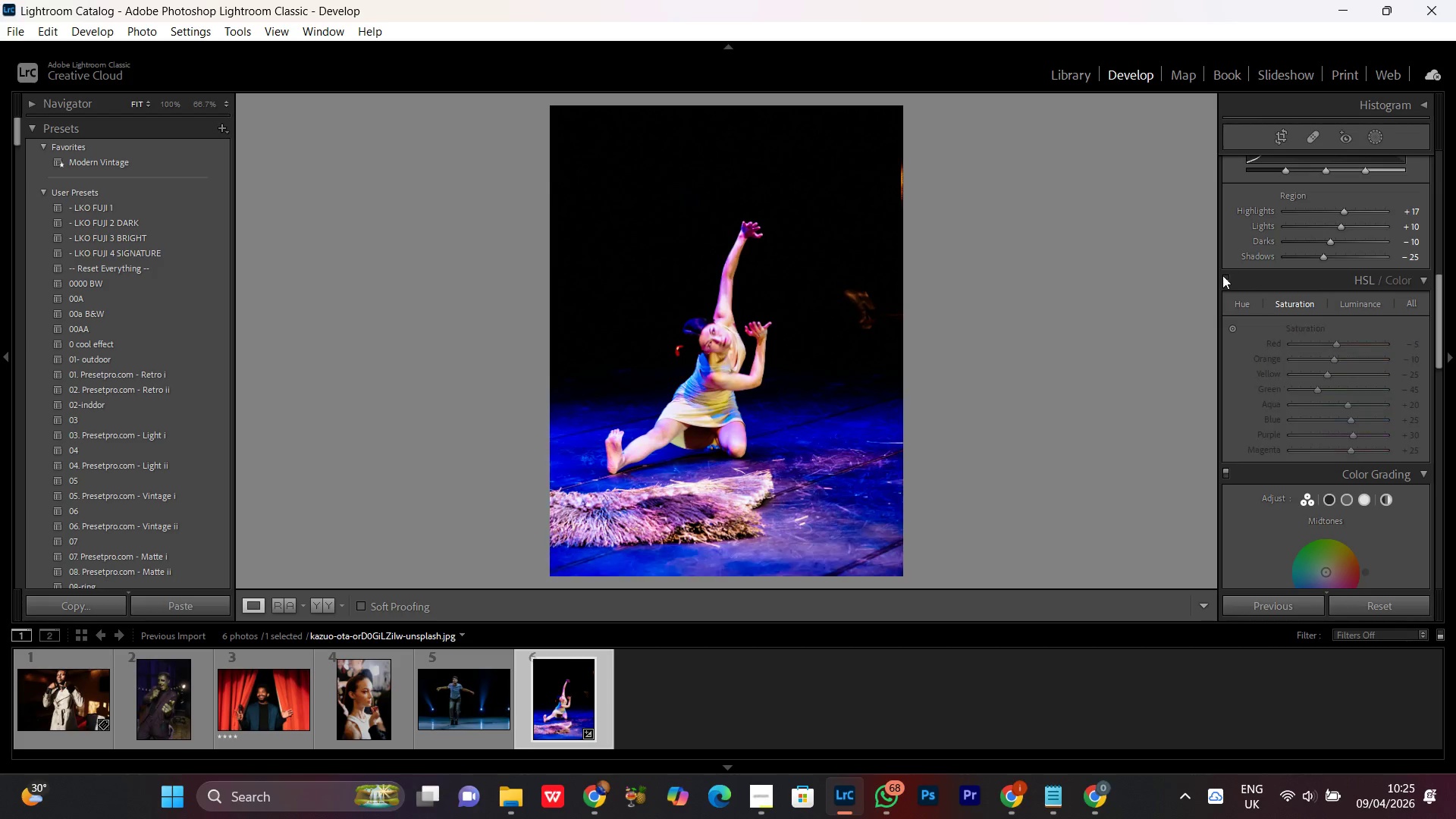 
double_click([1222, 275])
 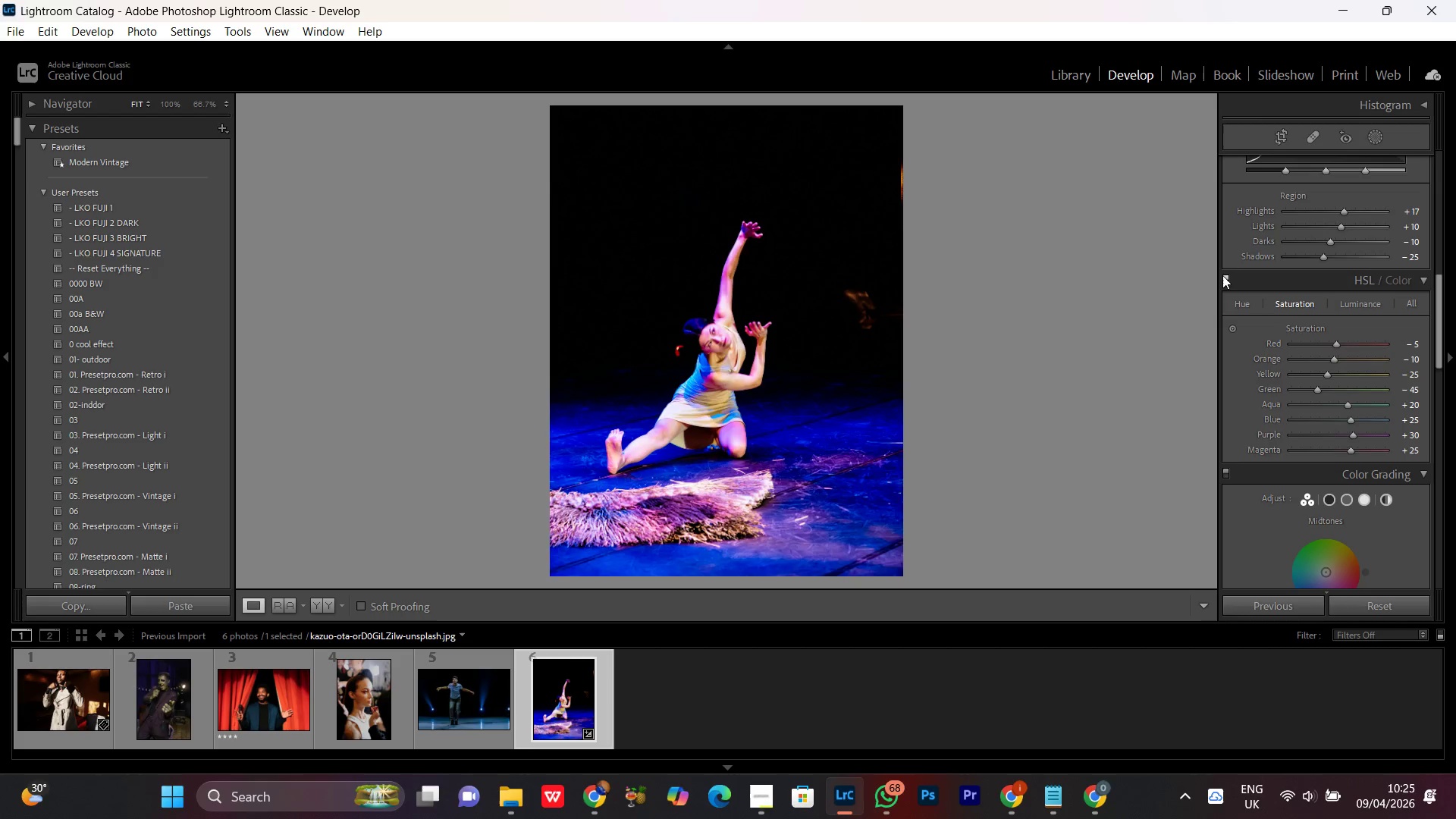 
triple_click([1222, 275])
 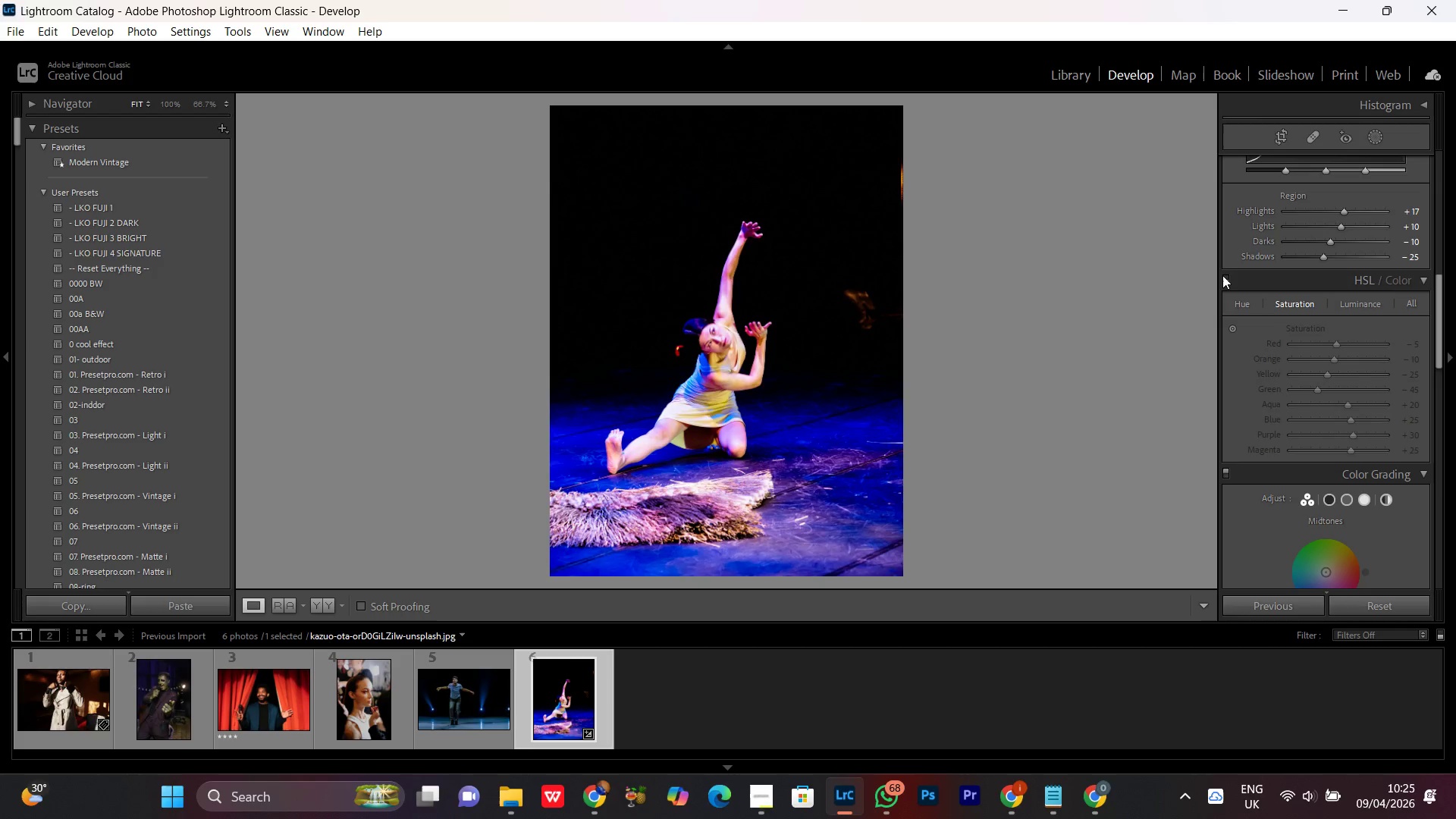 
triple_click([1222, 275])
 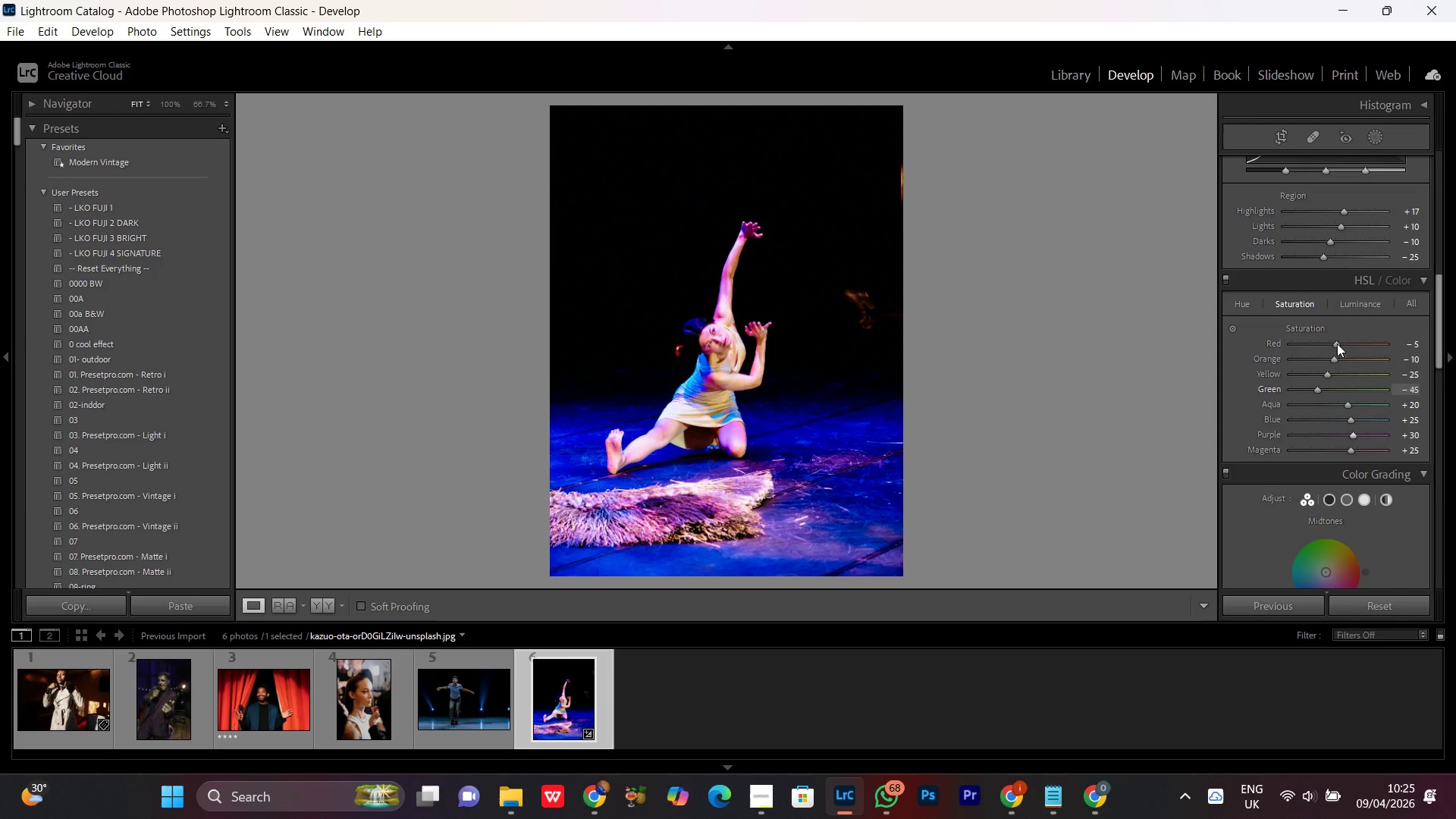 
left_click([1354, 300])
 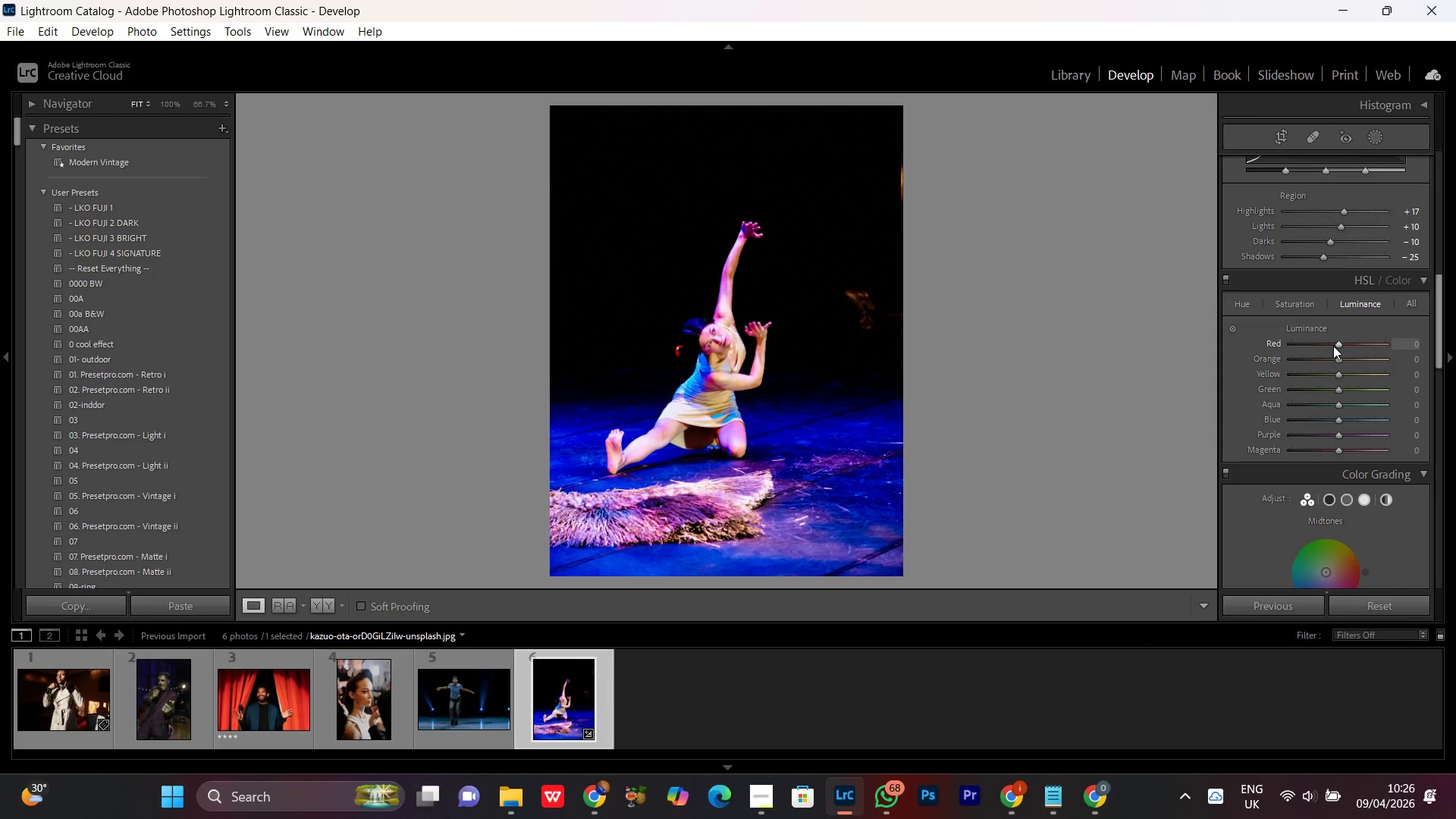 
left_click([1340, 344])
 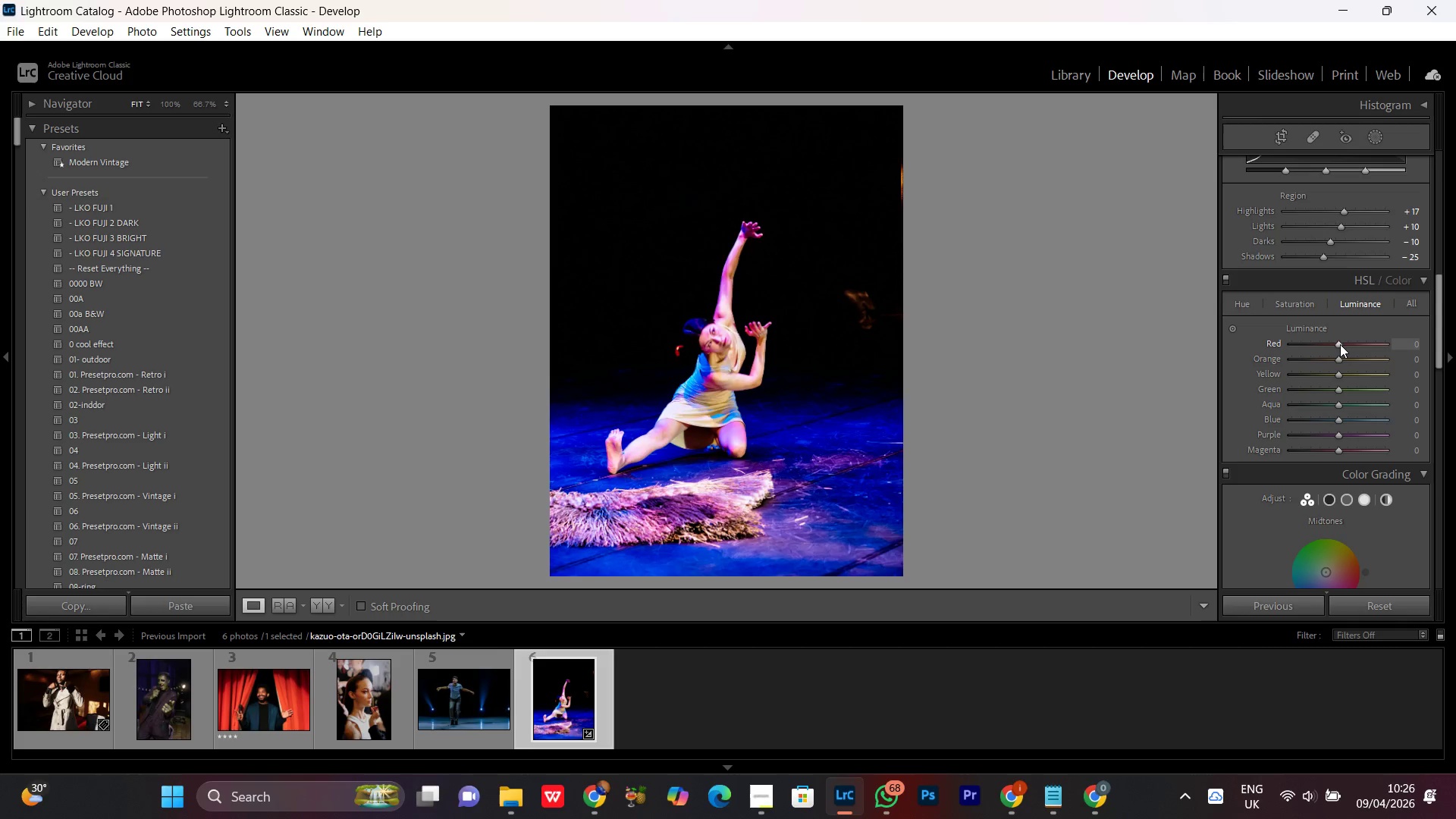 
scroll: coordinate [1341, 356], scroll_direction: up, amount: 2.0
 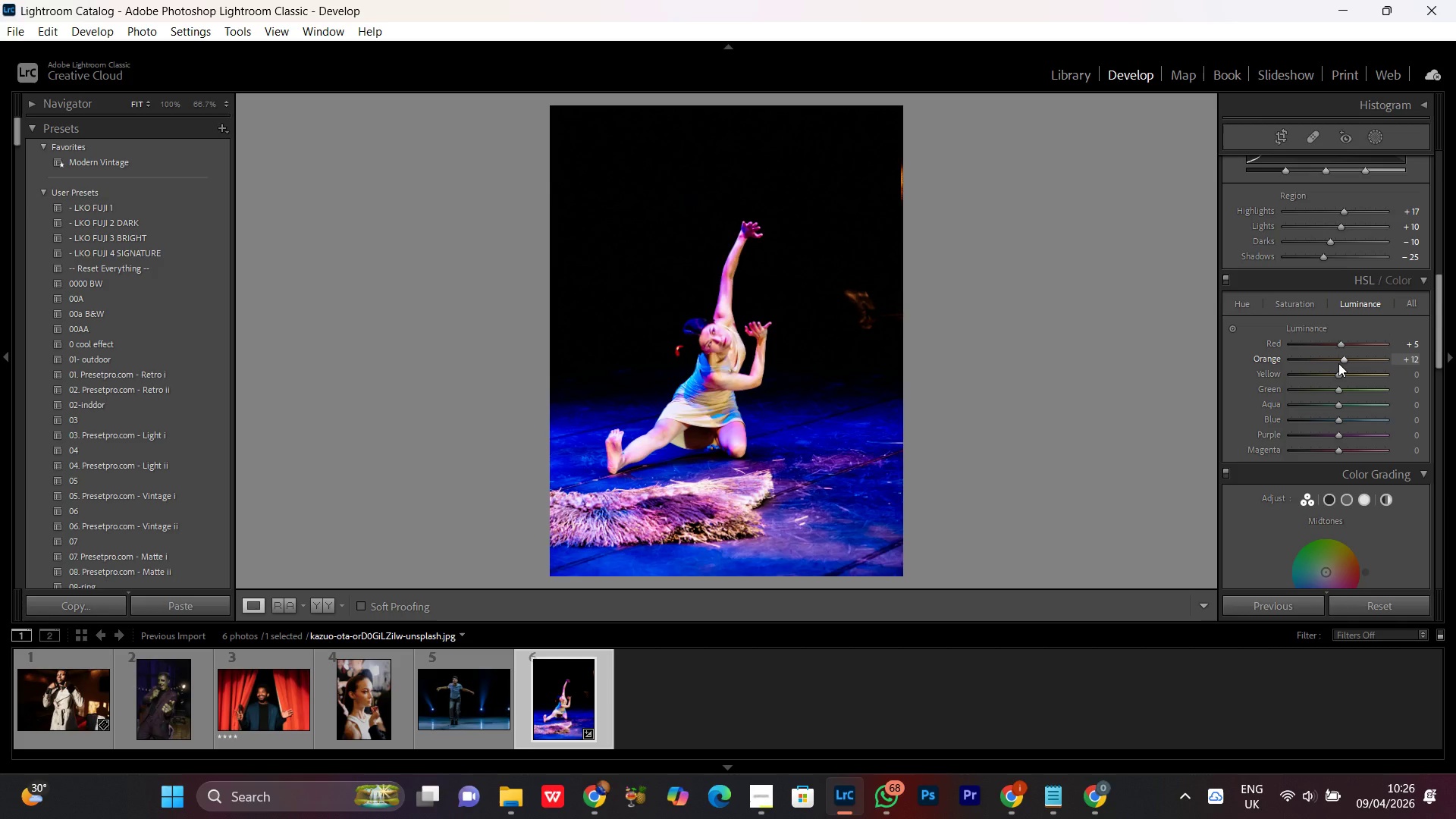 
scroll: coordinate [1338, 363], scroll_direction: down, amount: 1.0
 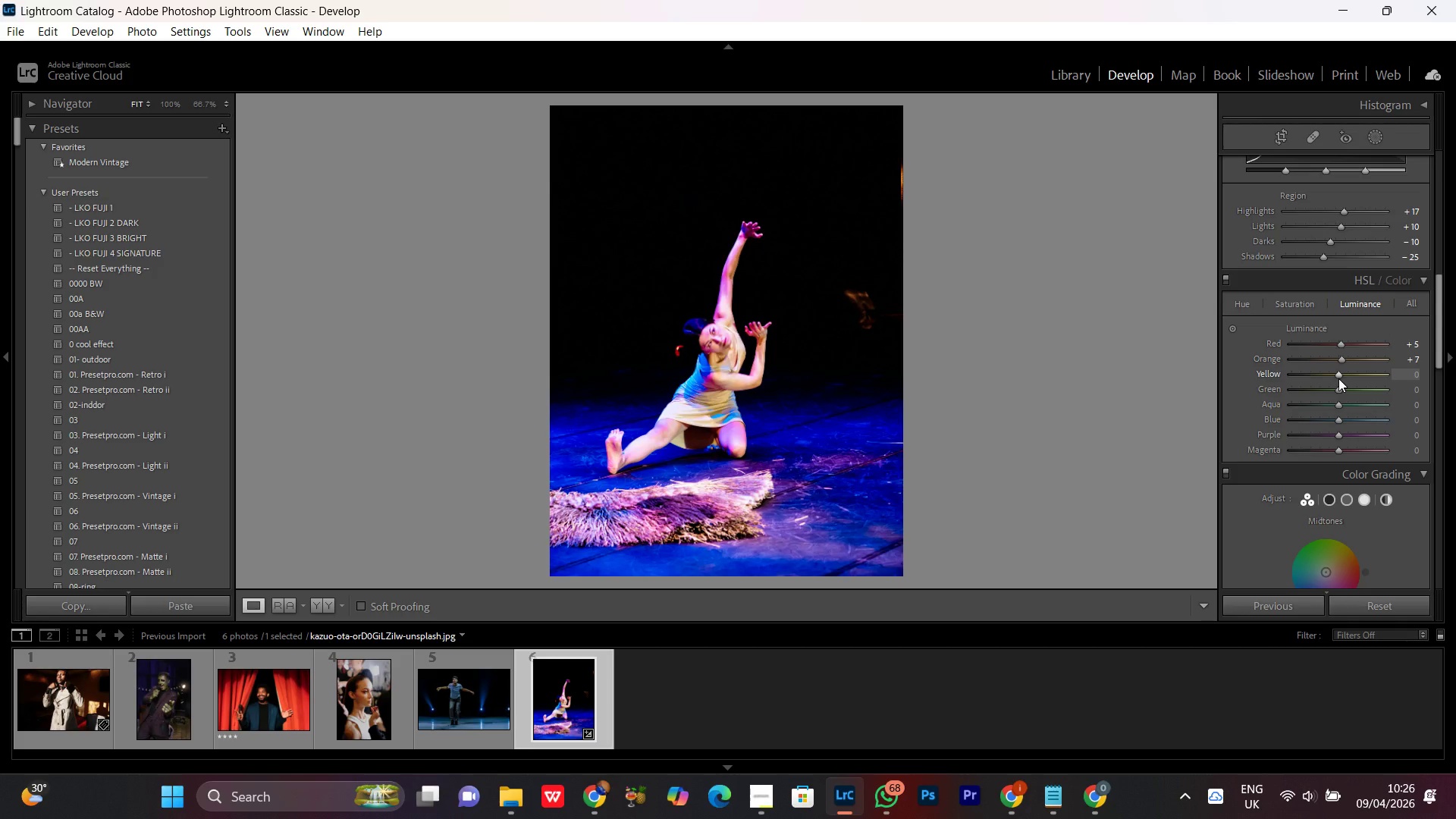 
left_click([1338, 378])
 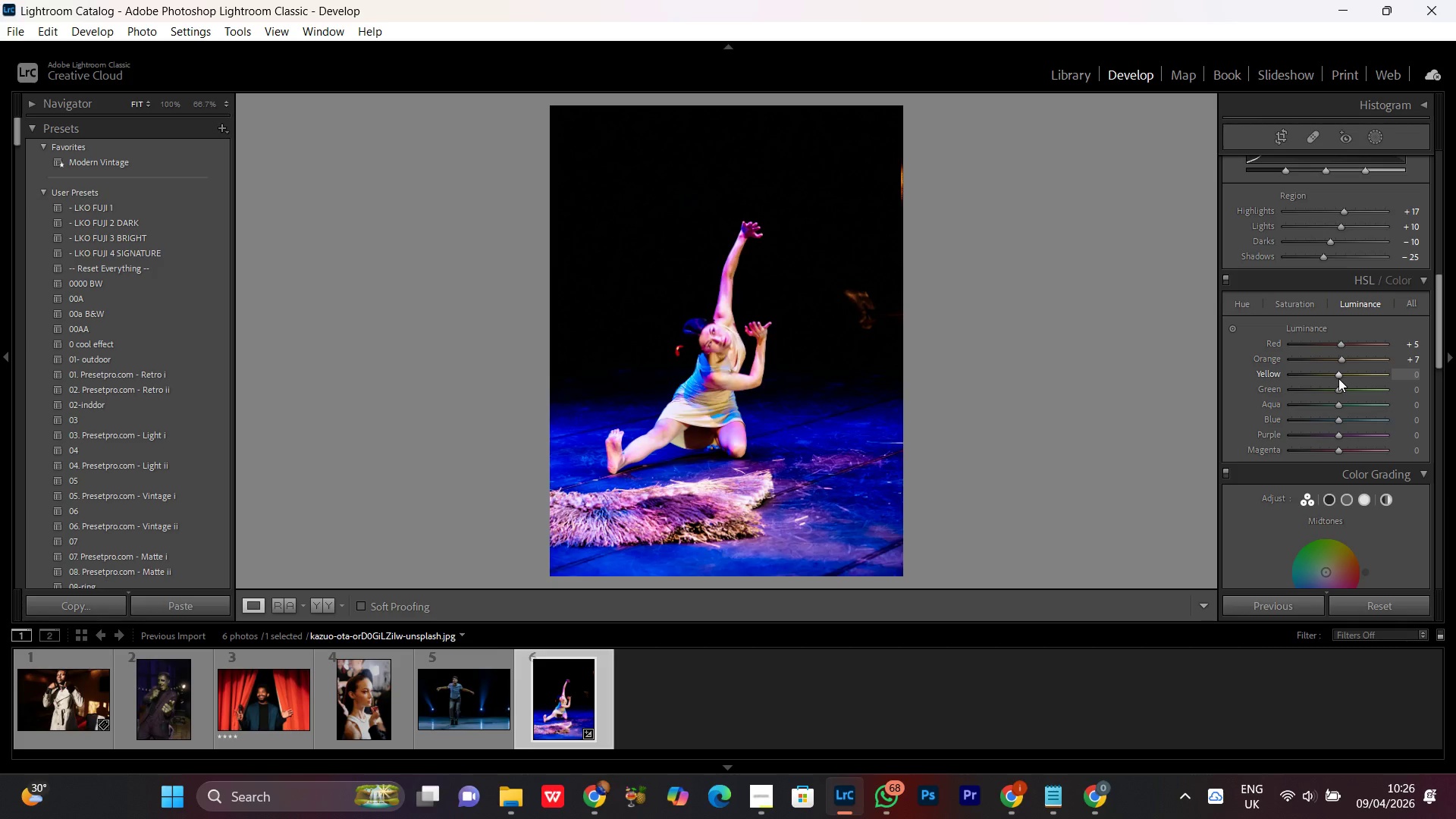 
scroll: coordinate [1337, 379], scroll_direction: down, amount: 6.0
 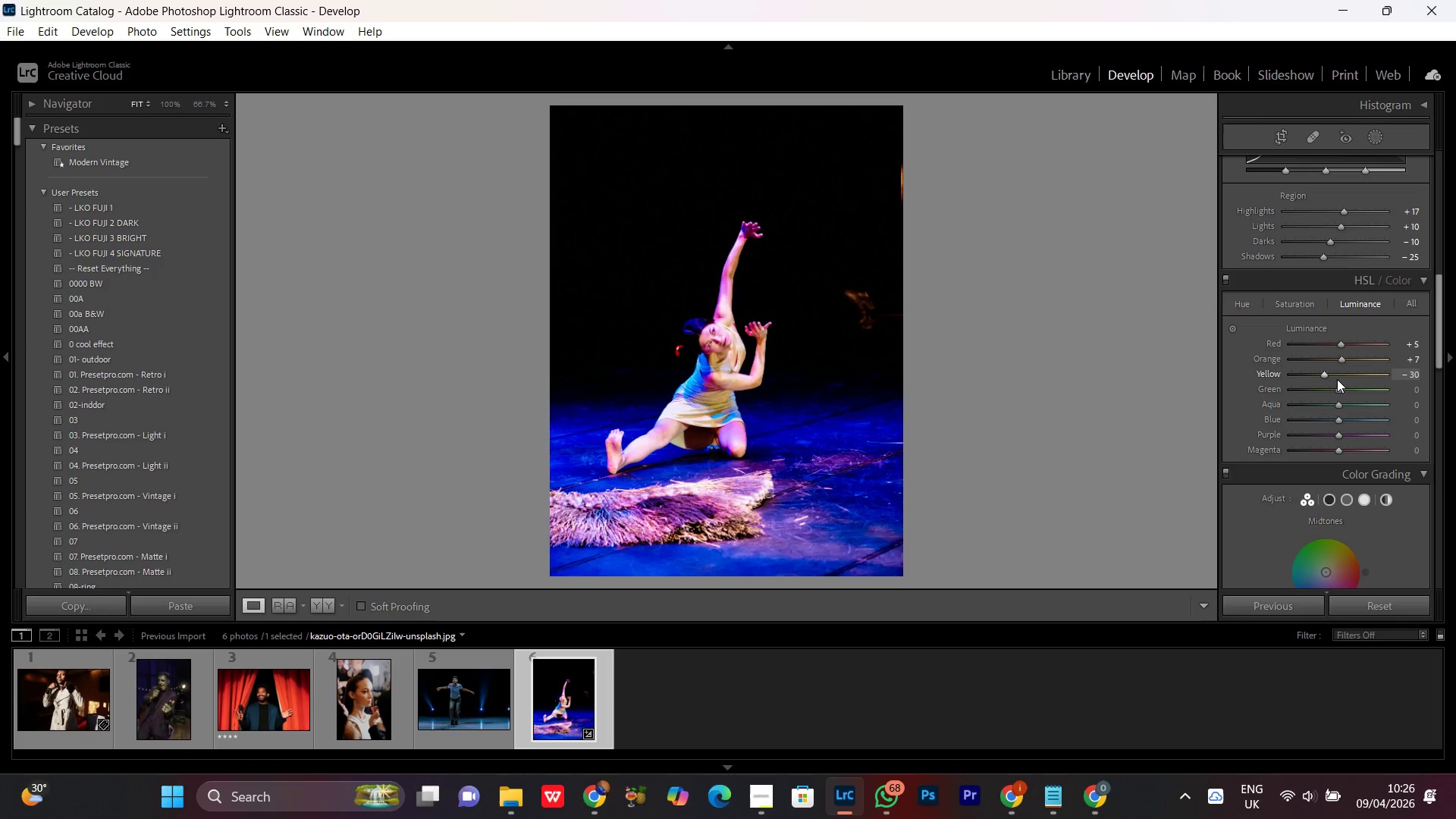 
scroll: coordinate [1337, 379], scroll_direction: up, amount: 1.0
 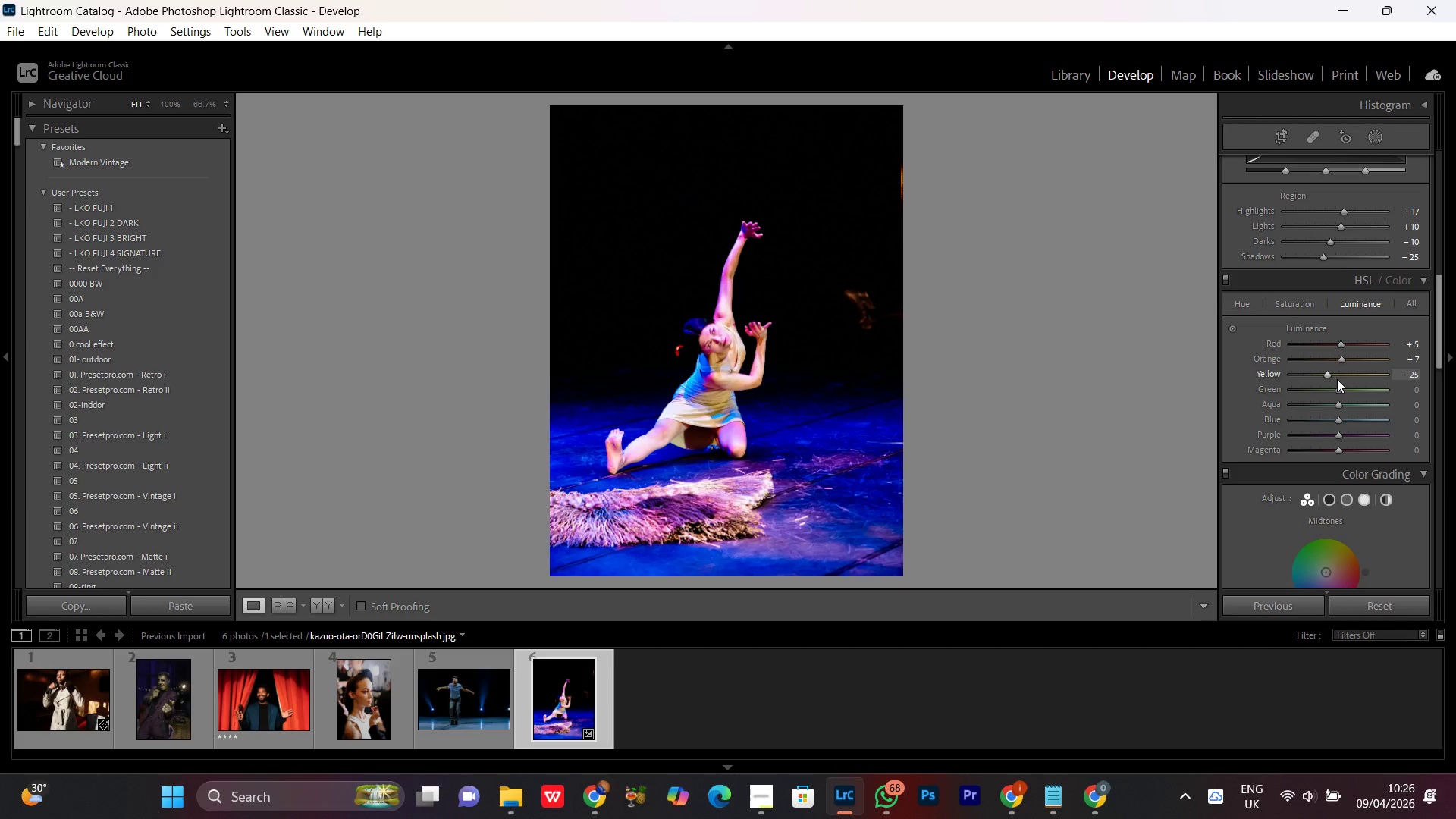 
scroll: coordinate [1335, 378], scroll_direction: down, amount: 5.0
 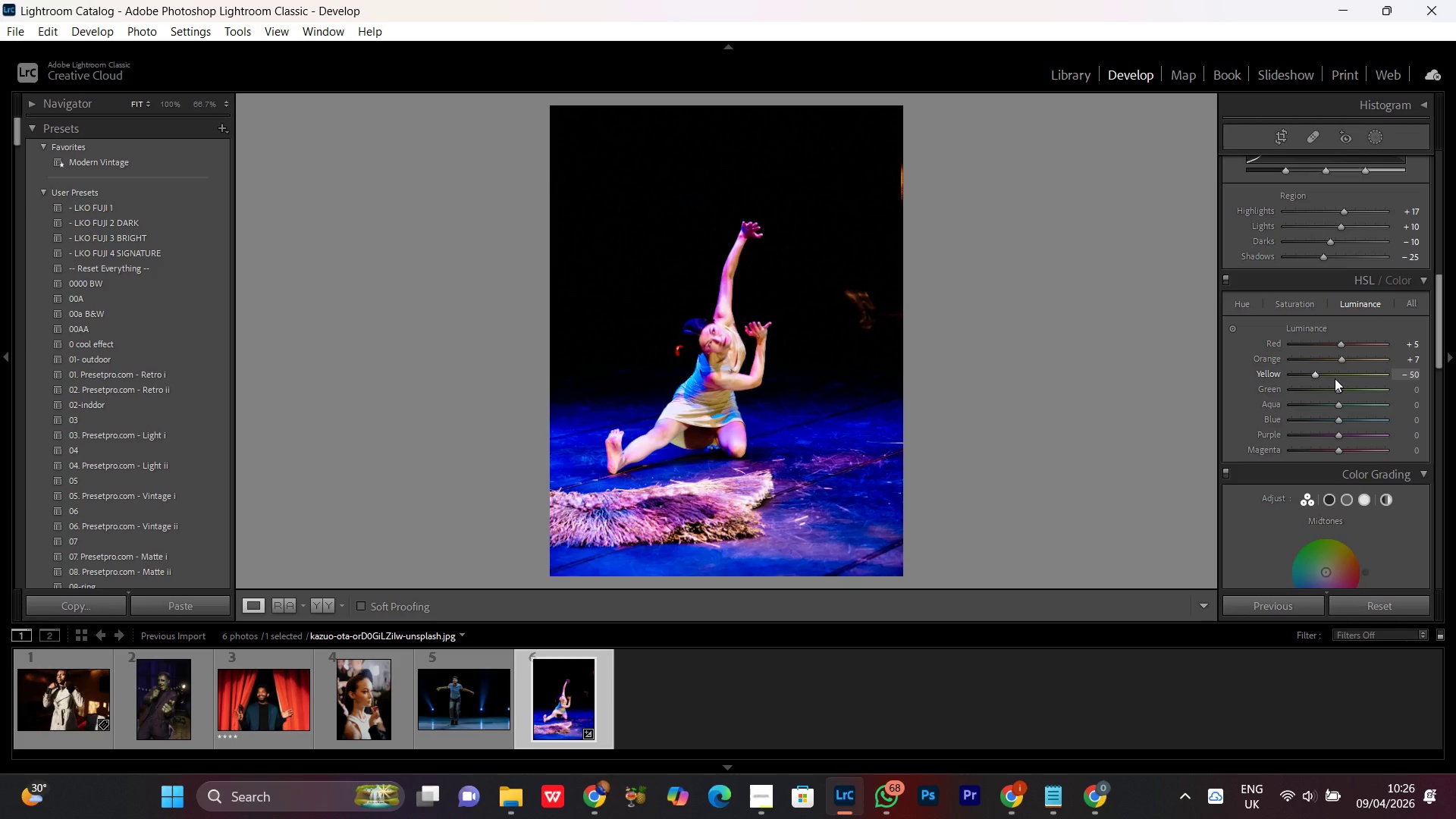 
scroll: coordinate [1335, 378], scroll_direction: up, amount: 7.0
 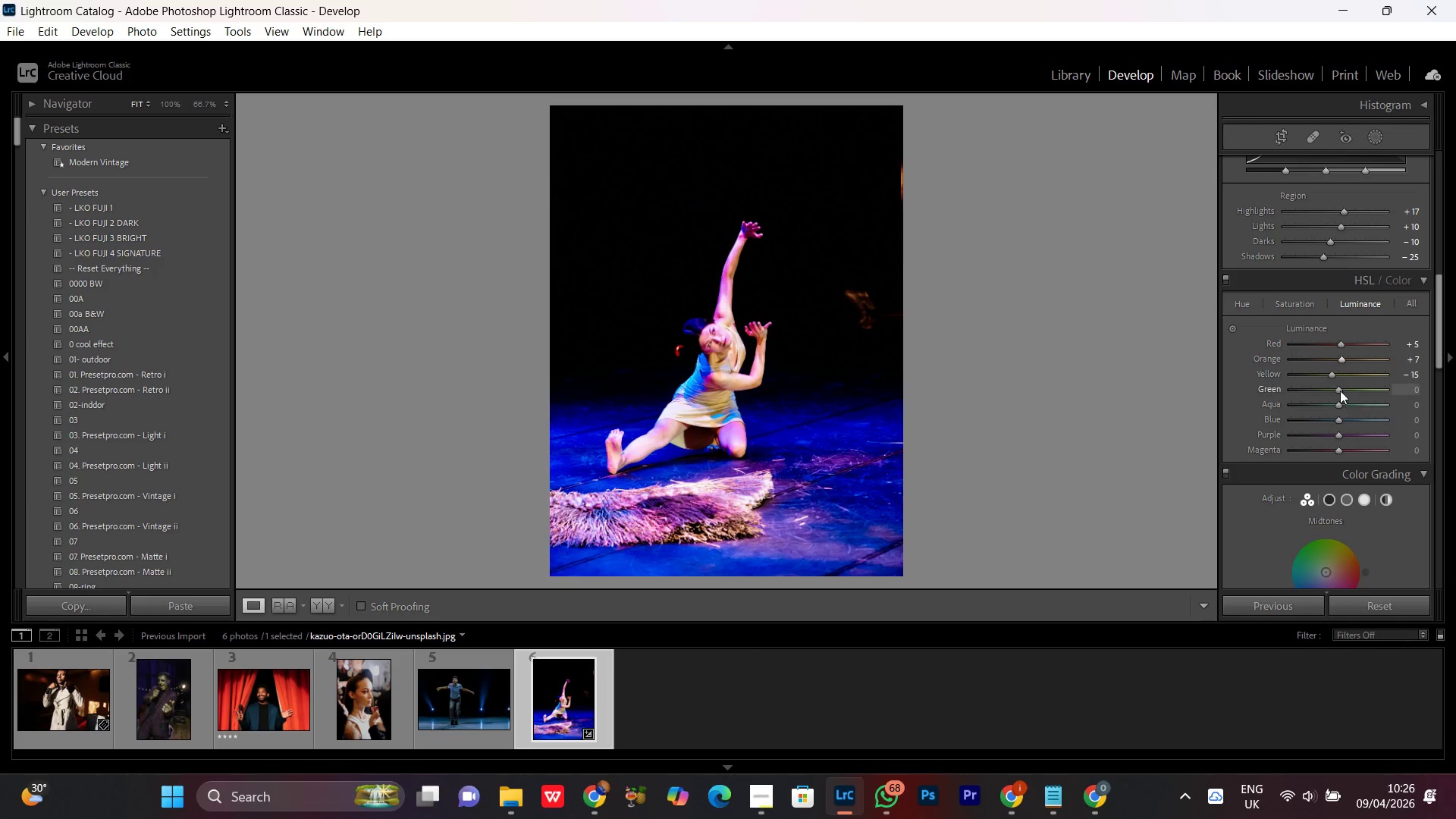 
left_click_drag(start_coordinate=[1335, 388], to_coordinate=[1321, 394])
 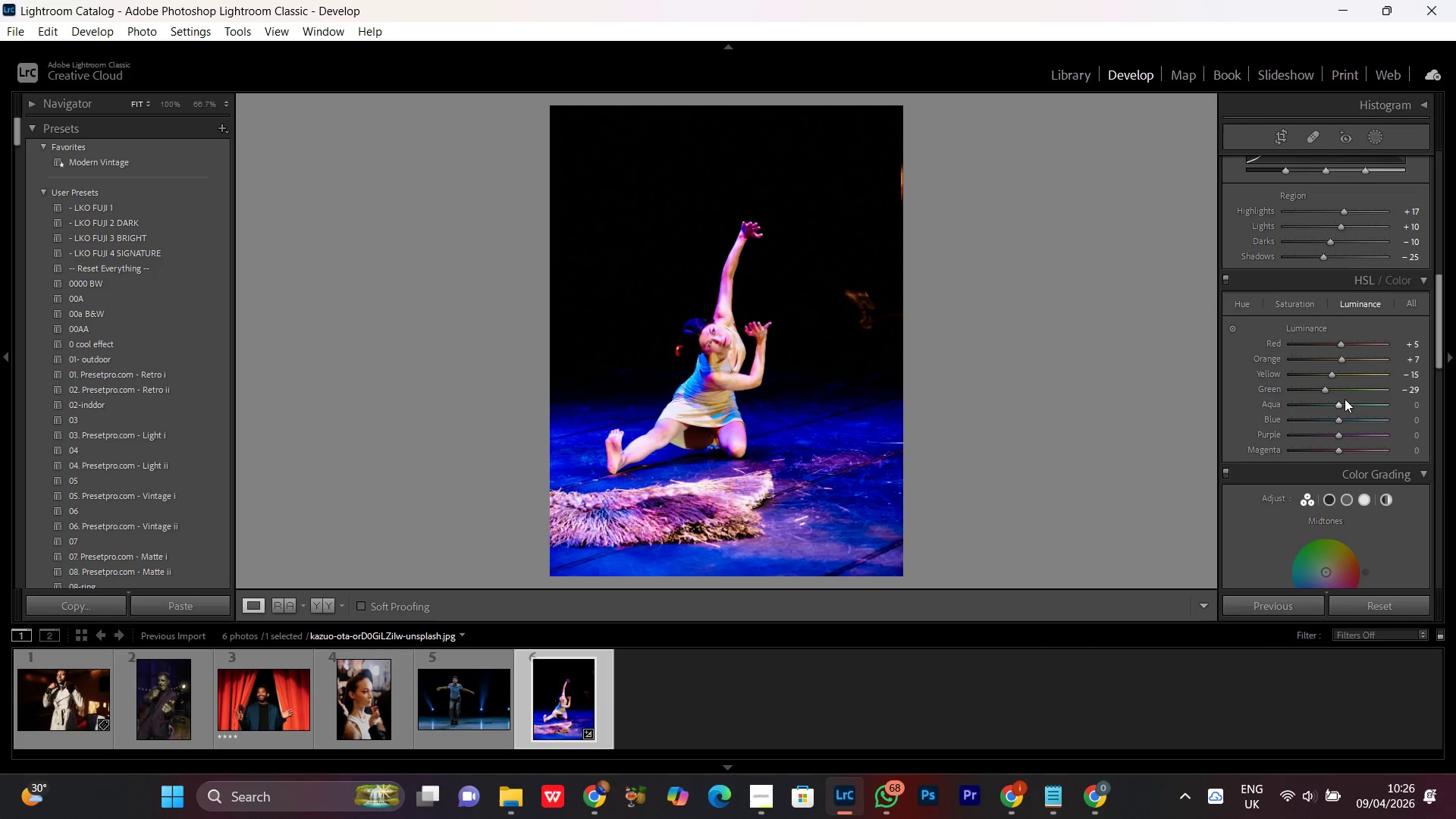 
left_click([1342, 404])
 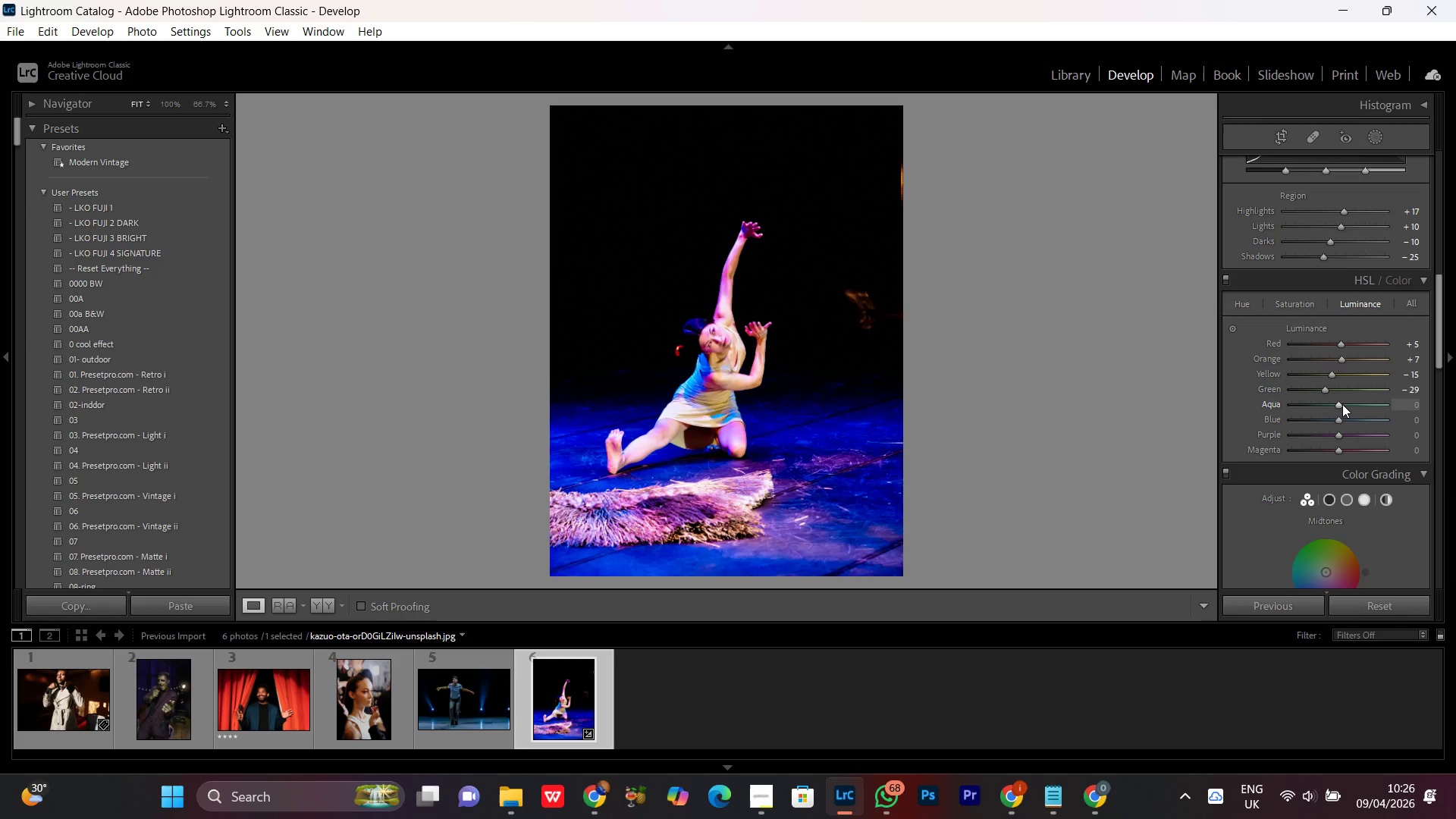 
scroll: coordinate [1342, 403], scroll_direction: up, amount: 2.0
 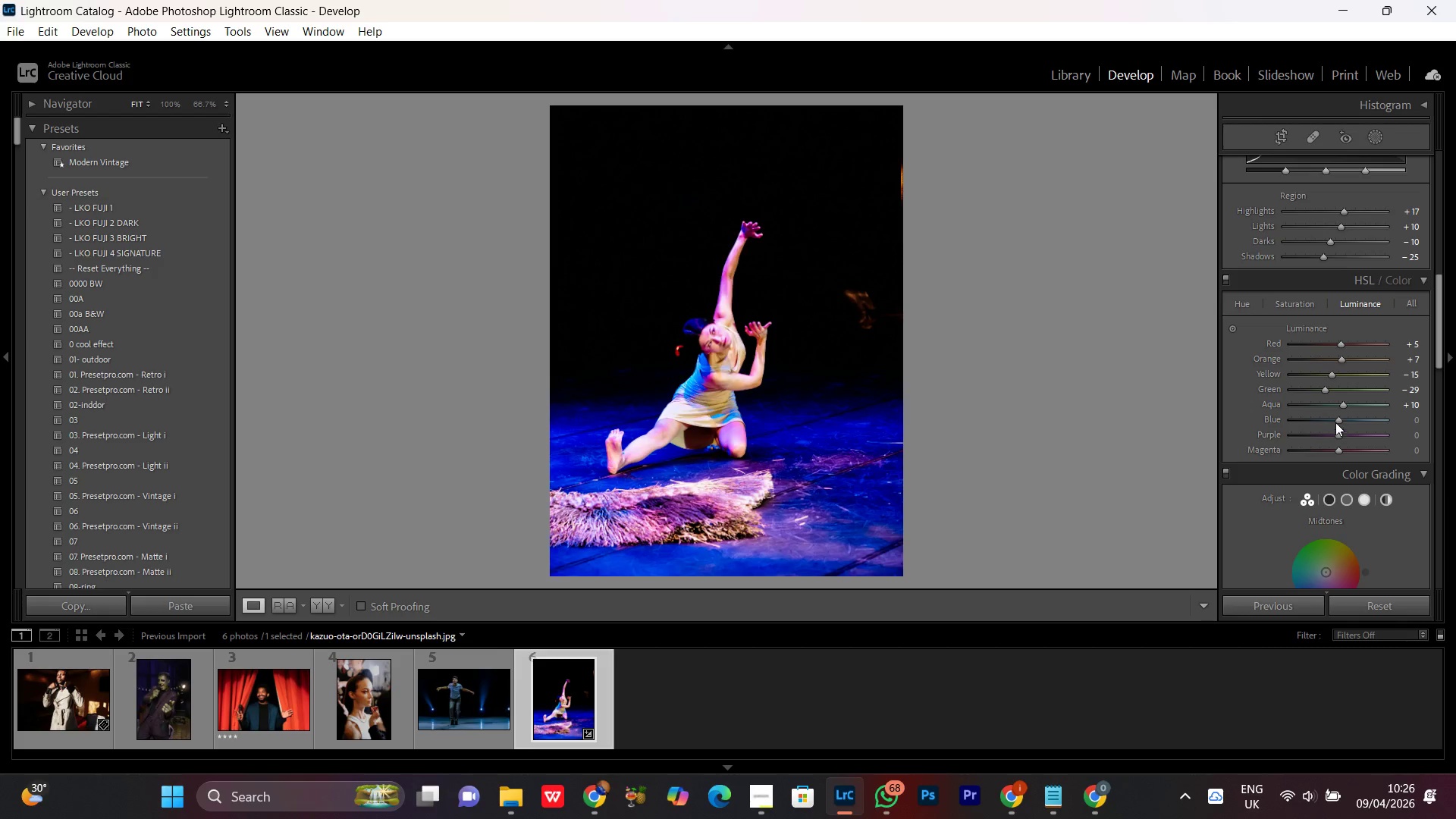 
wait(5.71)
 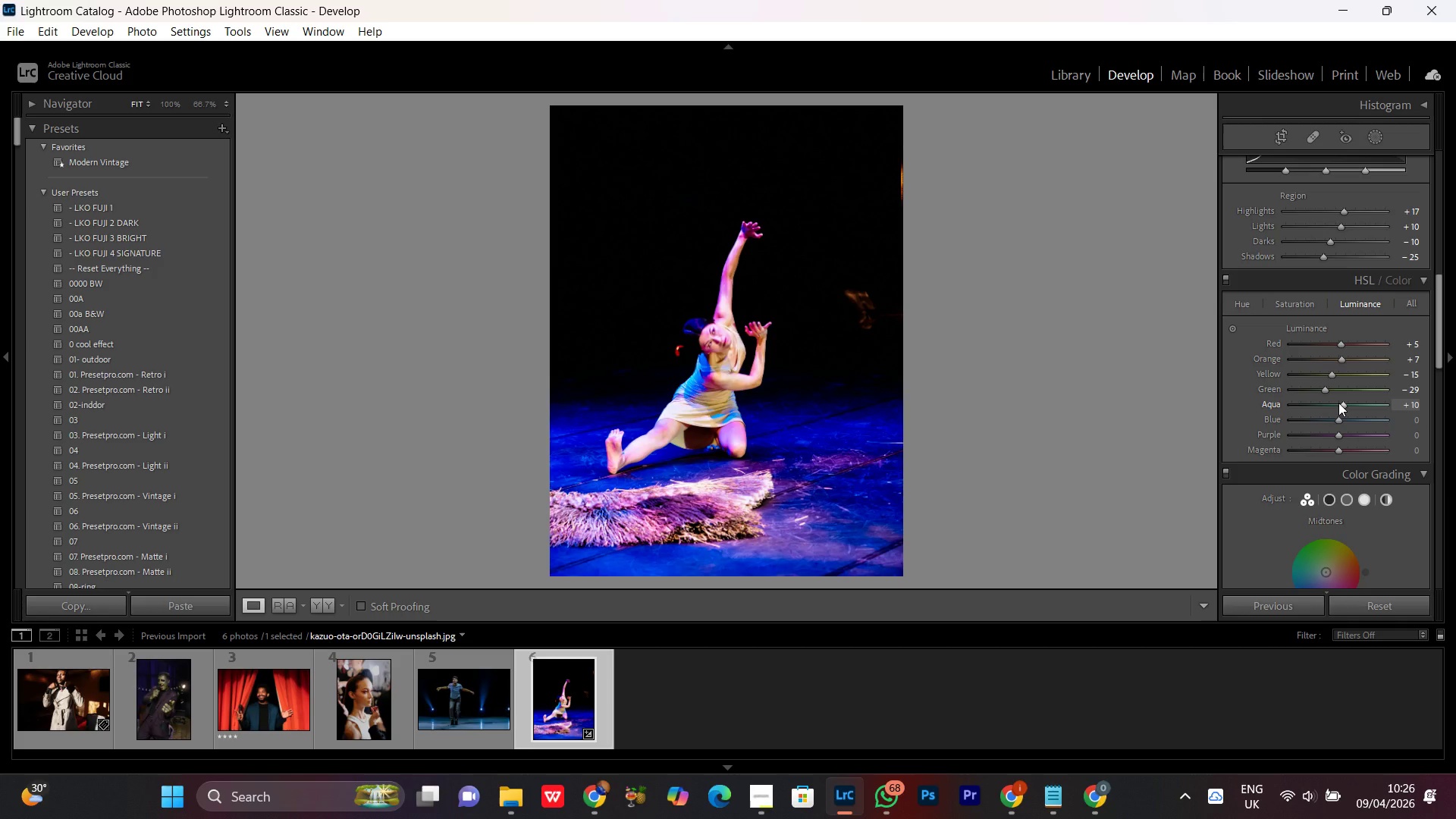 
left_click([1337, 416])
 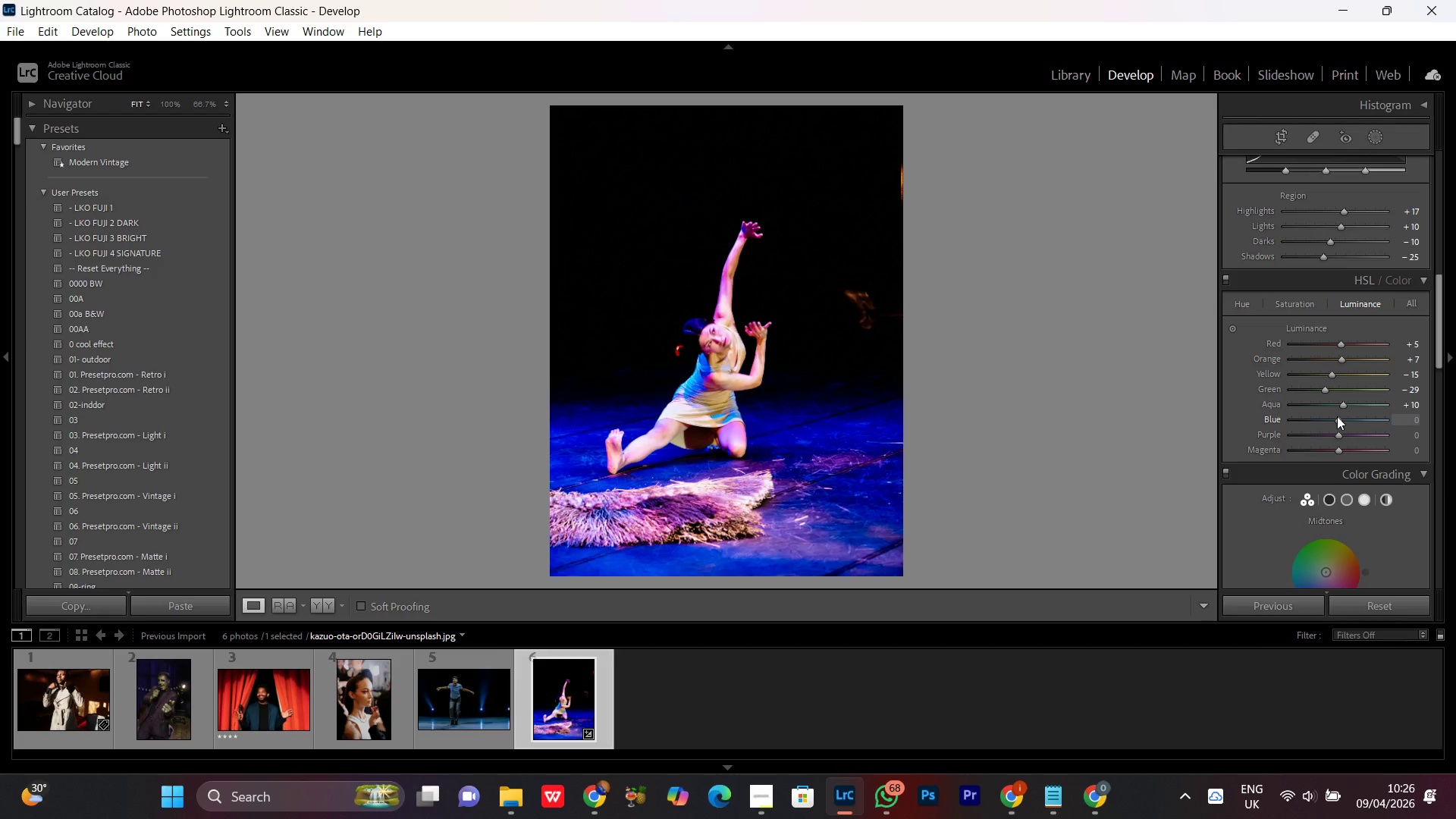 
scroll: coordinate [1337, 416], scroll_direction: down, amount: 4.0
 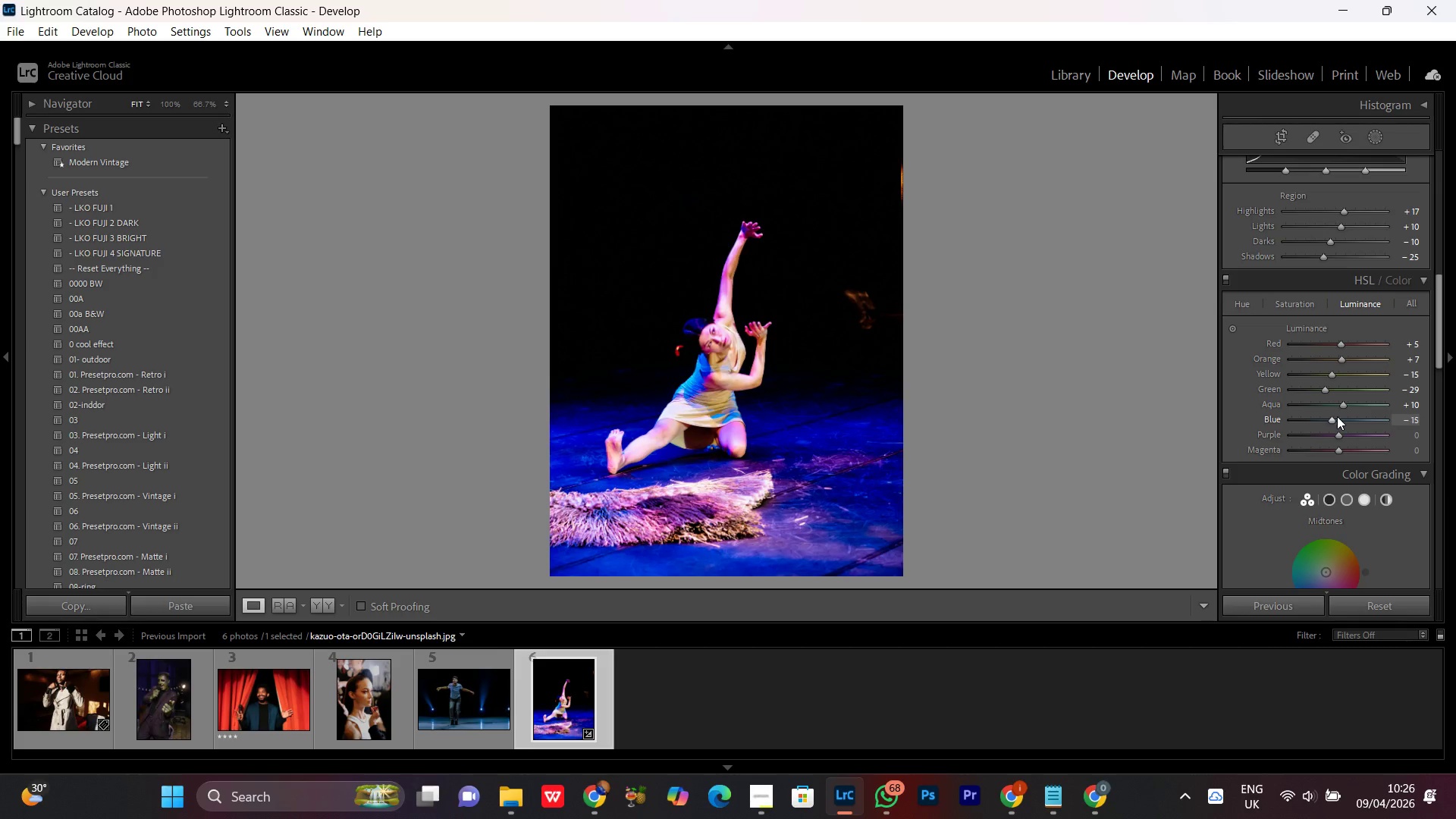 
scroll: coordinate [1337, 416], scroll_direction: up, amount: 1.0
 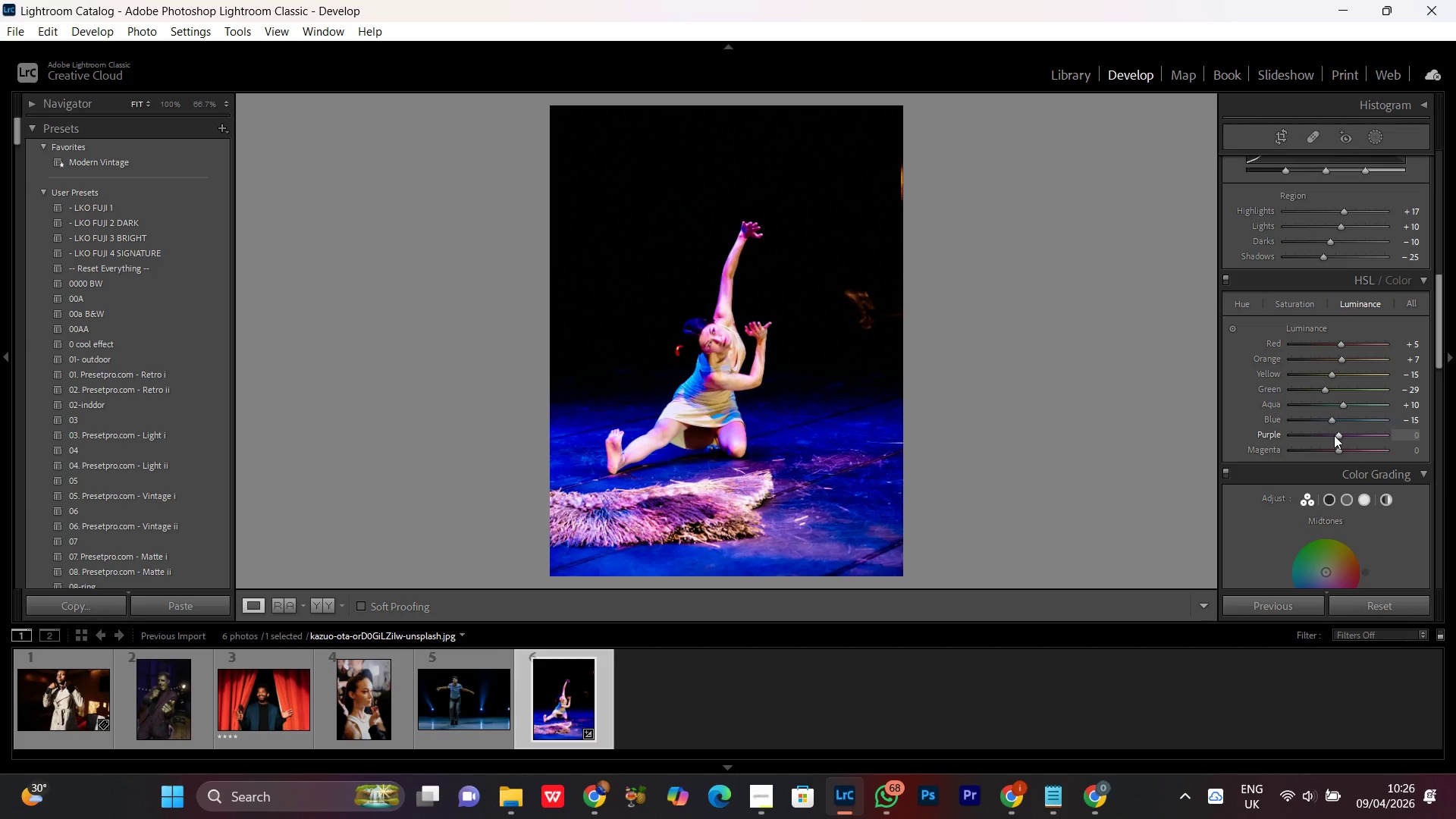 
left_click([1334, 435])
 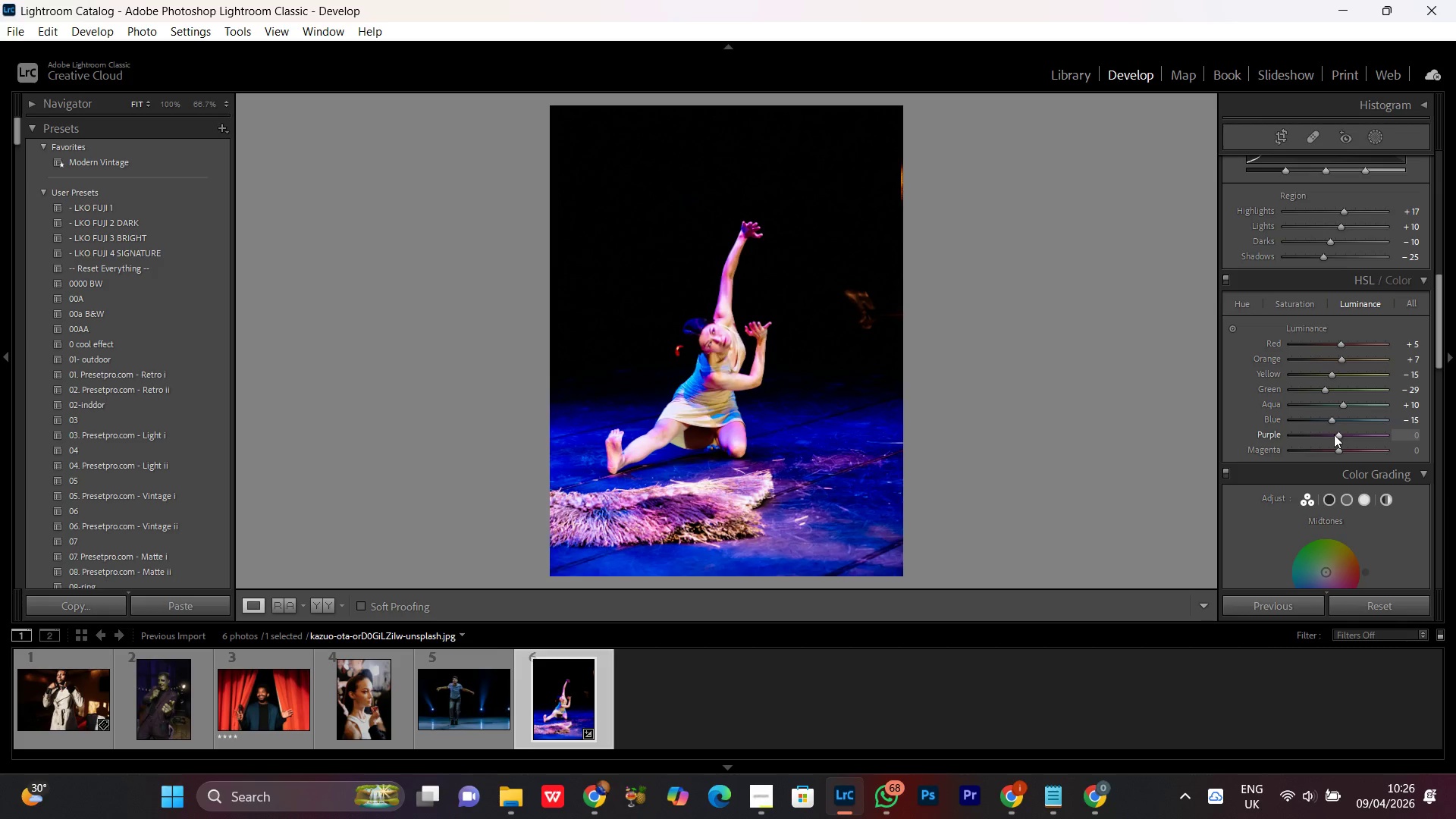 
scroll: coordinate [1333, 431], scroll_direction: down, amount: 2.0
 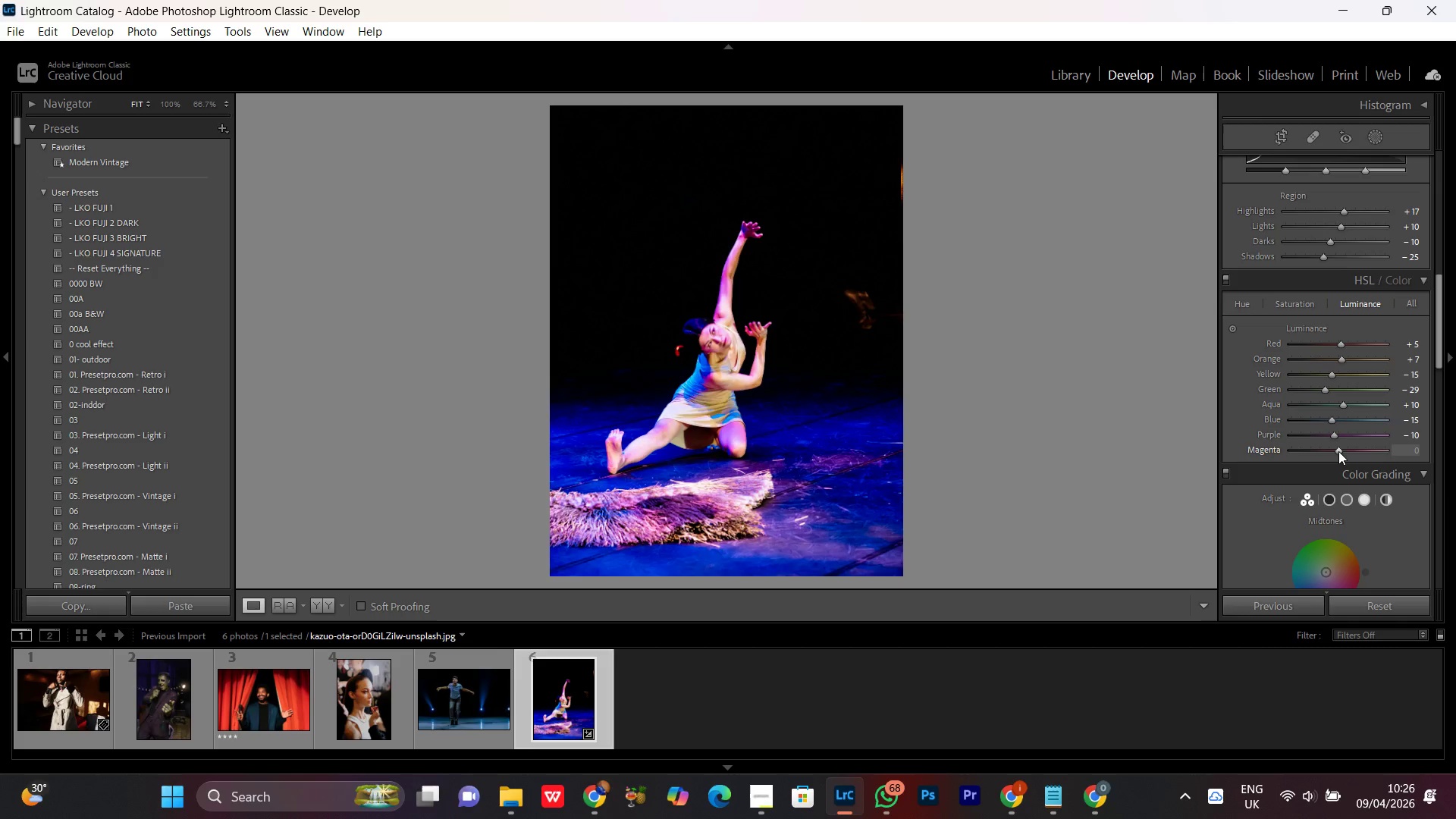 
left_click([1338, 451])
 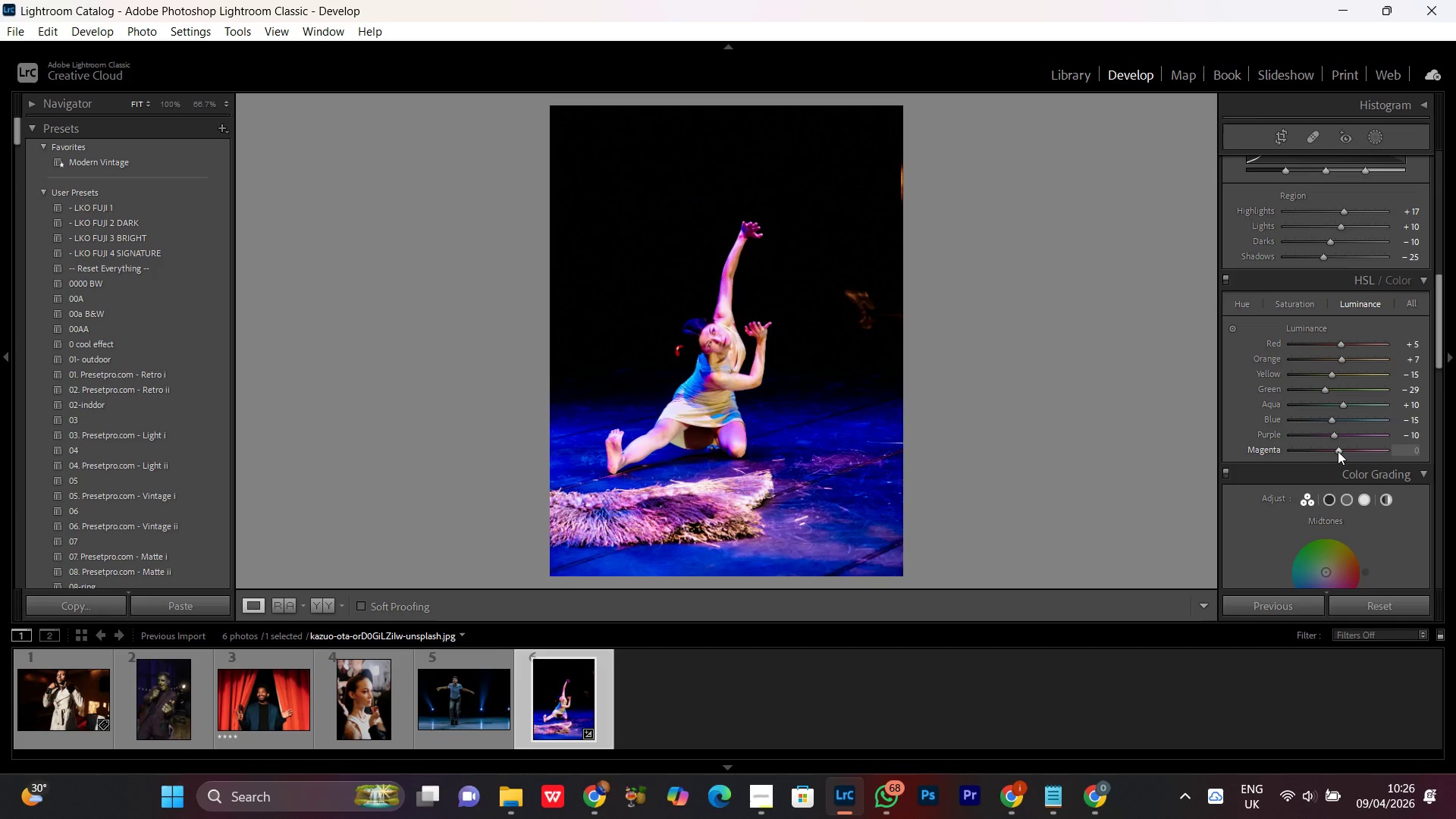 
scroll: coordinate [1338, 451], scroll_direction: down, amount: 1.0
 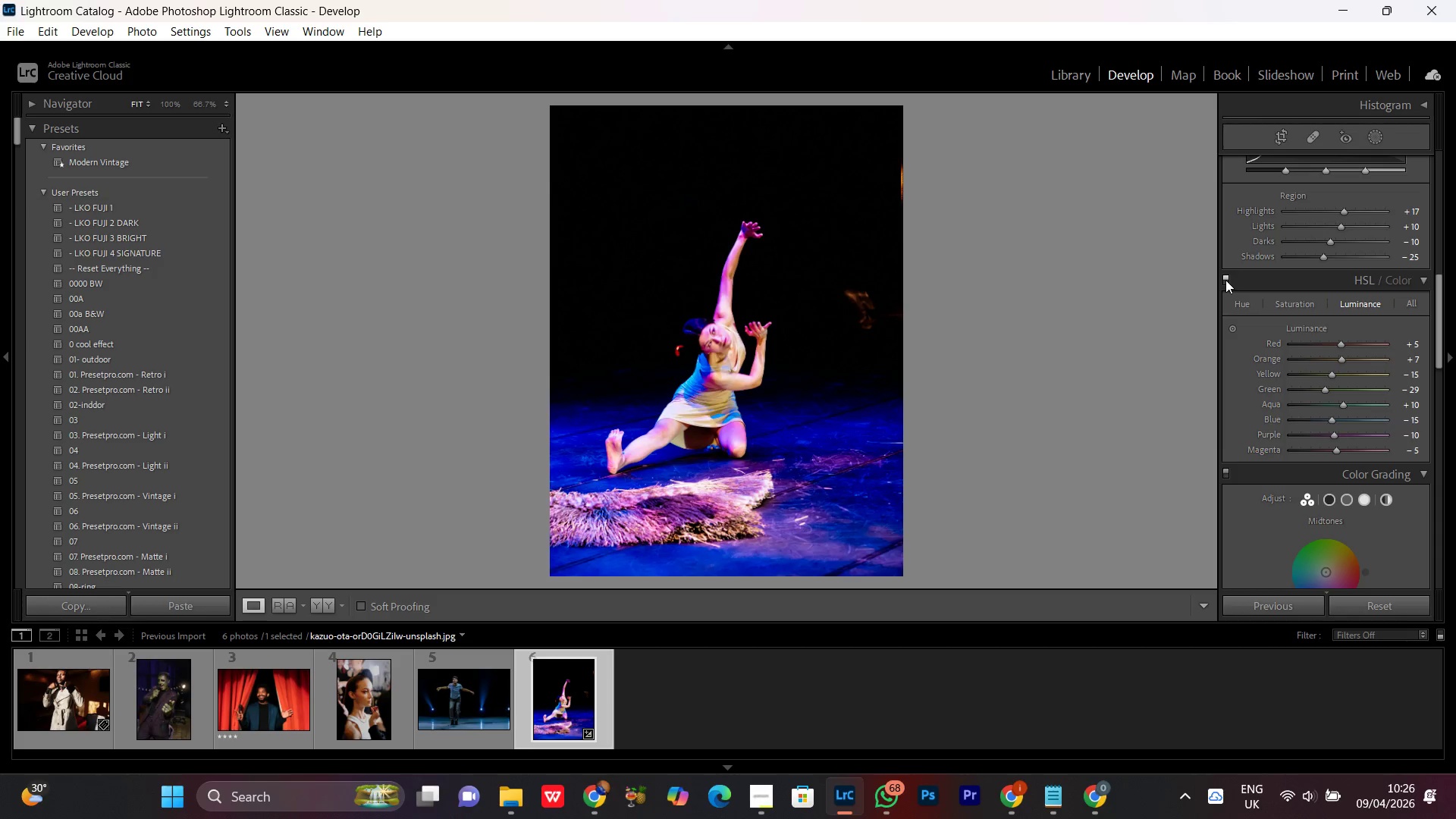 
double_click([1225, 280])
 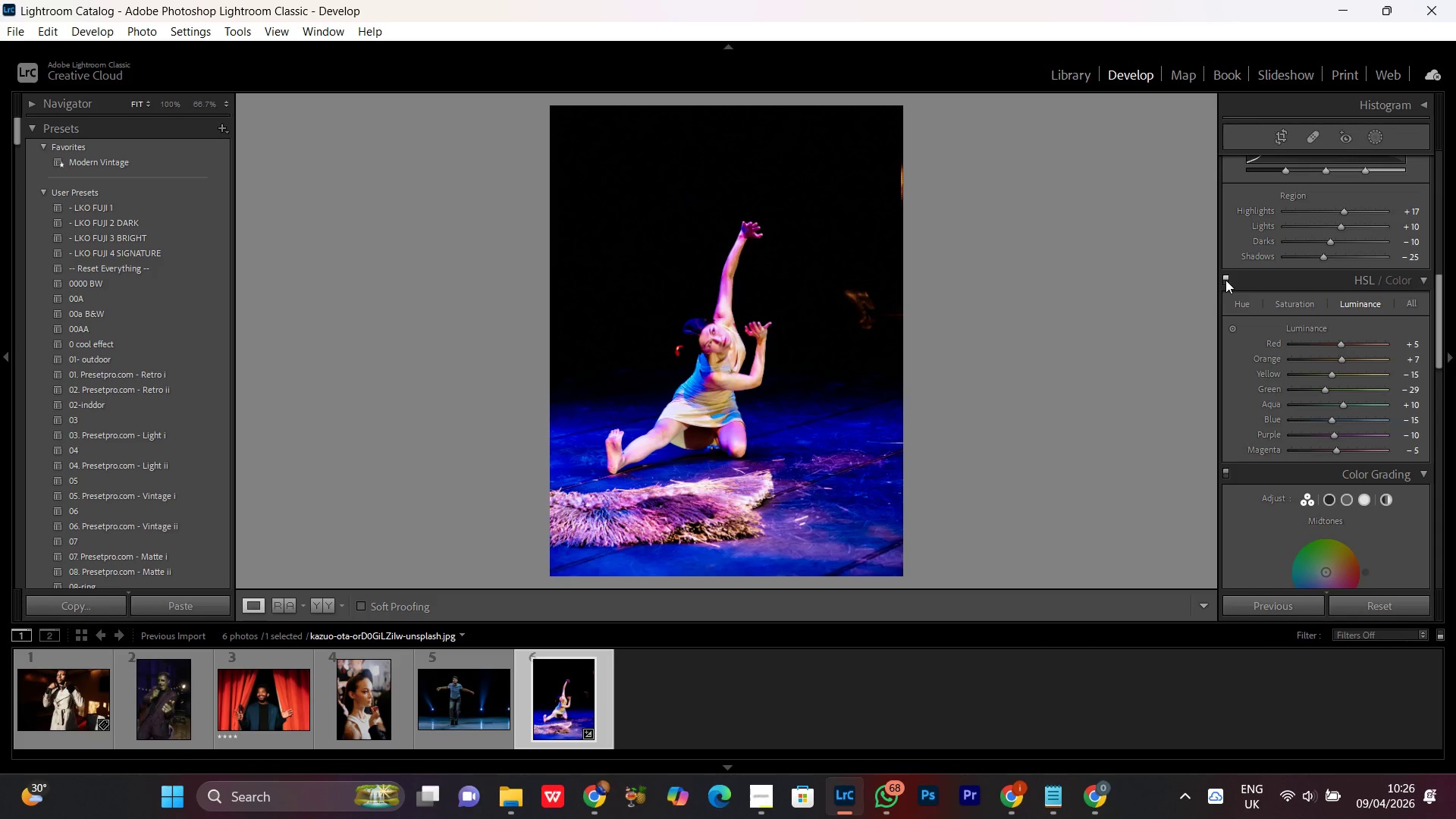 
triple_click([1225, 280])
 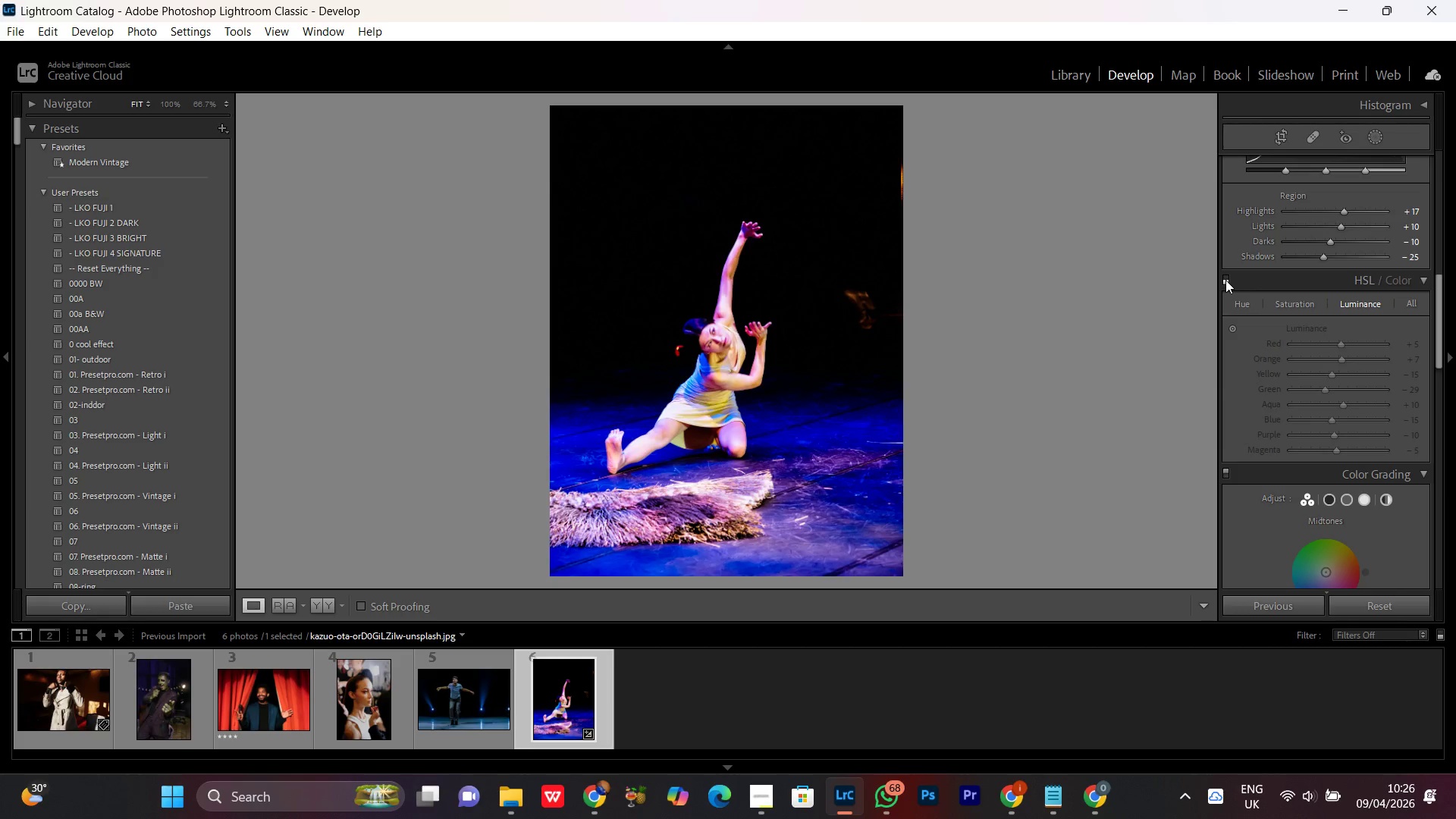 
triple_click([1225, 280])
 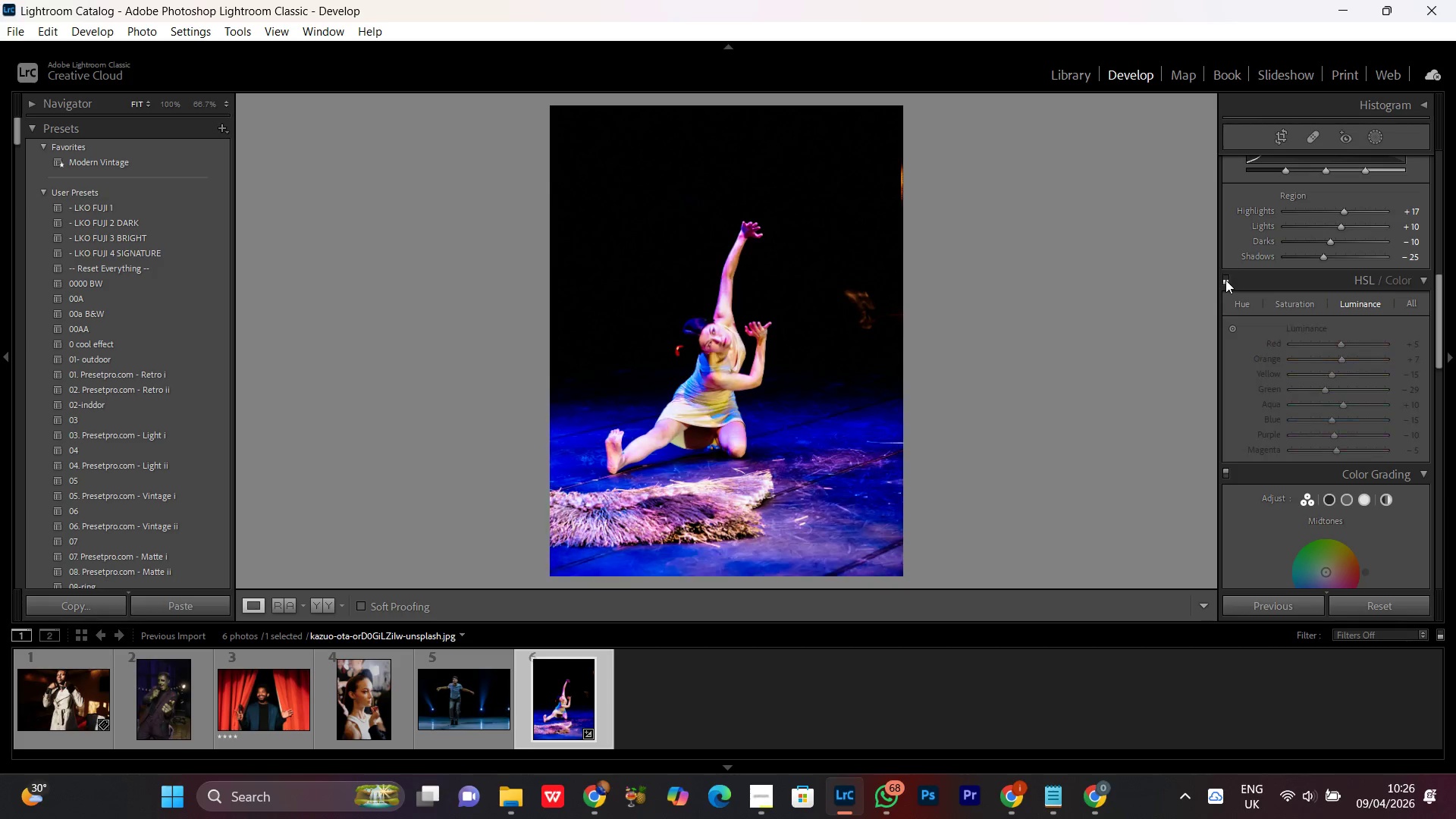 
double_click([1225, 280])
 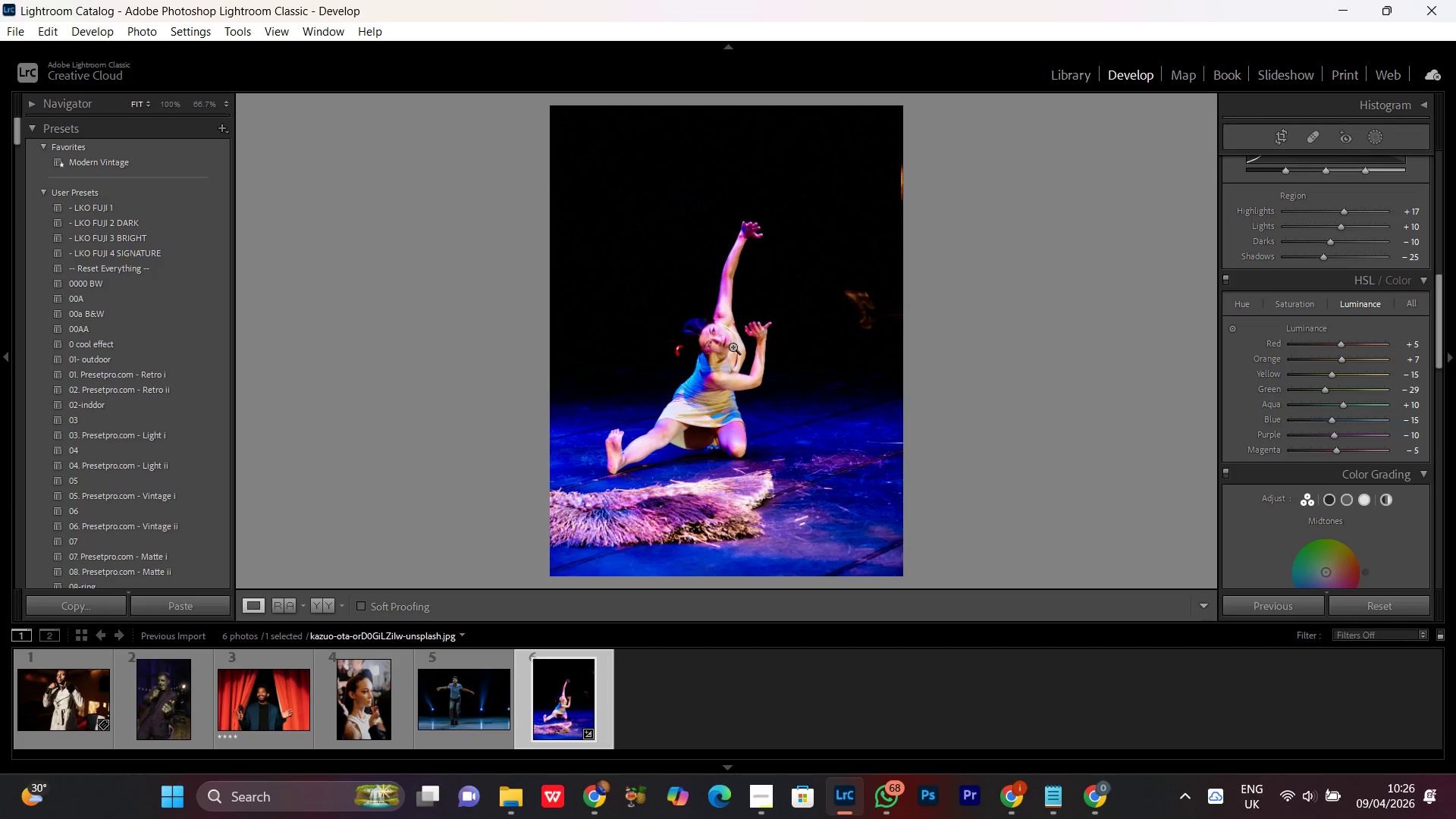 
left_click([689, 348])
 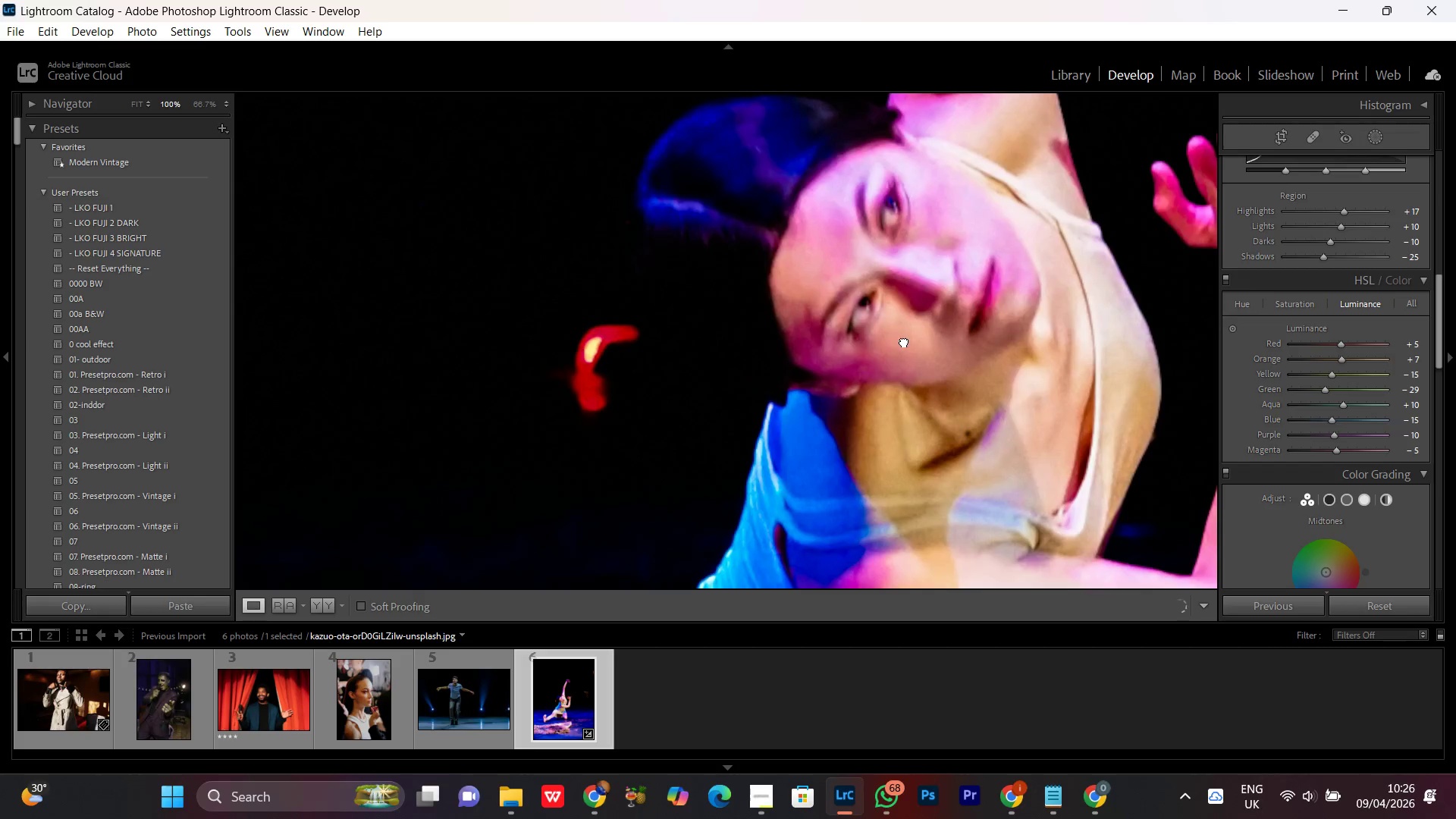 
left_click_drag(start_coordinate=[905, 341], to_coordinate=[709, 401])
 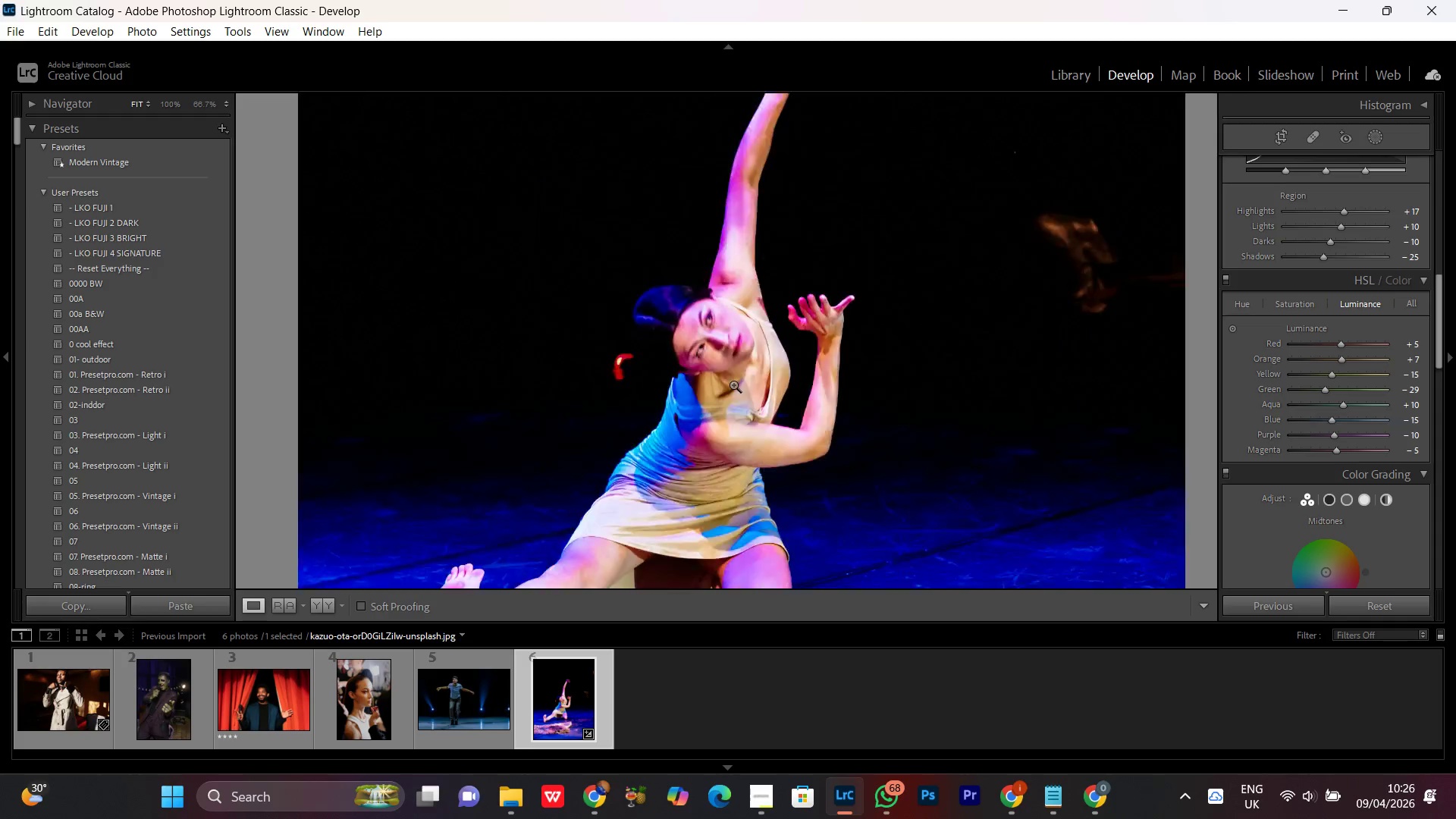 
triple_click([733, 381])
 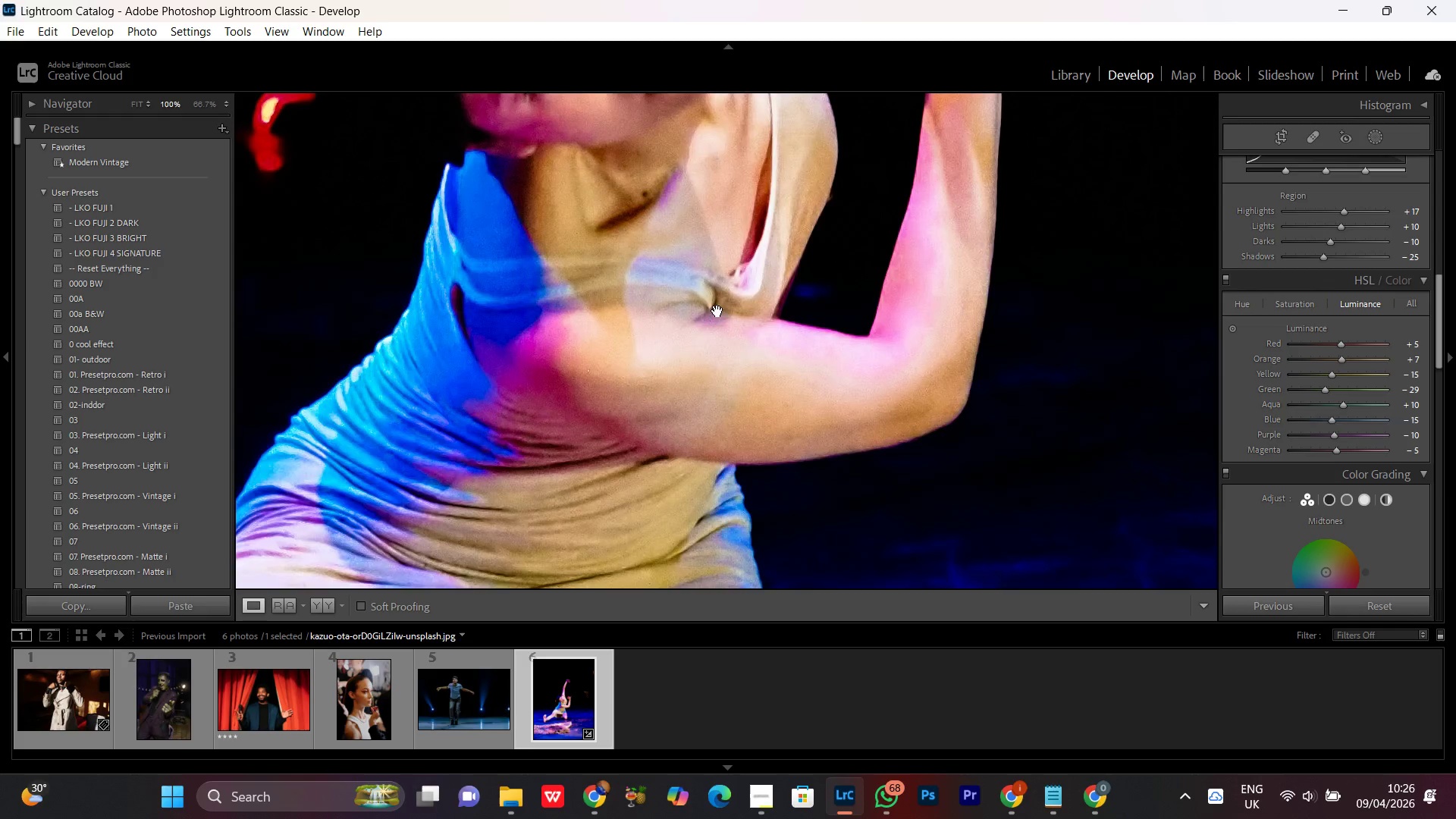 
left_click_drag(start_coordinate=[721, 286], to_coordinate=[726, 431])
 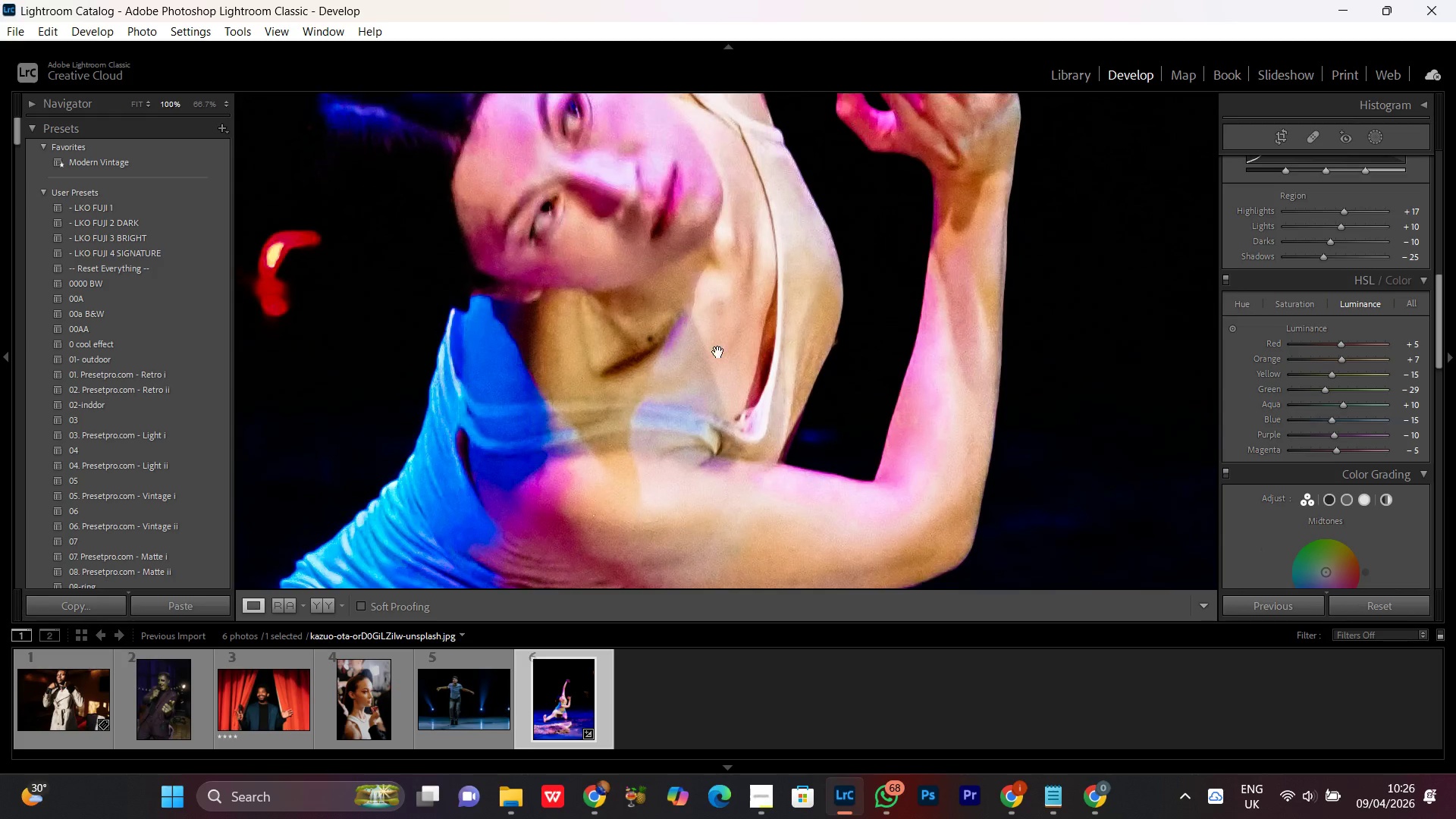 
left_click_drag(start_coordinate=[718, 350], to_coordinate=[714, 466])
 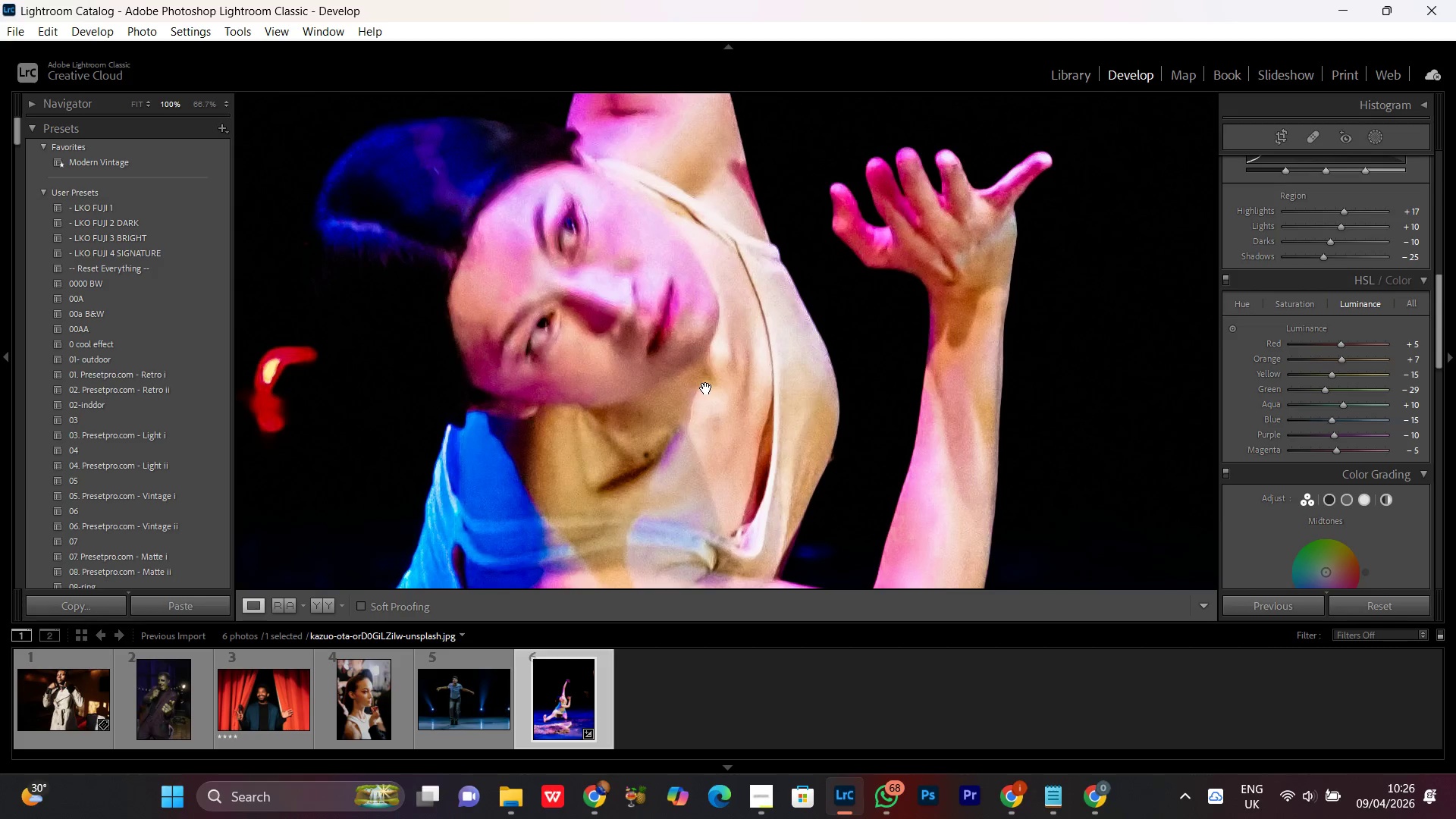 
left_click([706, 388])
 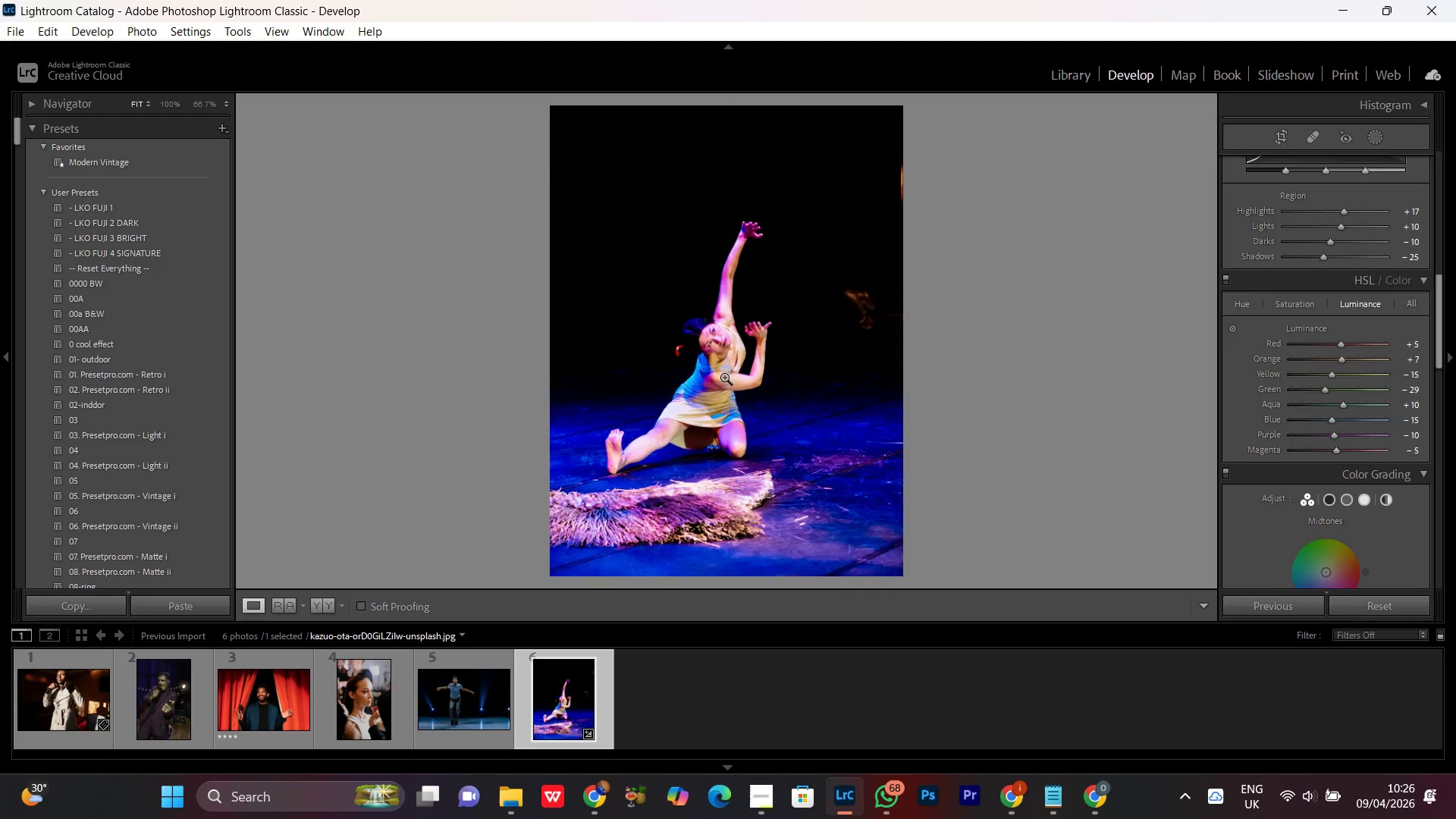 
double_click([724, 377])
 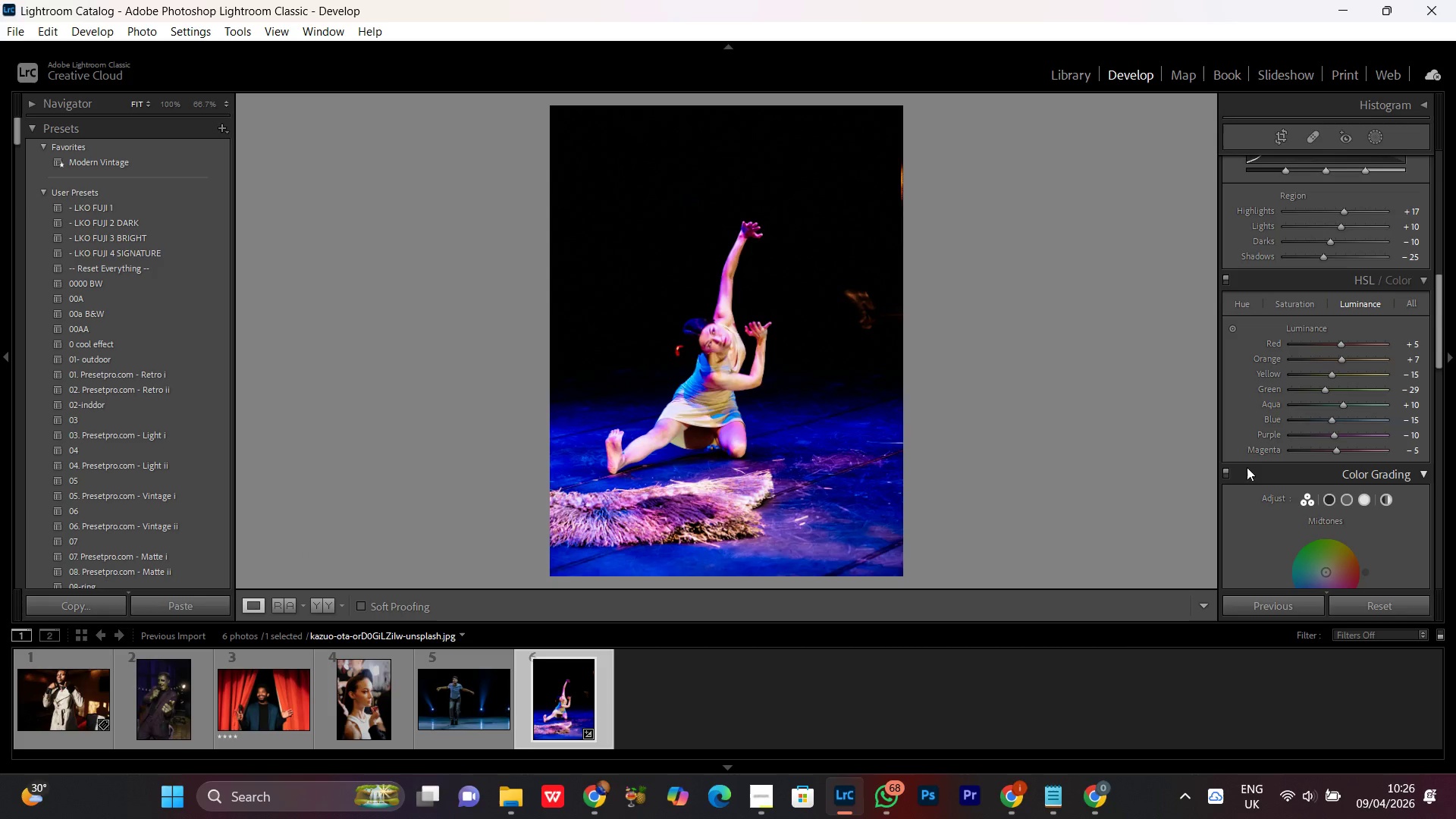 
scroll: coordinate [1330, 451], scroll_direction: down, amount: 2.0
 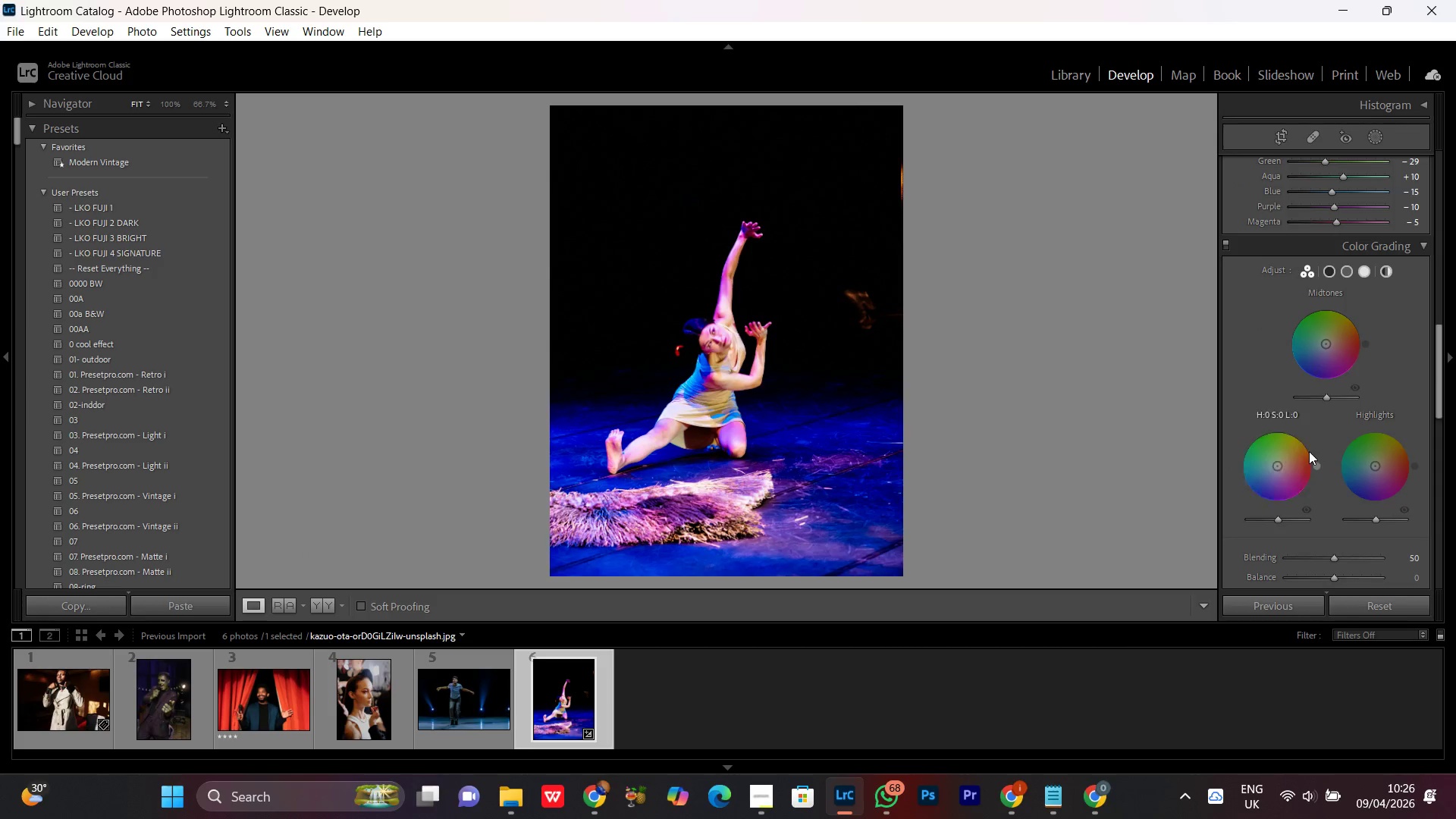 
scroll: coordinate [1309, 449], scroll_direction: up, amount: 1.0
 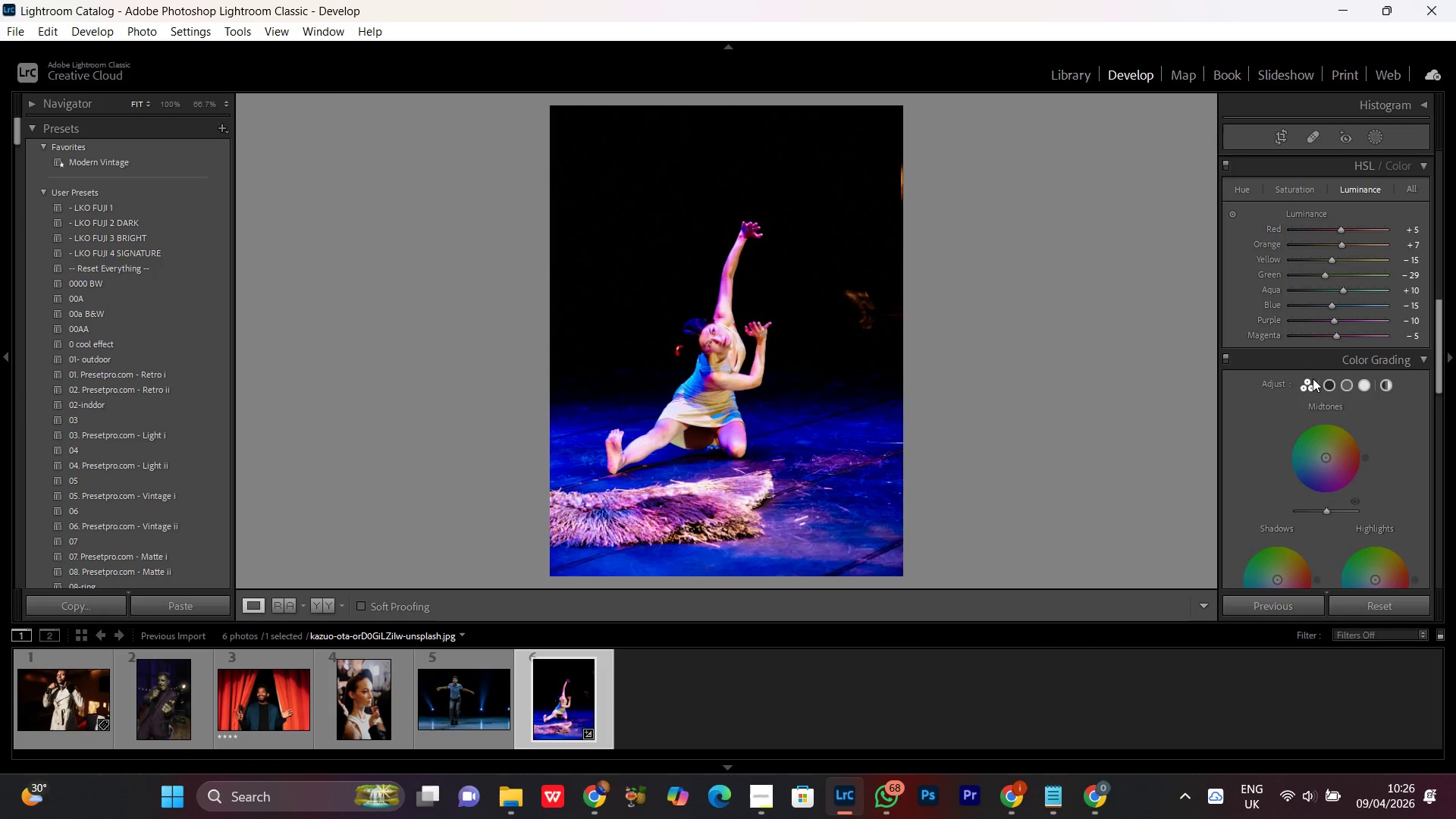 
double_click([1329, 385])
 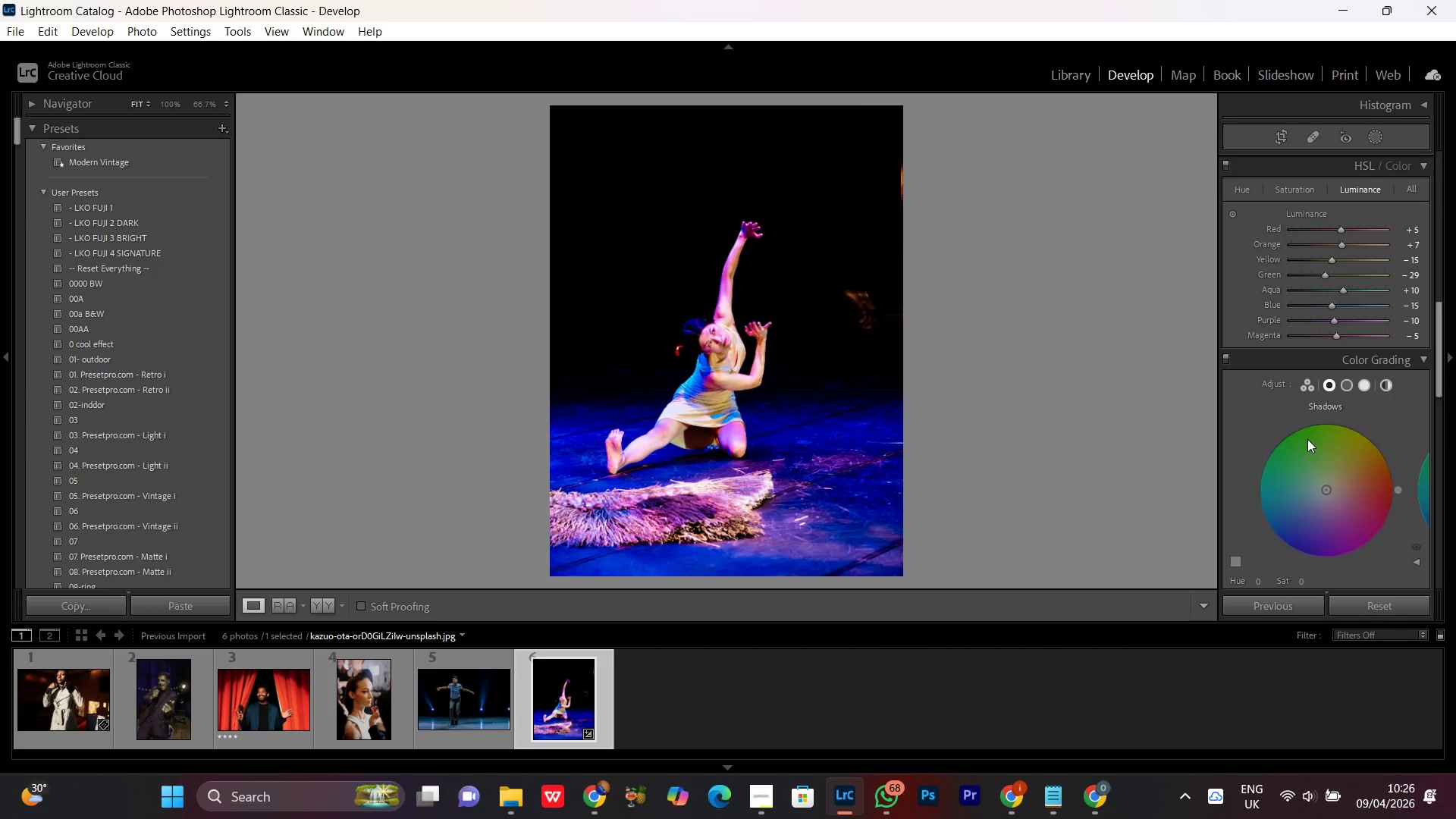 
scroll: coordinate [1308, 440], scroll_direction: down, amount: 1.0
 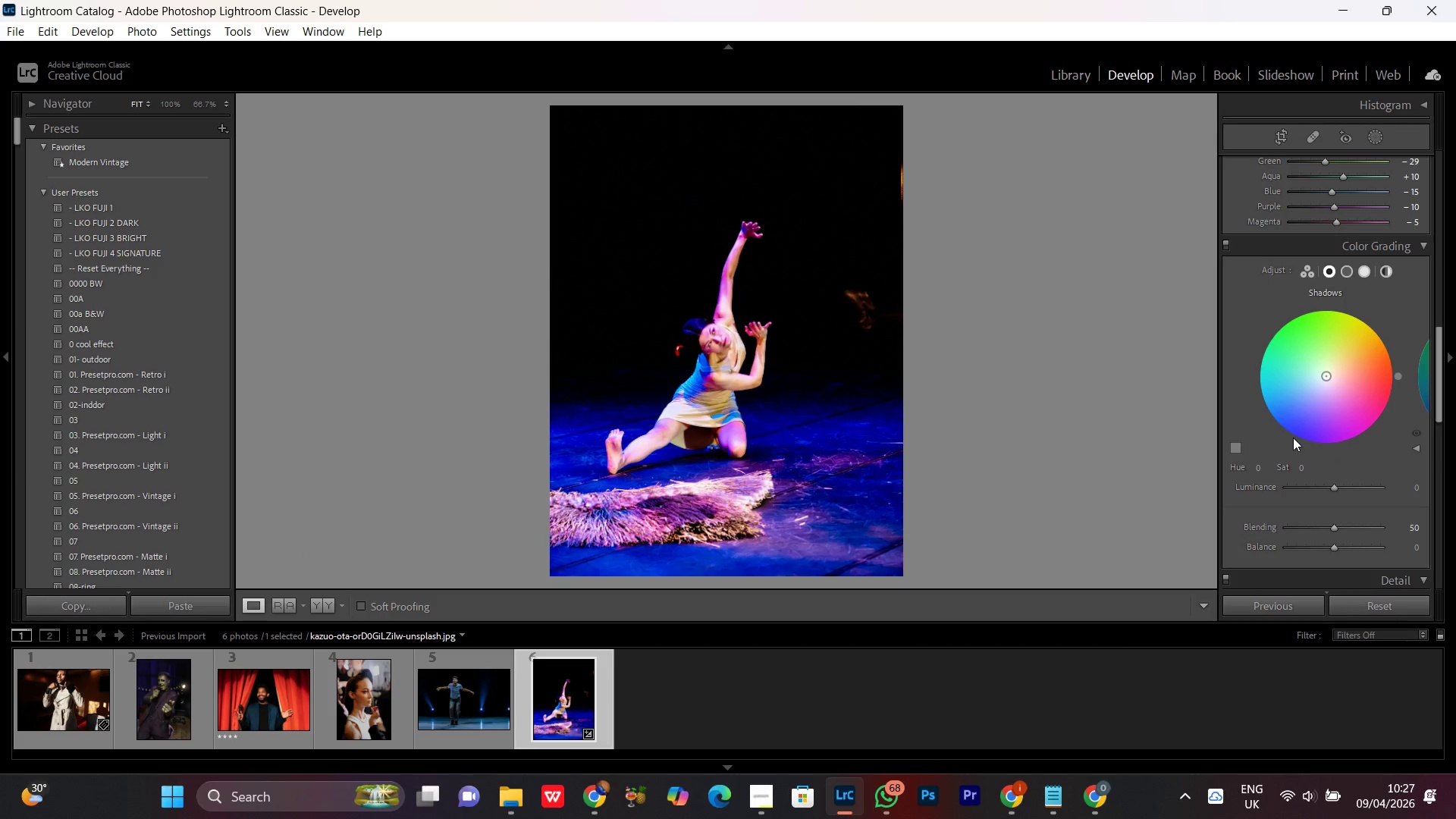 
wait(7.75)
 